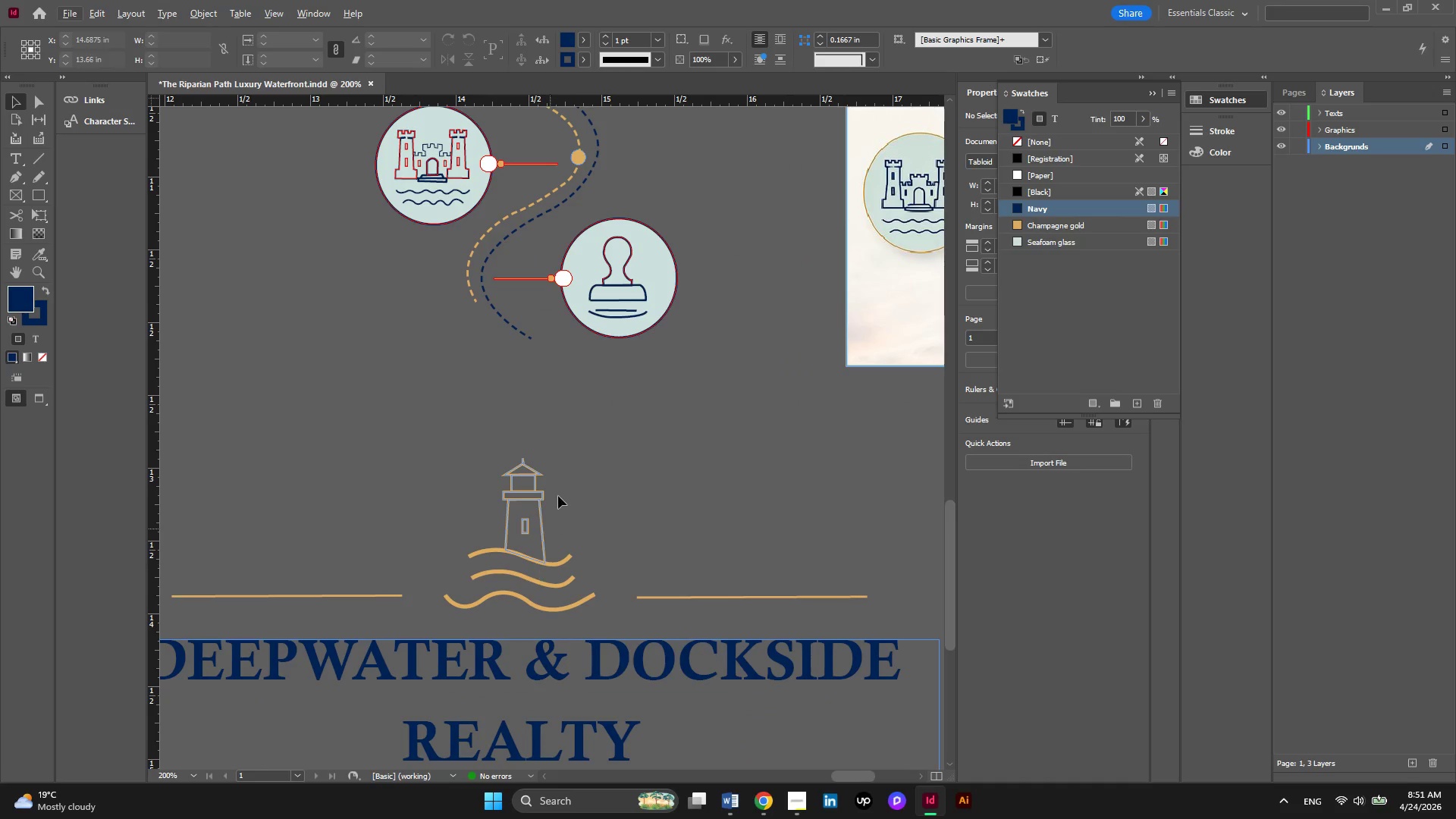 
hold_key(key=AltLeft, duration=0.34)
scroll: coordinate [559, 493], scroll_direction: up, amount: 5.0
 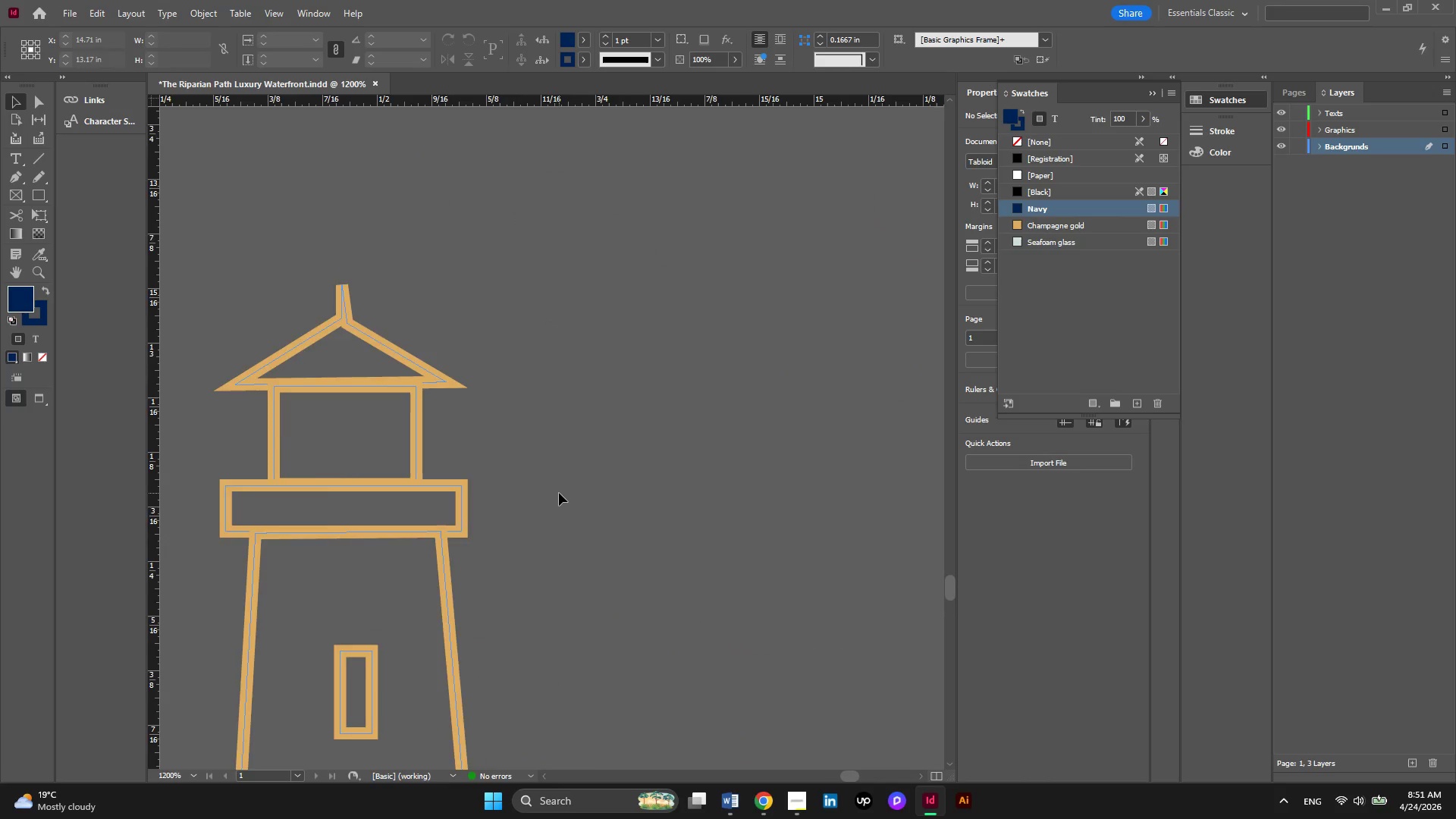 
hold_key(key=AltLeft, duration=0.56)
 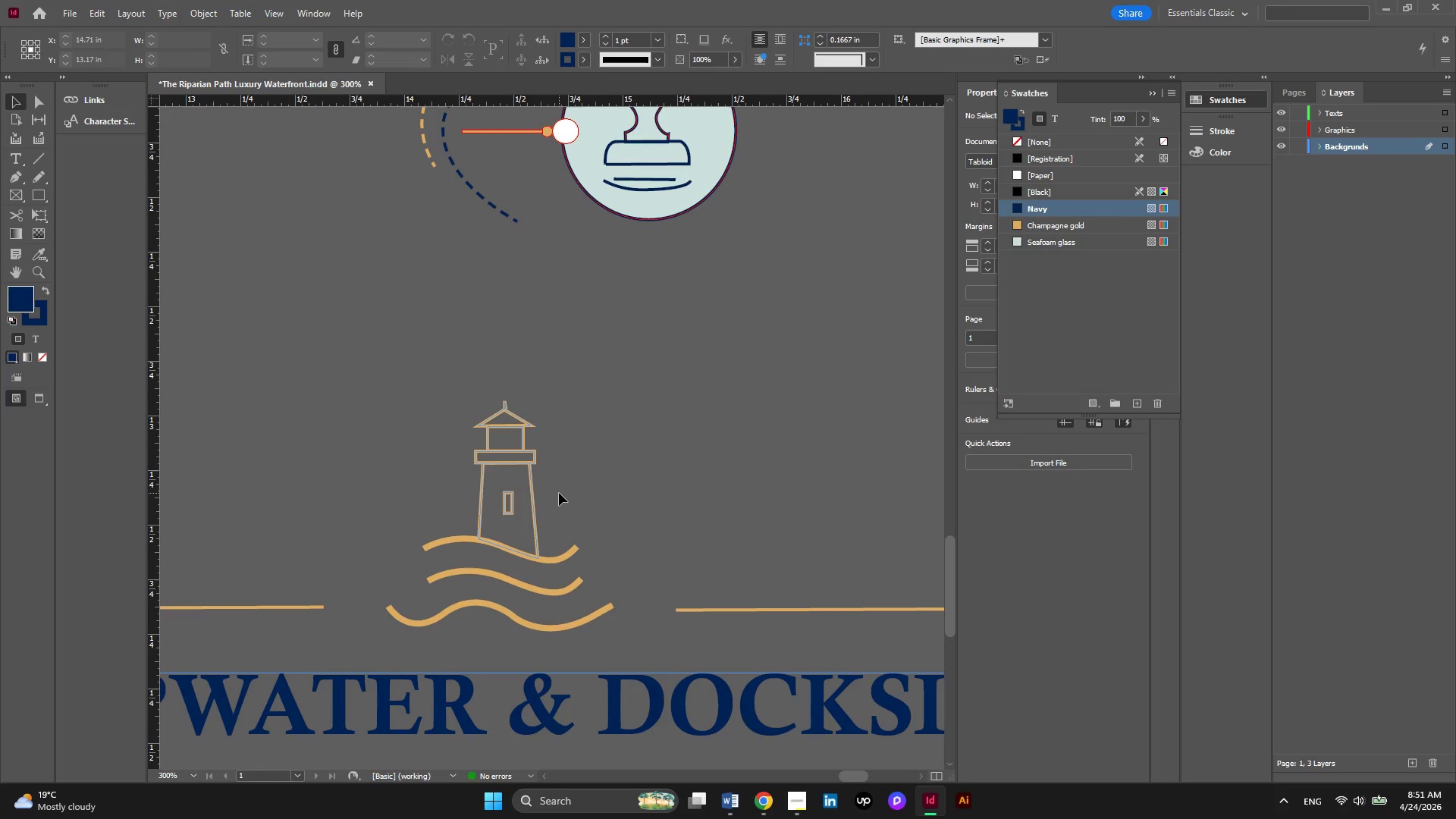 
key(Alt+AltLeft)
 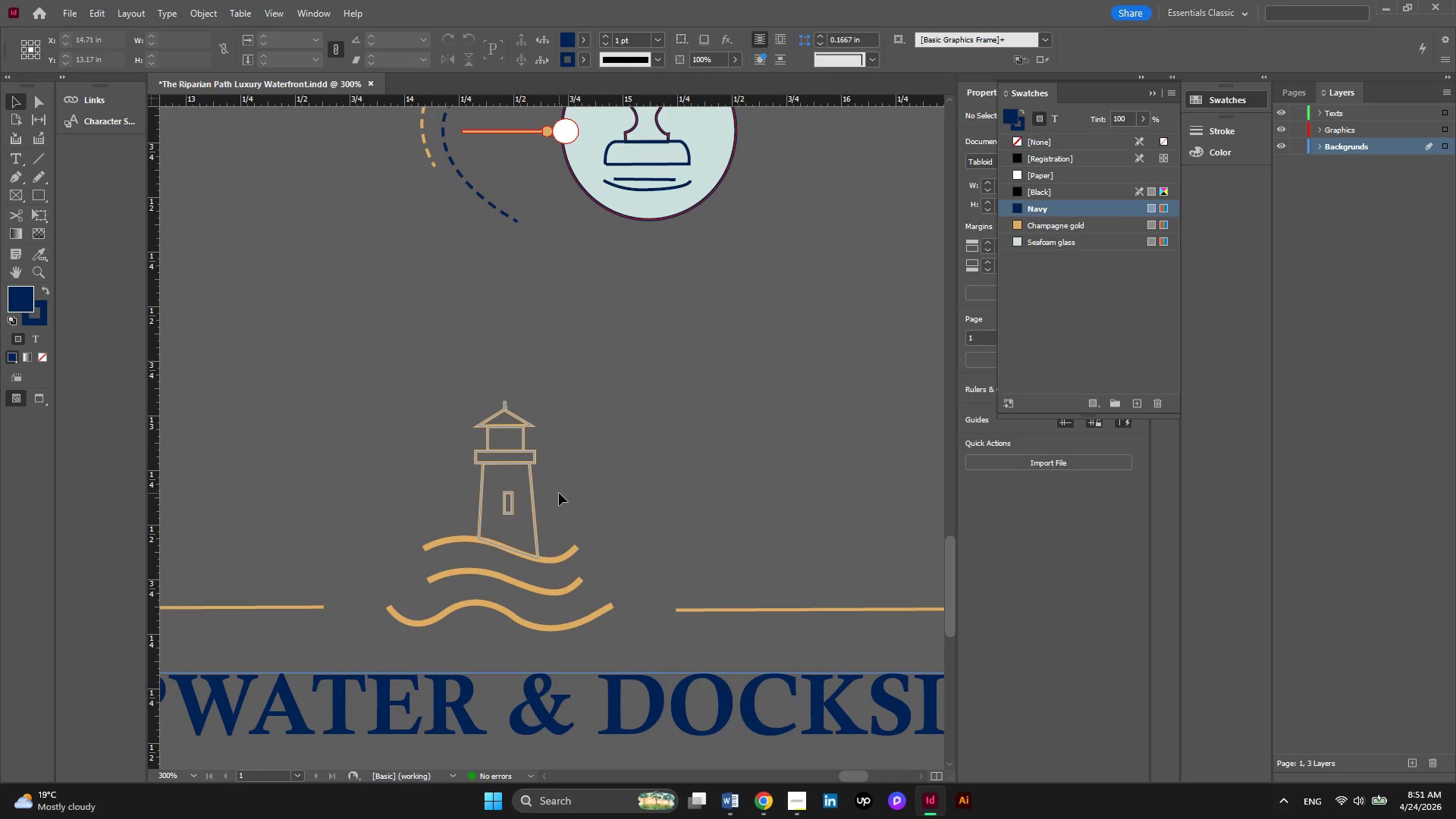 
scroll: coordinate [559, 493], scroll_direction: down, amount: 5.0
 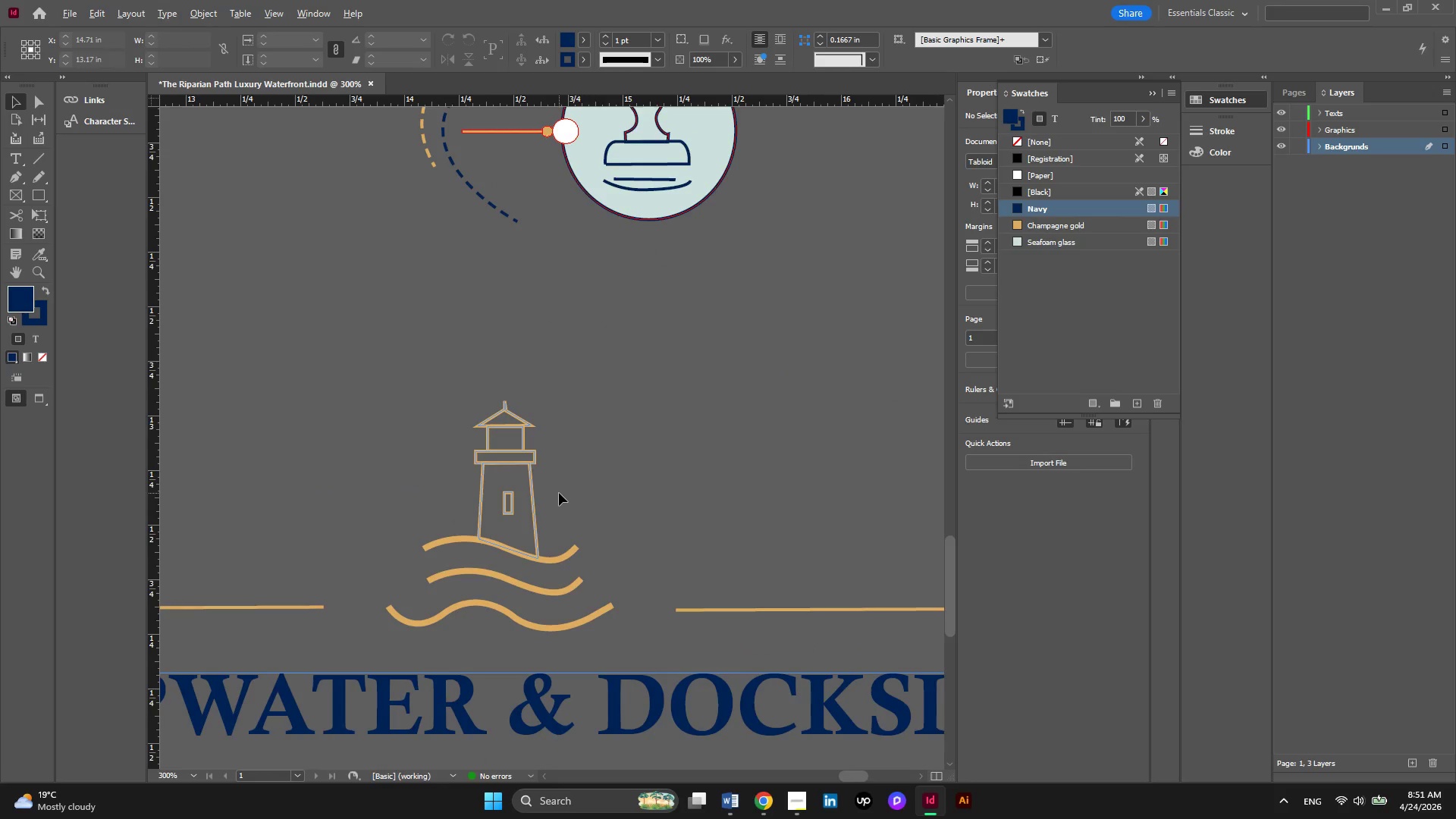 
key(Alt+AltLeft)
 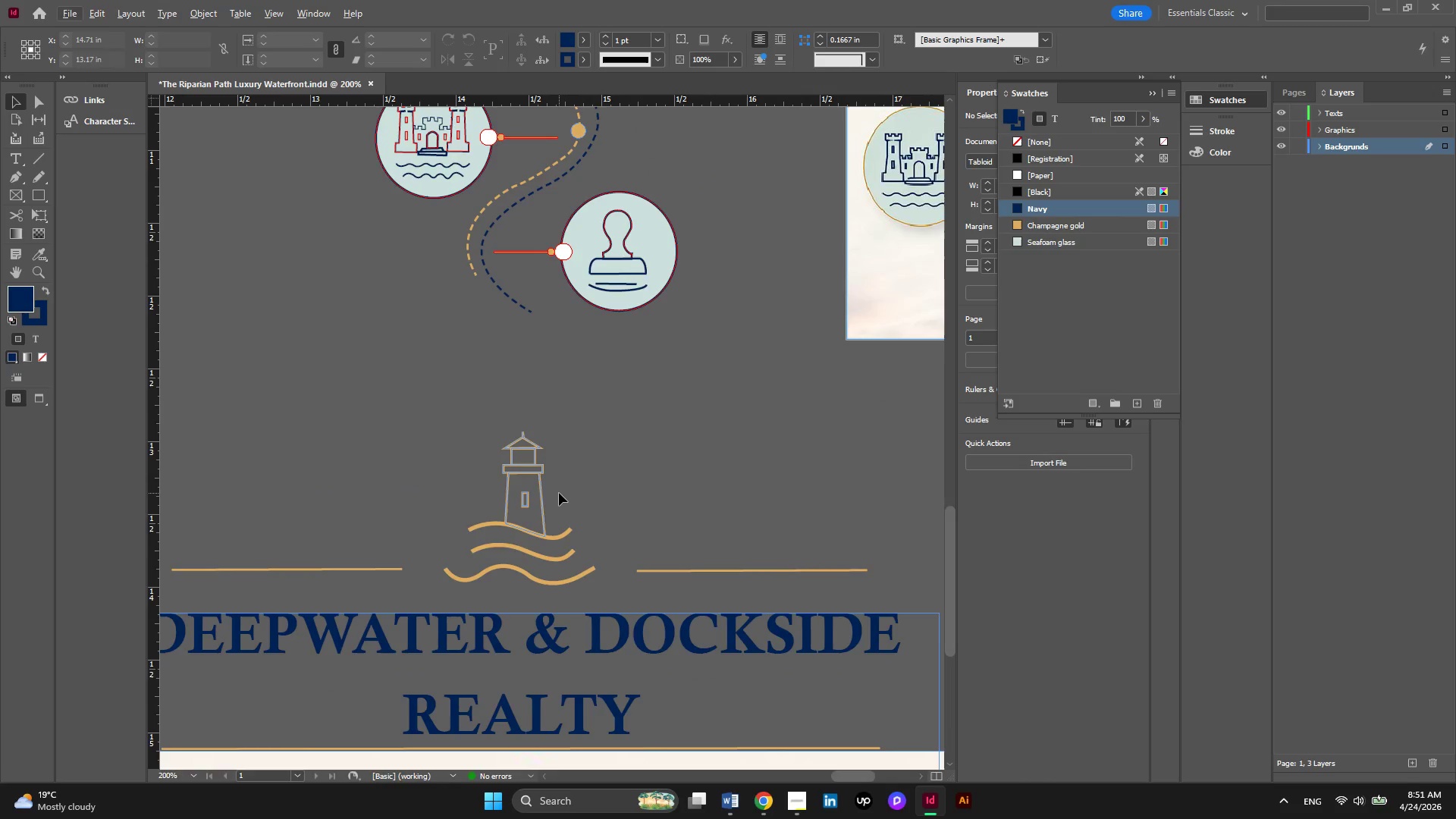 
key(Alt+AltLeft)
 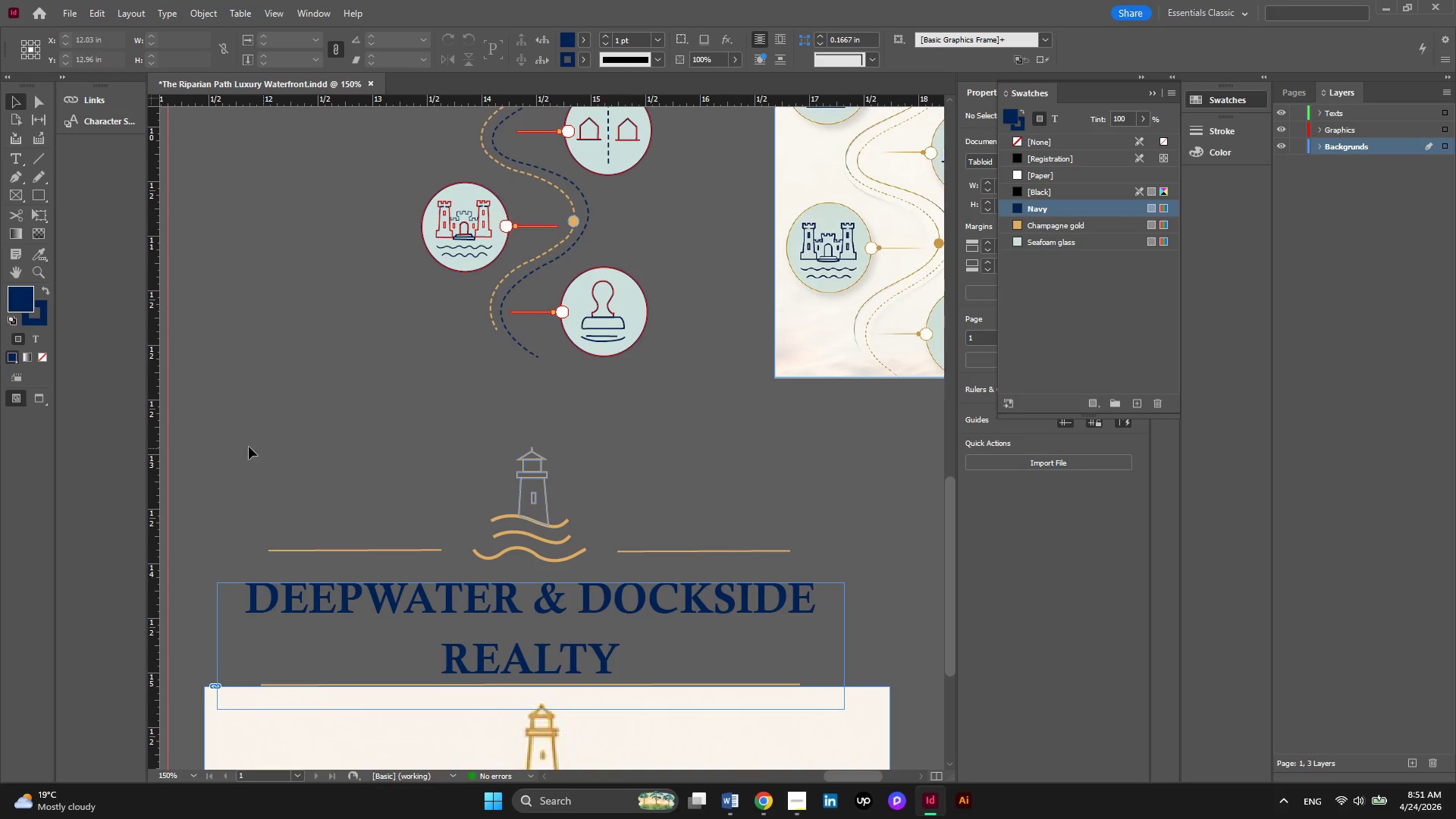 
left_click_drag(start_coordinate=[243, 445], to_coordinate=[846, 573])
 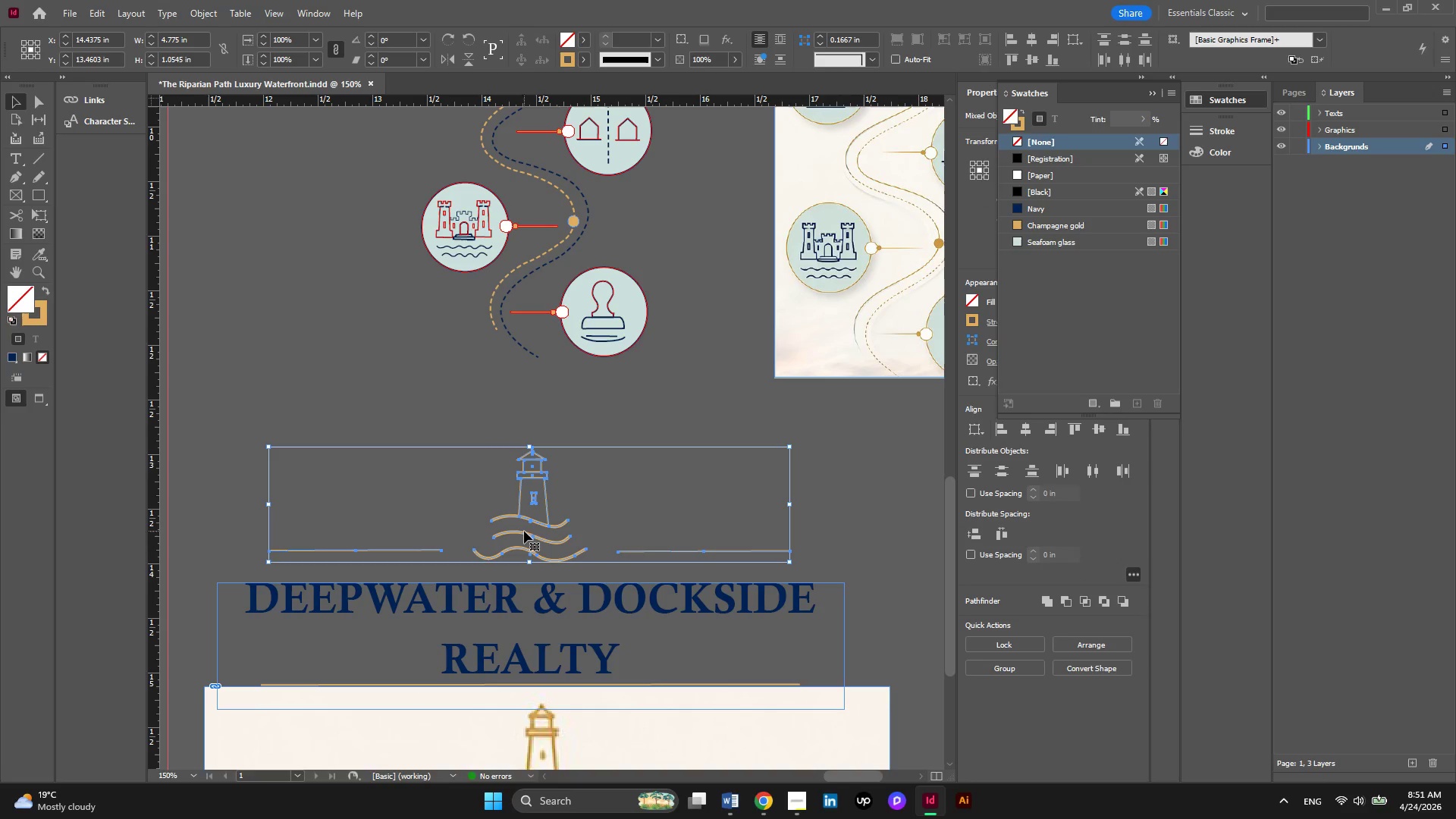 
right_click([529, 524])
 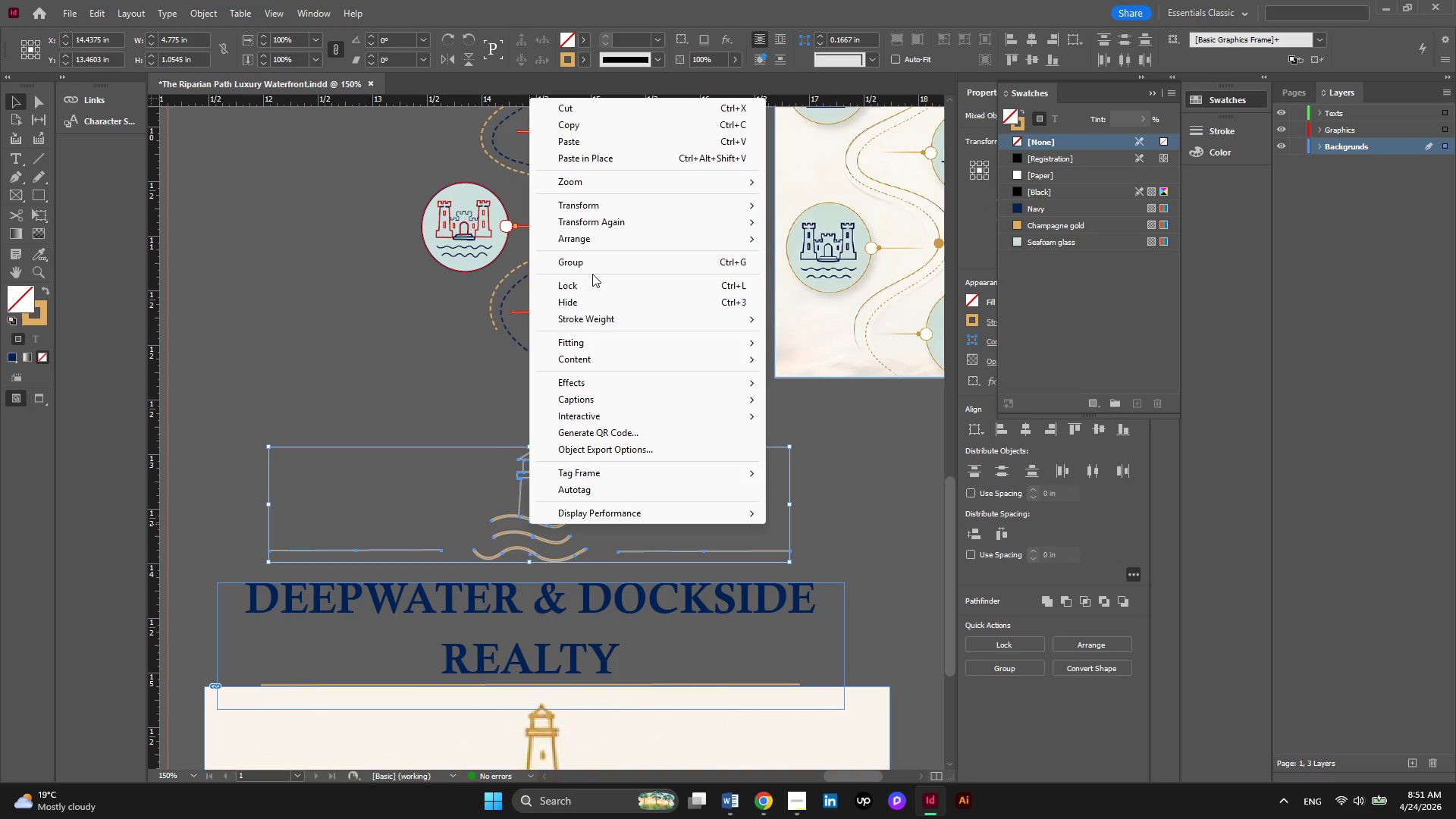 
left_click([592, 262])
 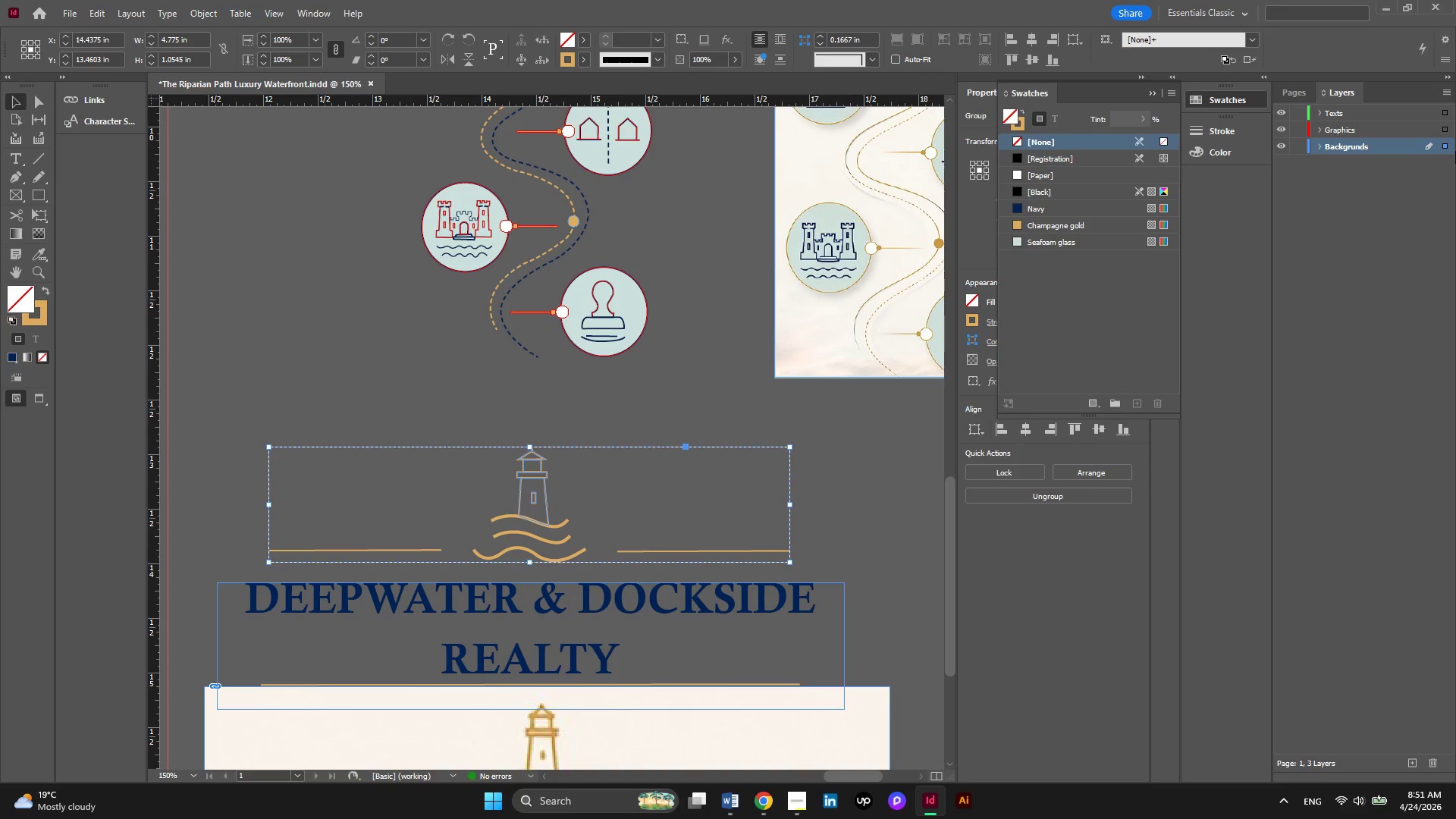 
left_click_drag(start_coordinate=[1445, 145], to_coordinate=[1445, 126])
 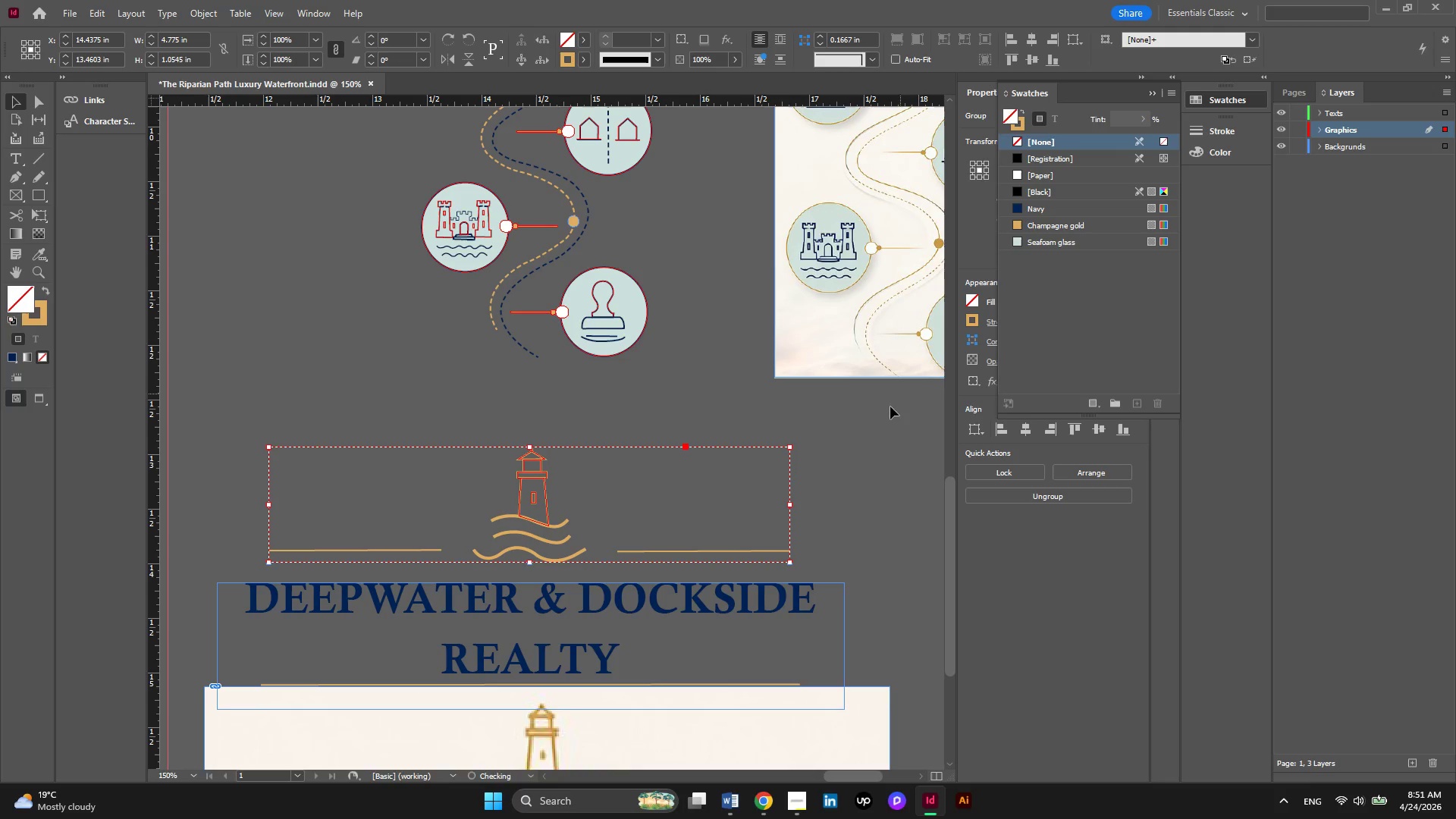 
left_click([886, 416])
 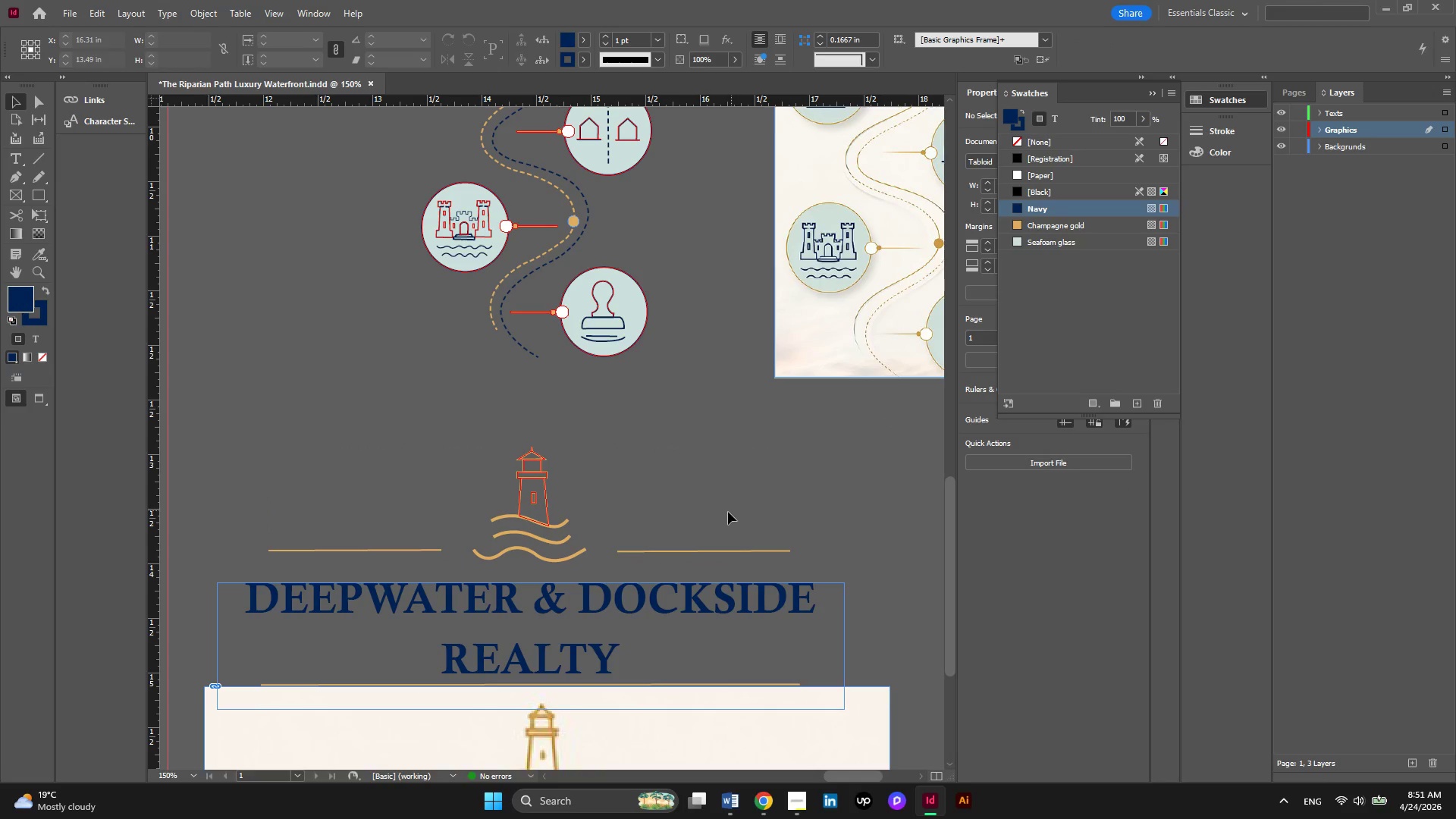 
key(Alt+AltLeft)
 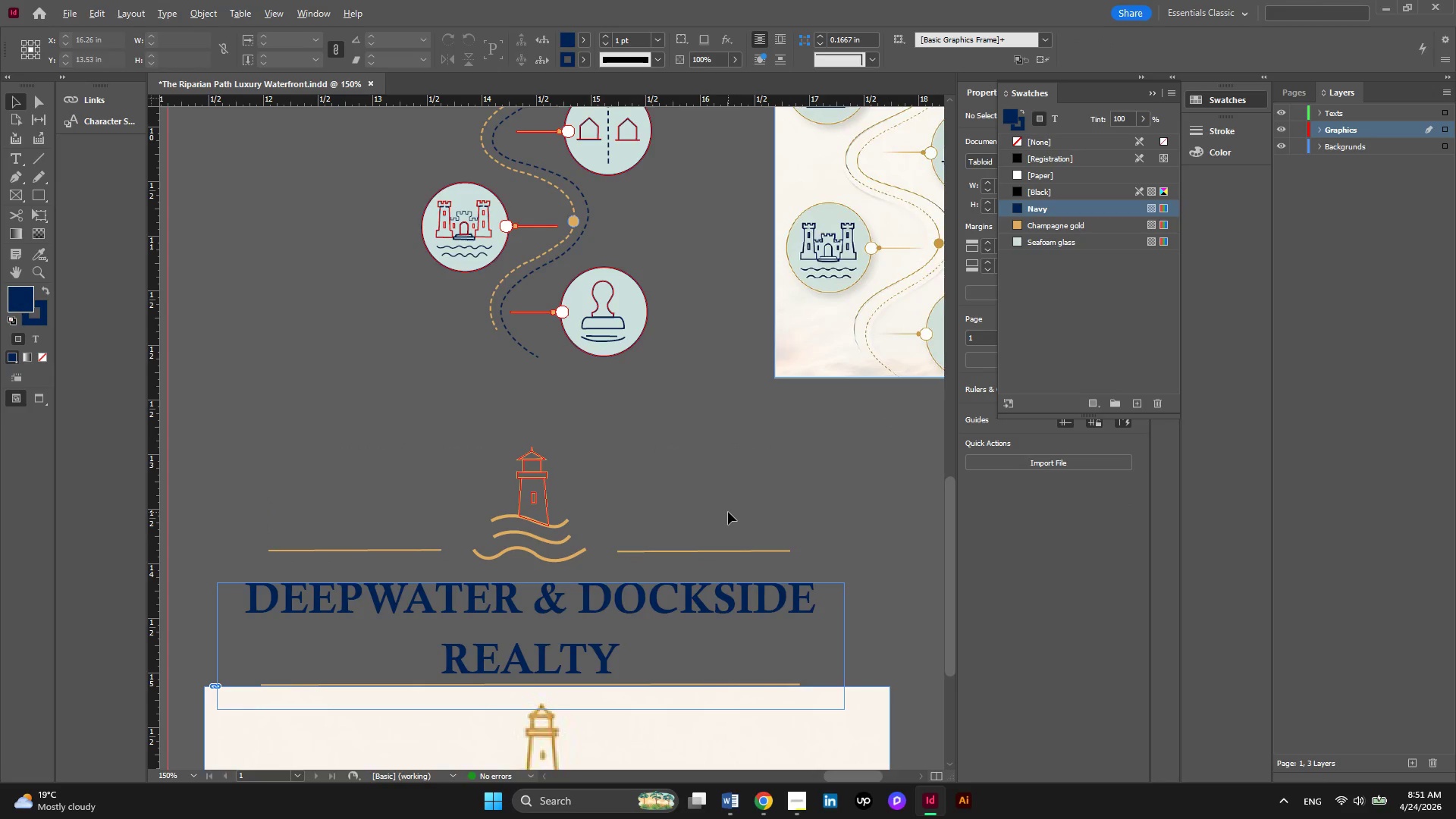 
key(Alt+AltLeft)
 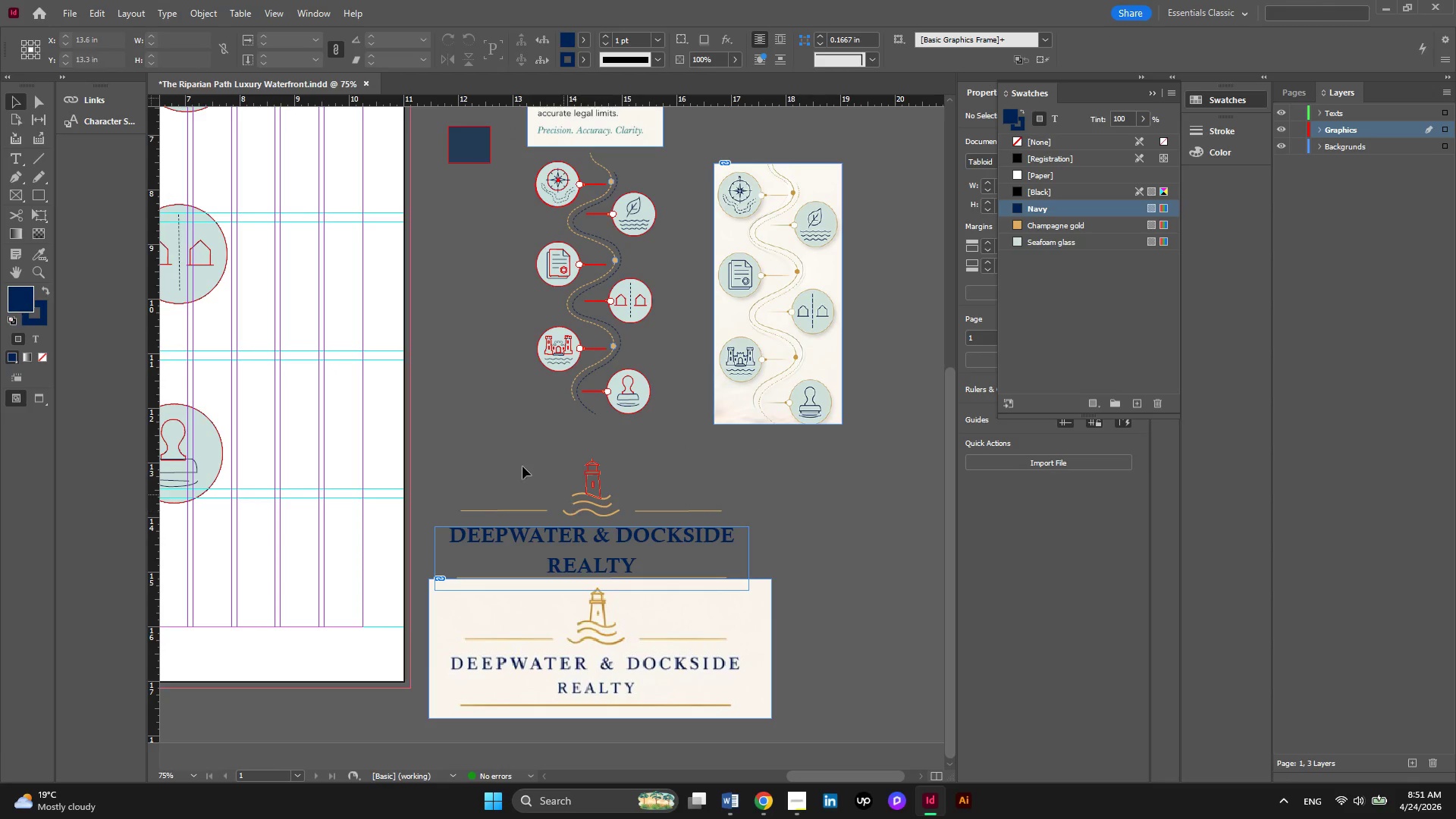 
scroll: coordinate [728, 512], scroll_direction: down, amount: 3.0
 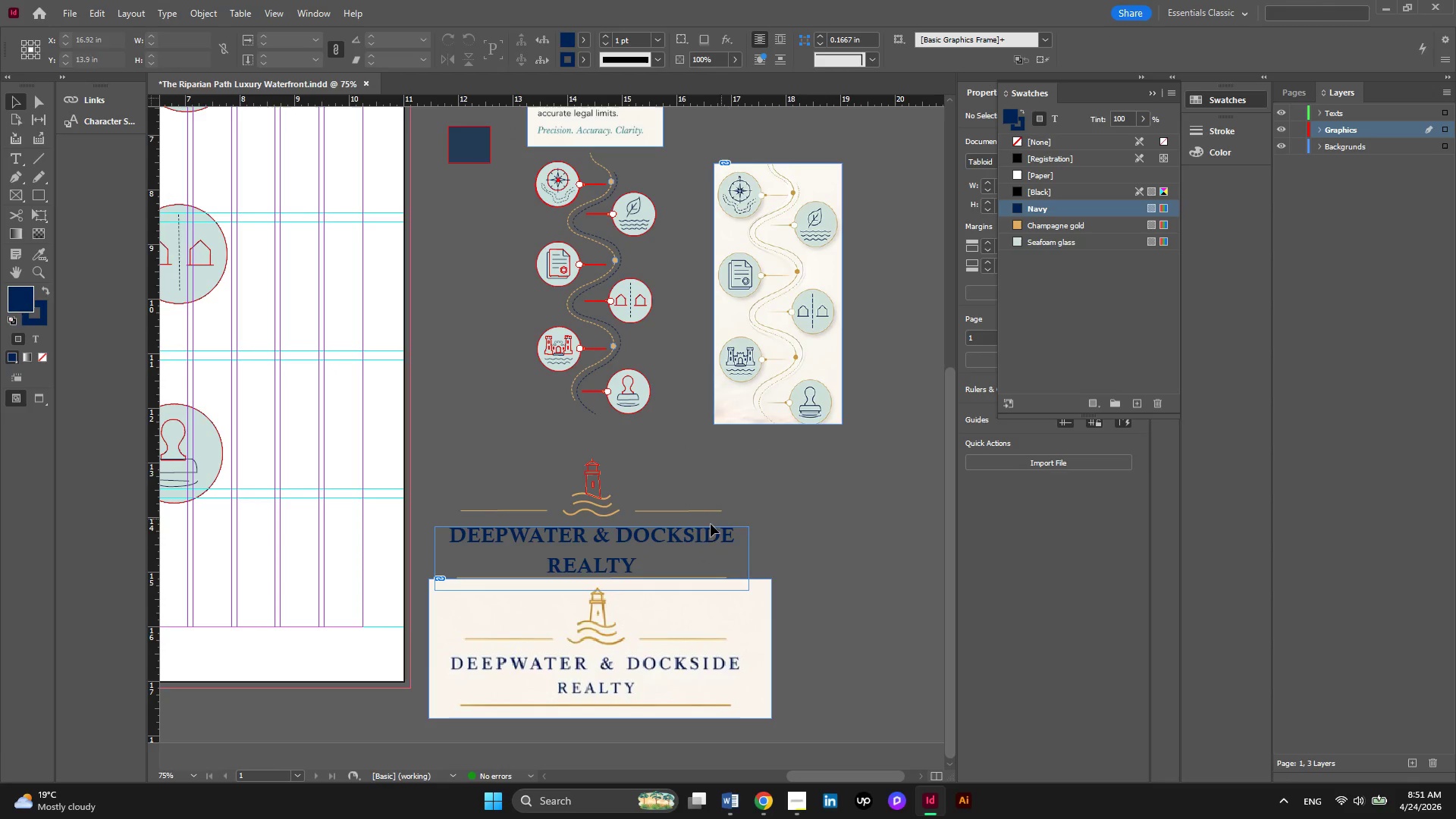 
left_click_drag(start_coordinate=[492, 441], to_coordinate=[659, 563])
 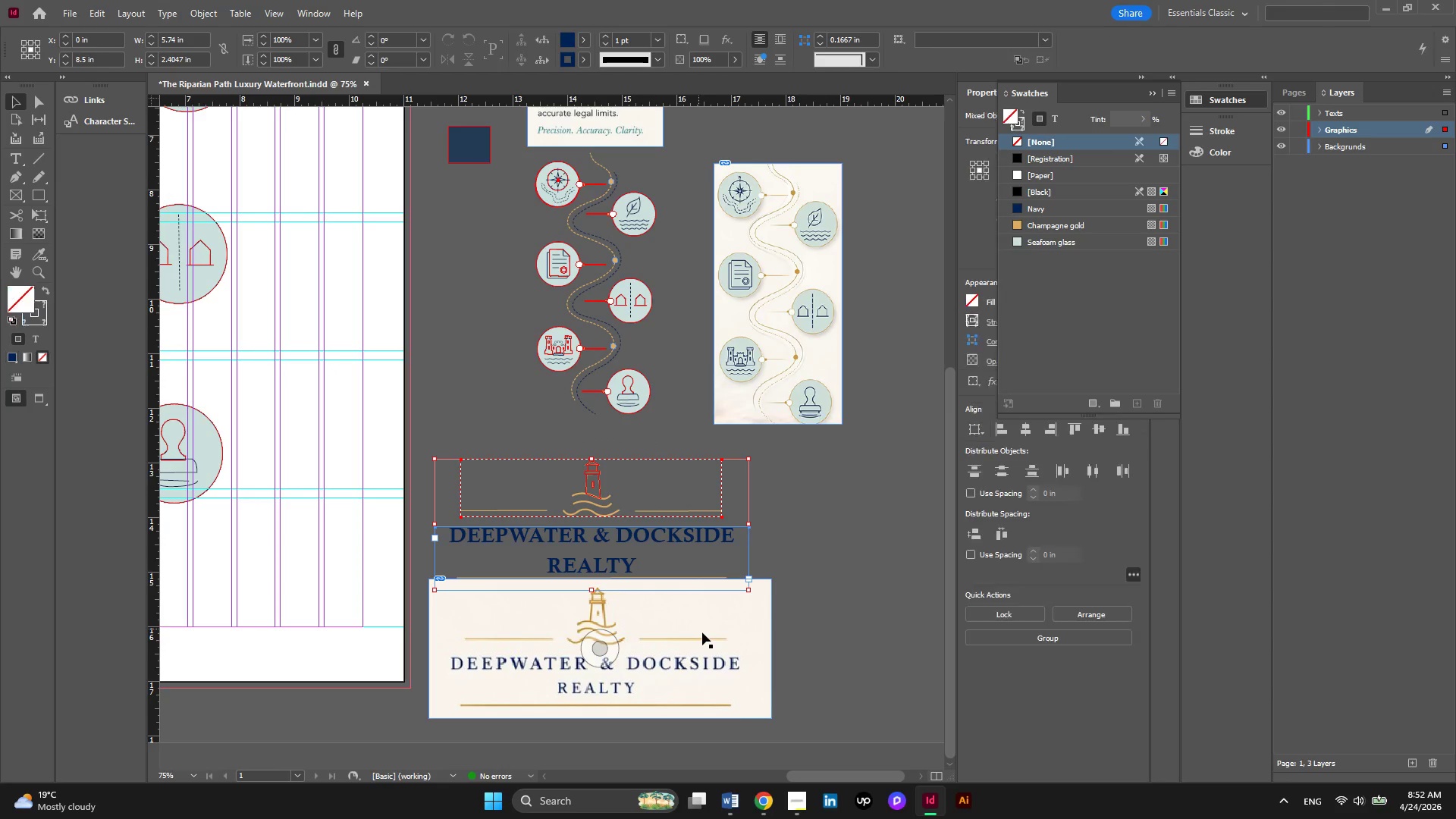 
left_click_drag(start_coordinate=[702, 632], to_coordinate=[704, 661])
 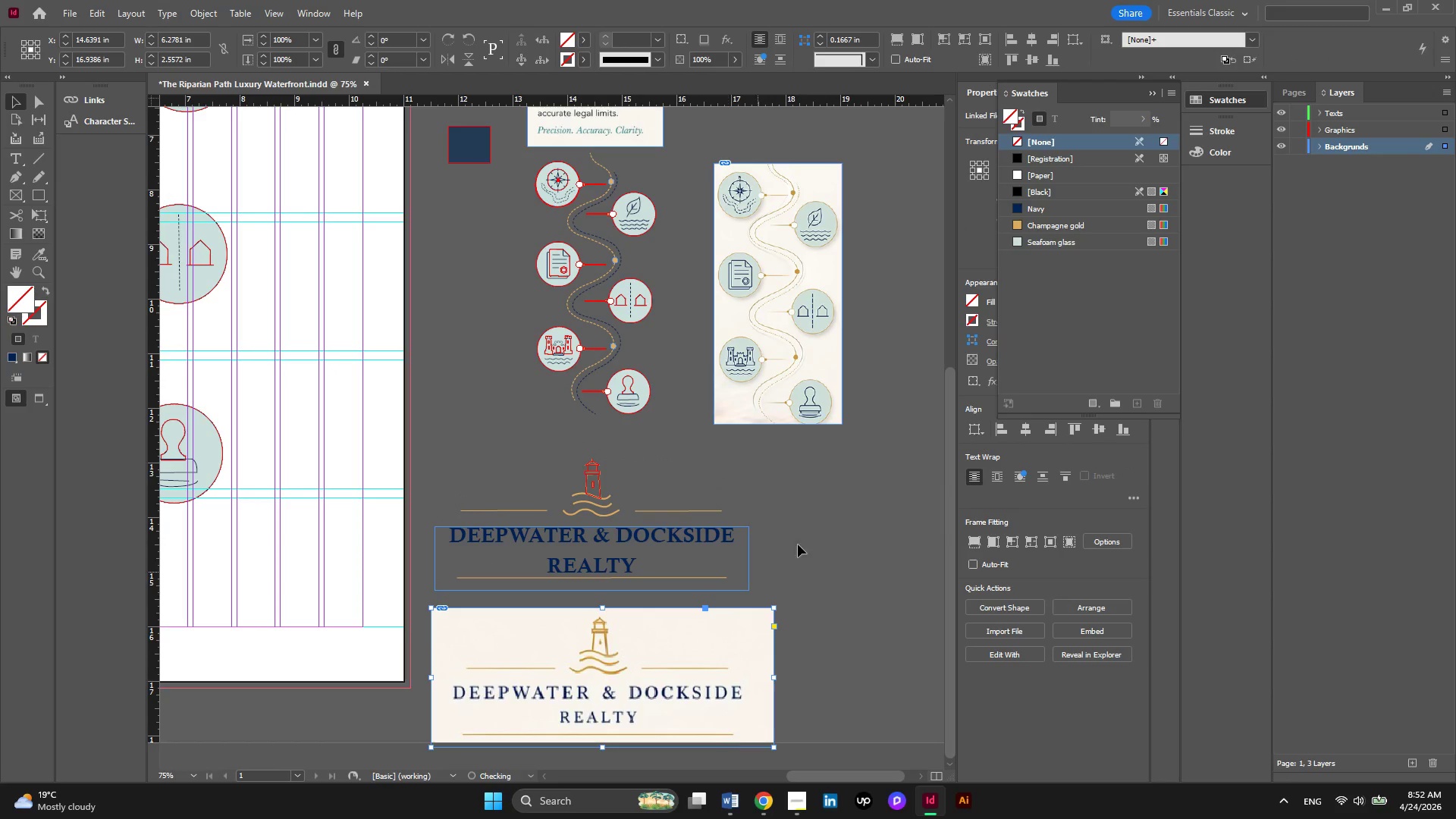 
left_click([799, 544])
 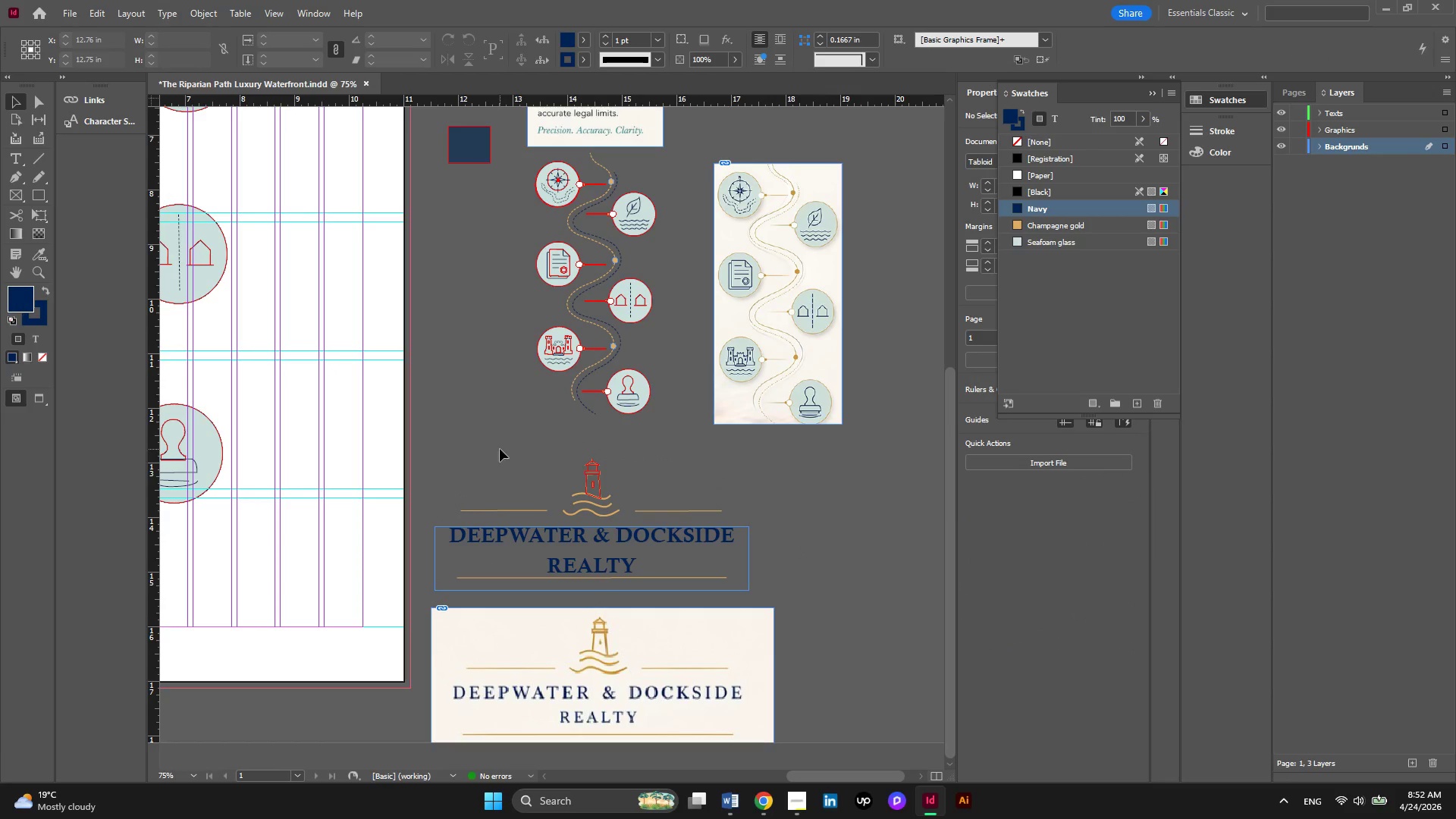 
left_click_drag(start_coordinate=[475, 449], to_coordinate=[669, 588])
 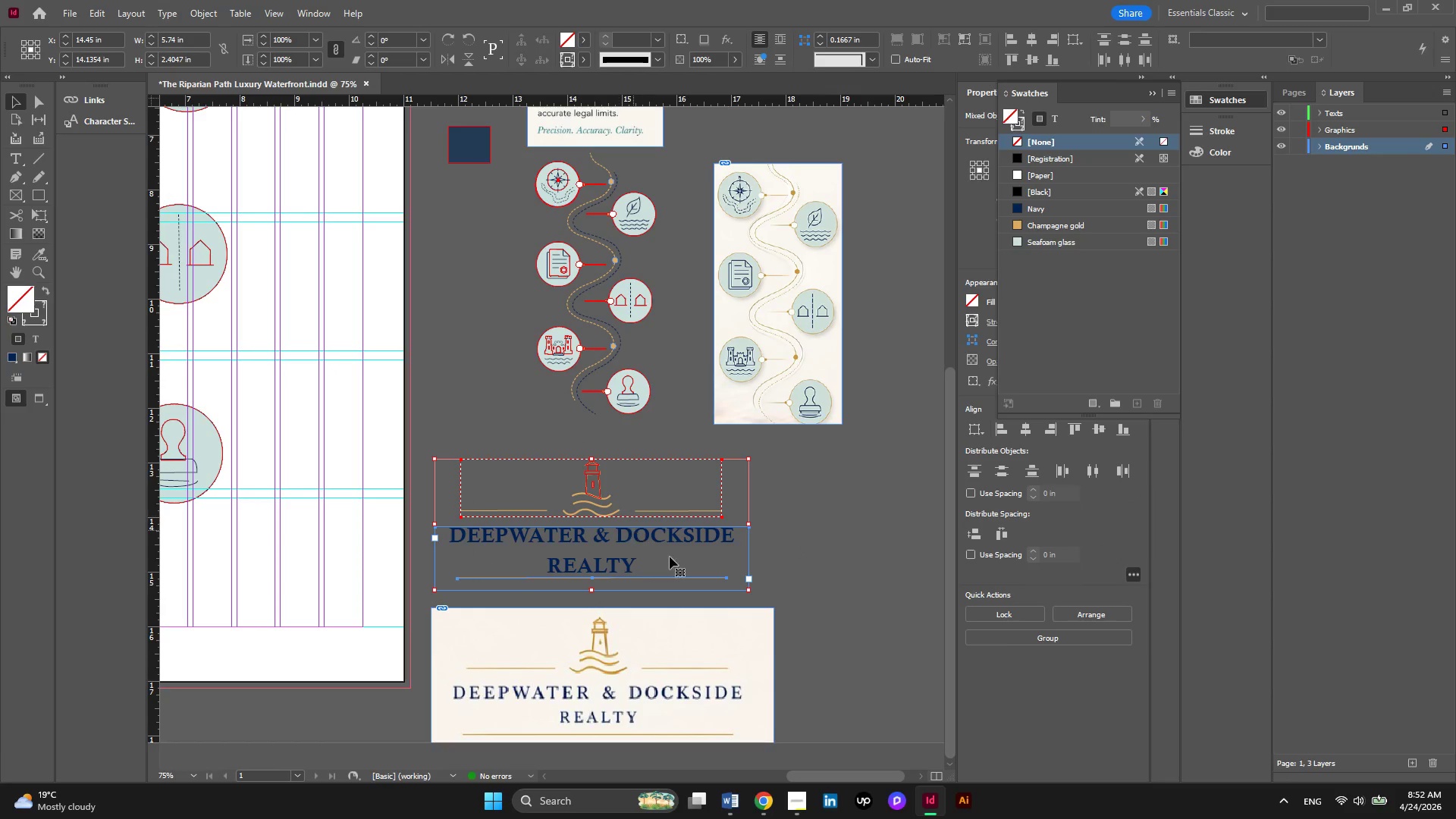 
hold_key(key=AltLeft, duration=0.42)
scroll: coordinate [753, 589], scroll_direction: down, amount: 2.0
 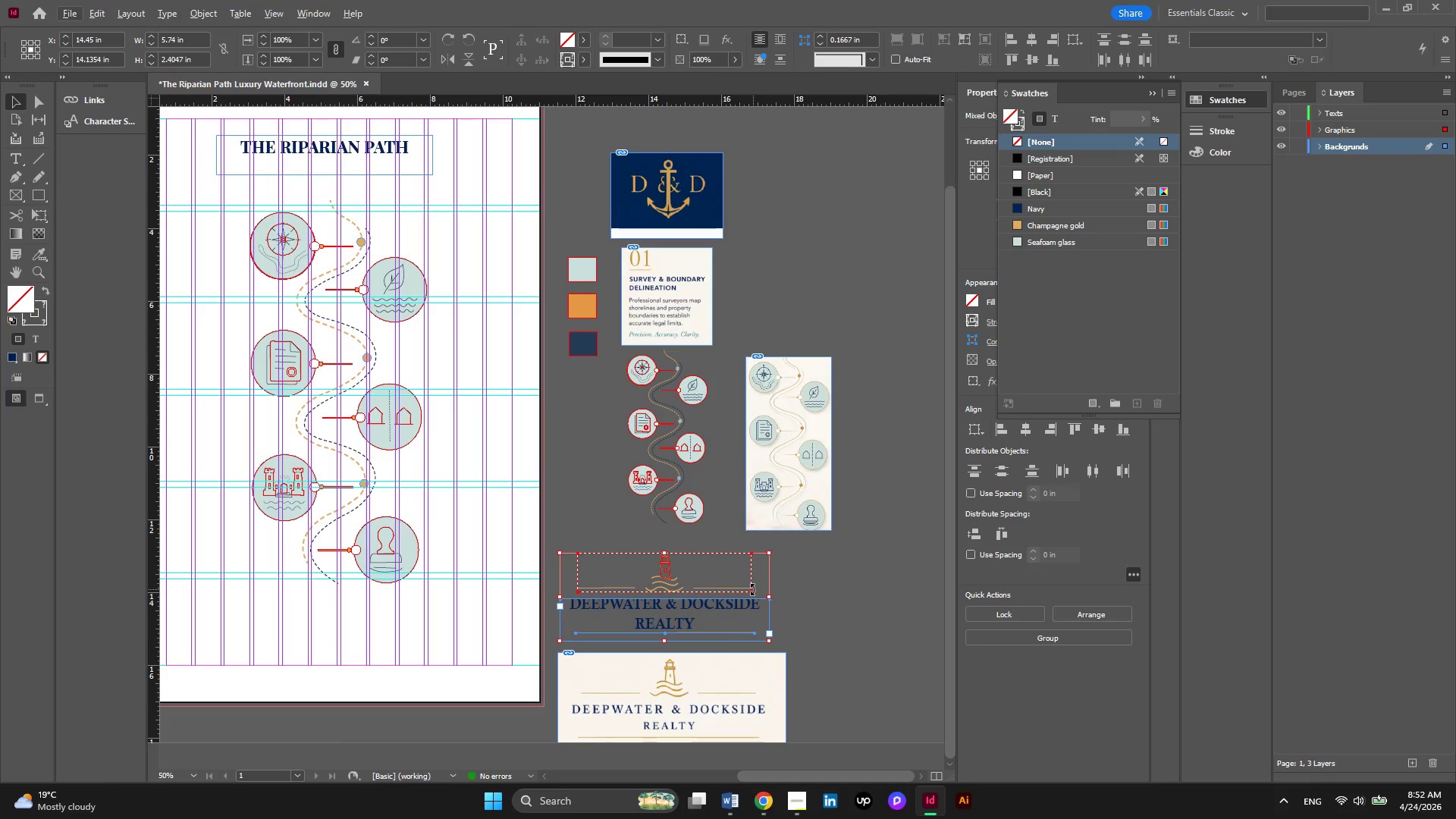 
scroll: coordinate [753, 589], scroll_direction: up, amount: 2.0
 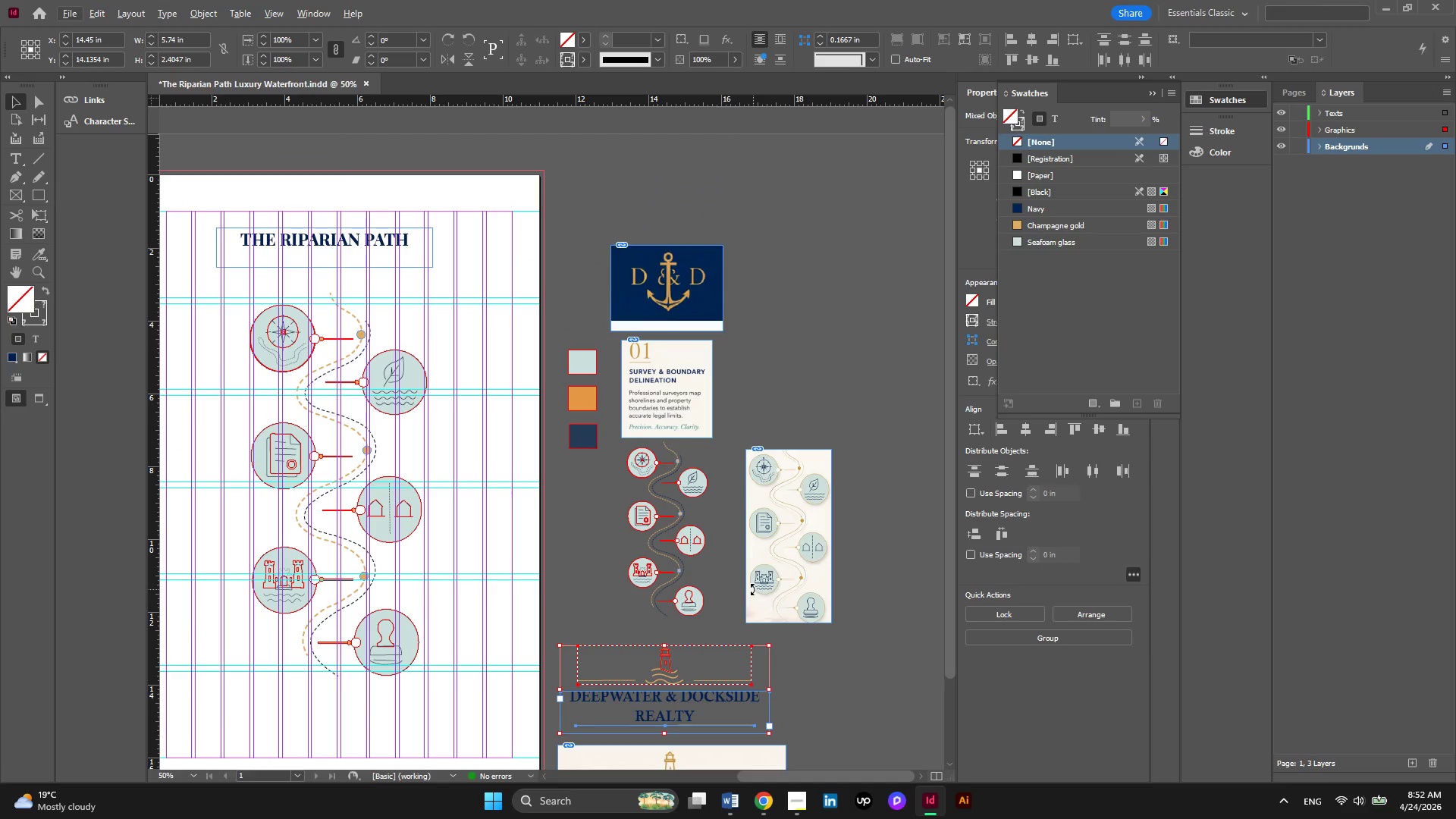 
wait(13.76)
 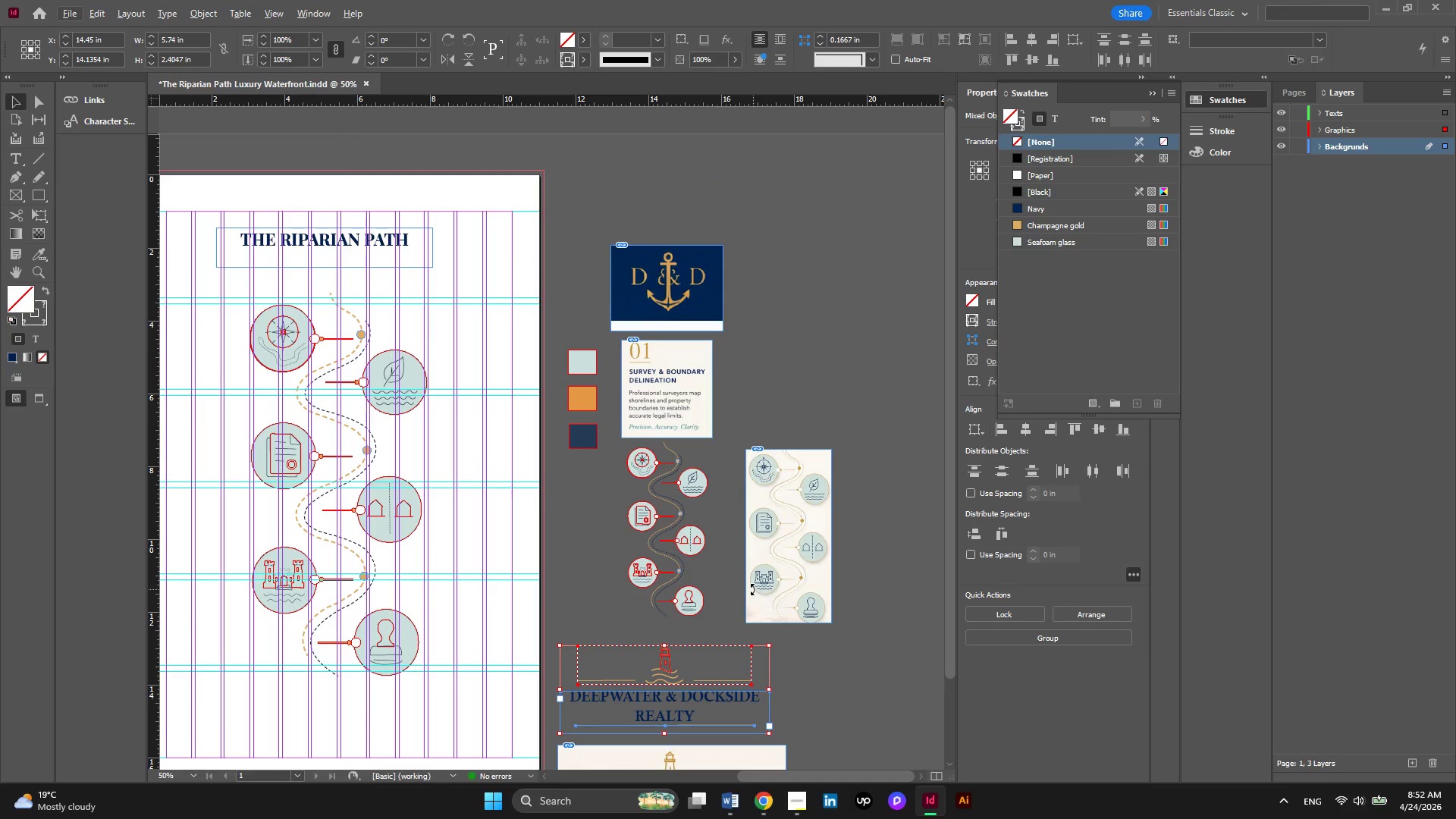 
hold_key(key=ShiftLeft, duration=1.16)
left_click_drag(start_coordinate=[767, 648], to_coordinate=[707, 675])
 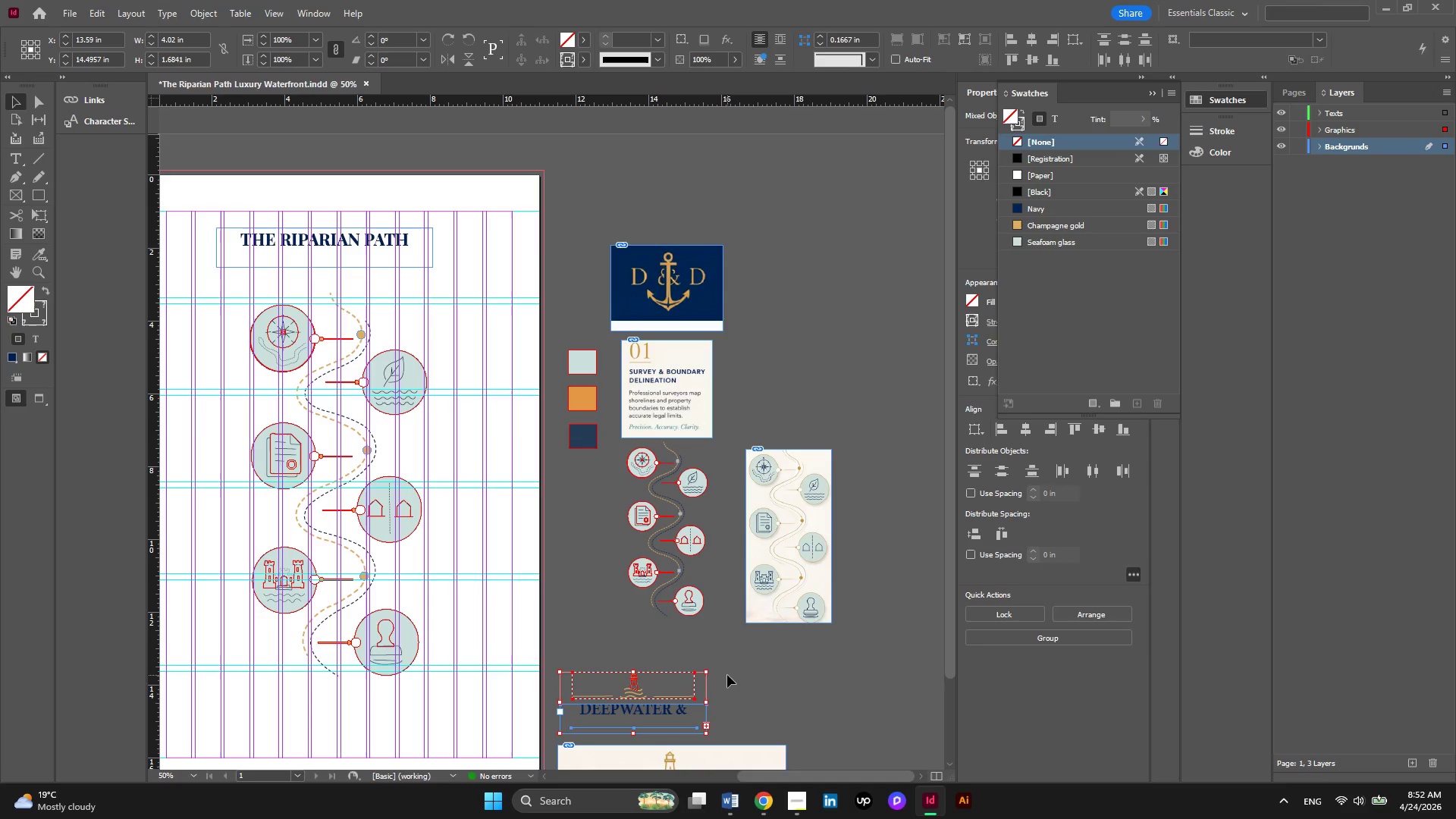 
key(Control+Z)
 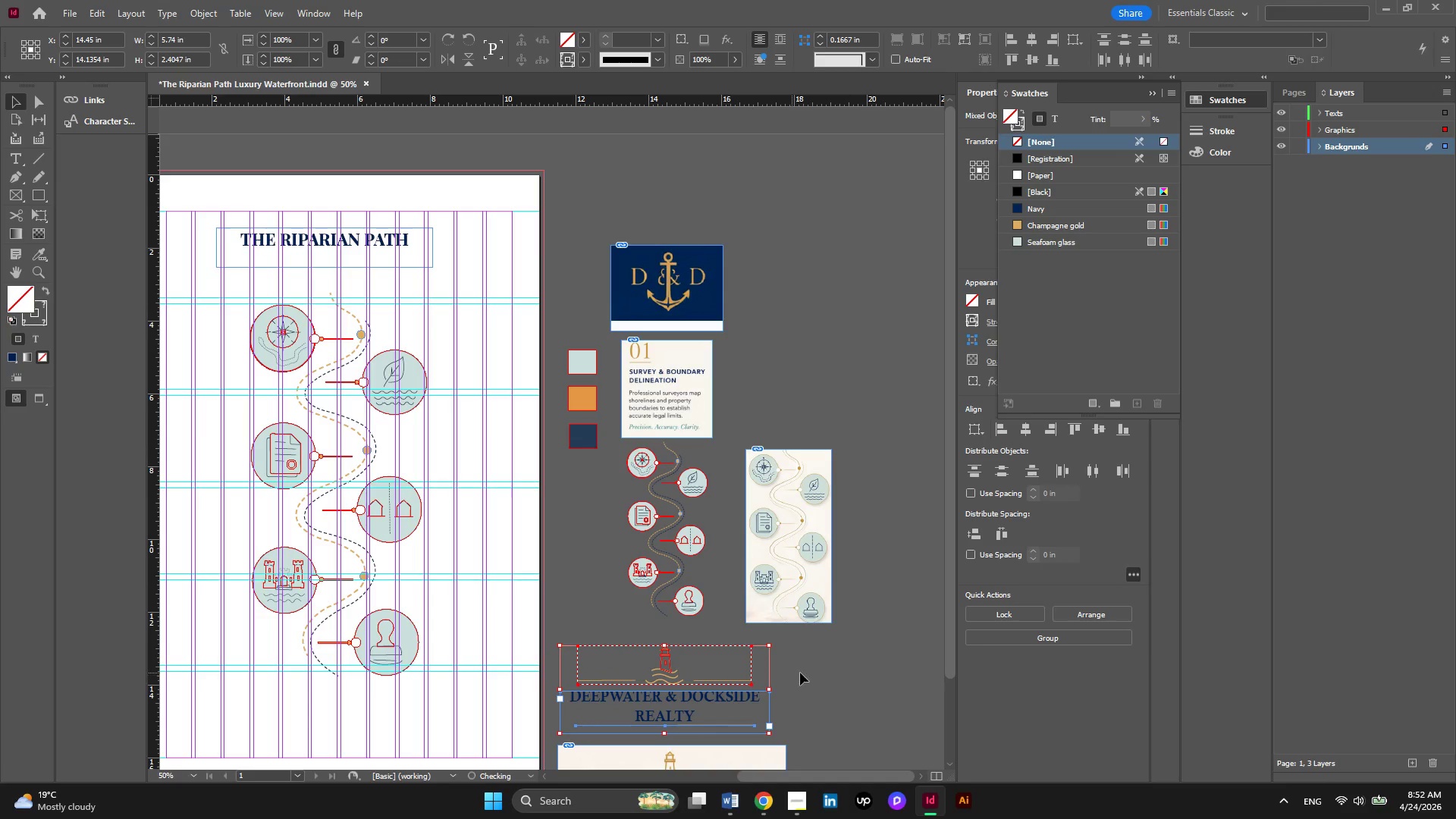 
left_click([847, 673])
 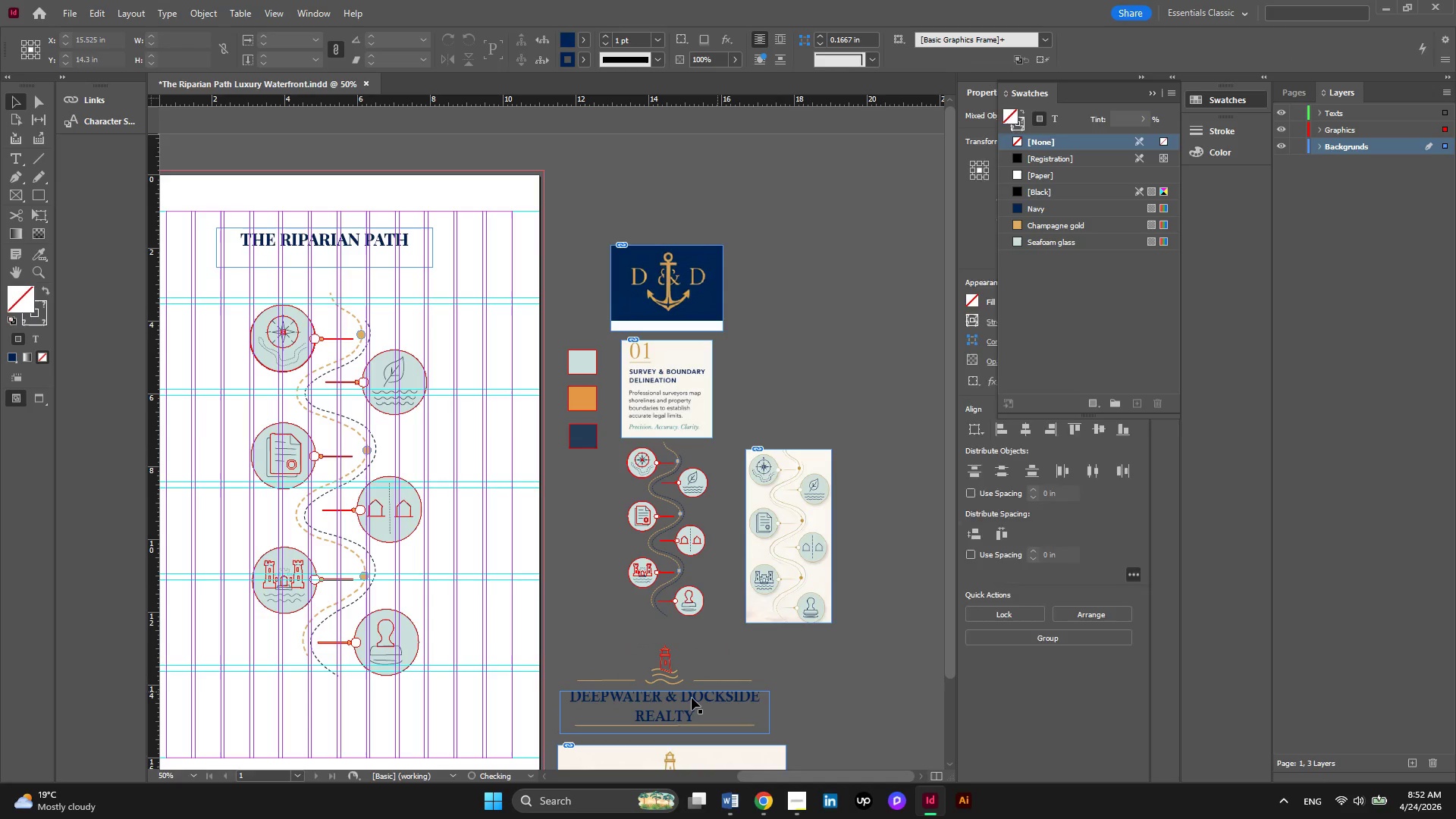 
left_click([692, 698])
 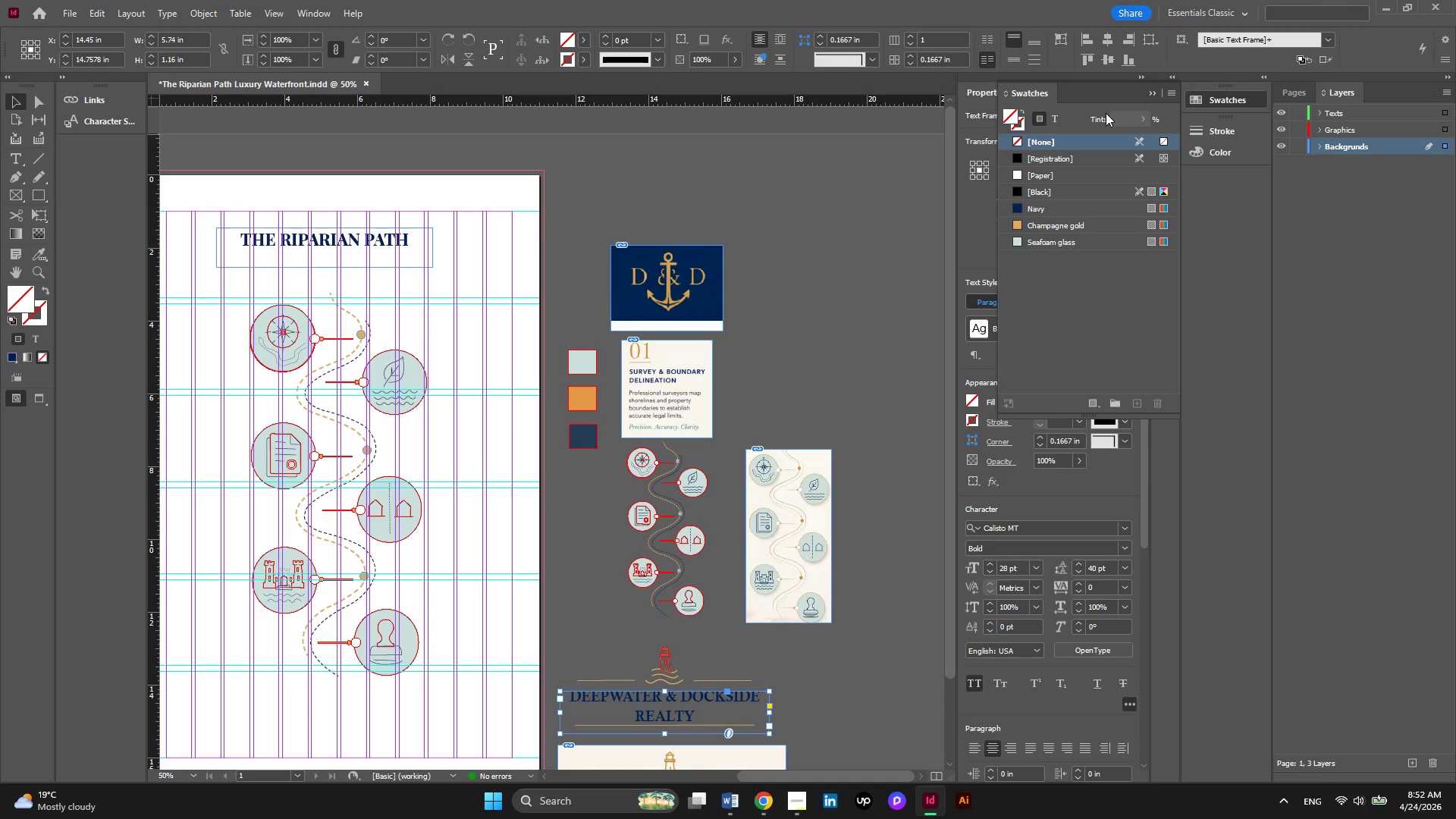 
left_click([1149, 90])
 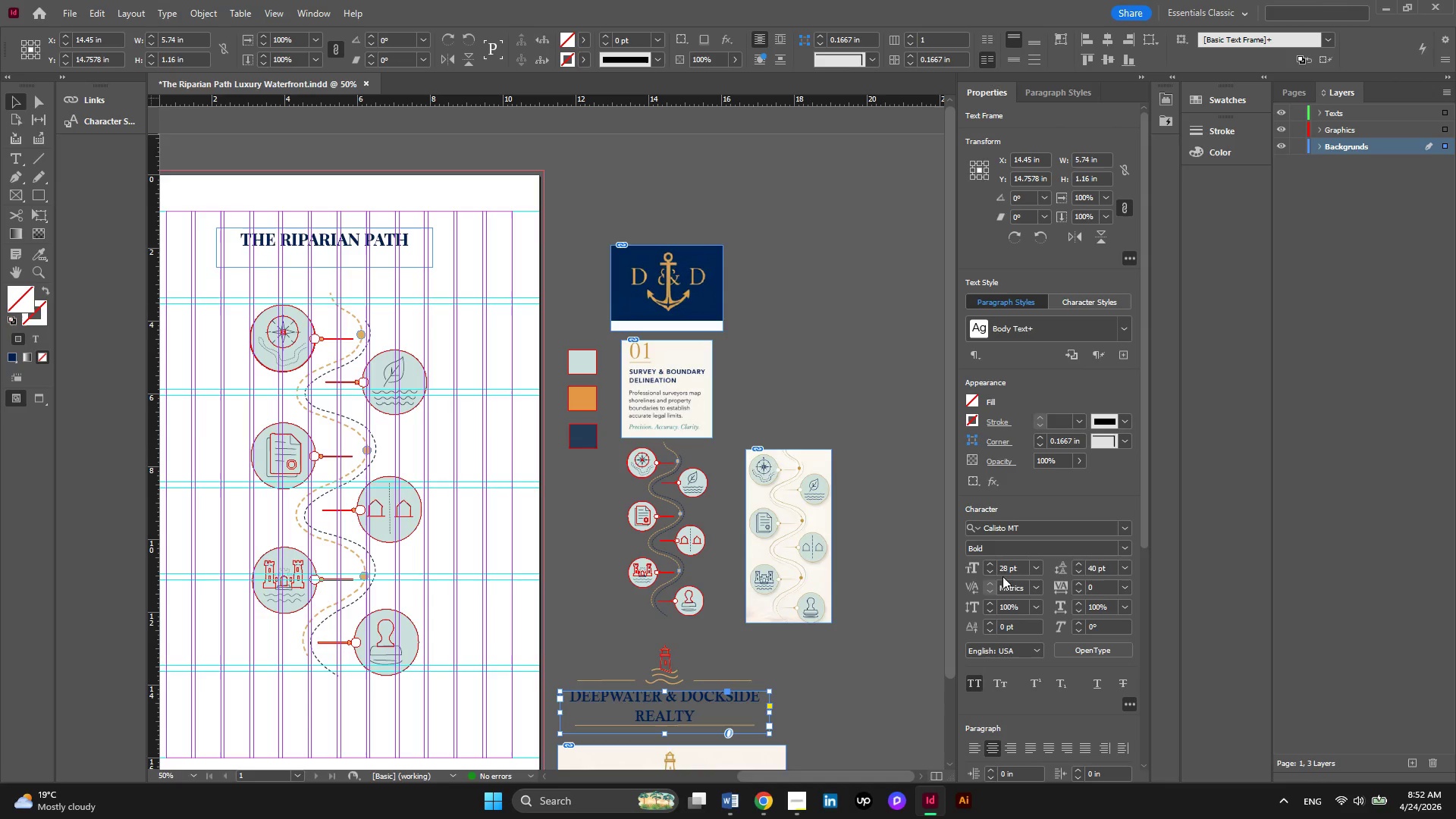 
double_click([987, 573])
 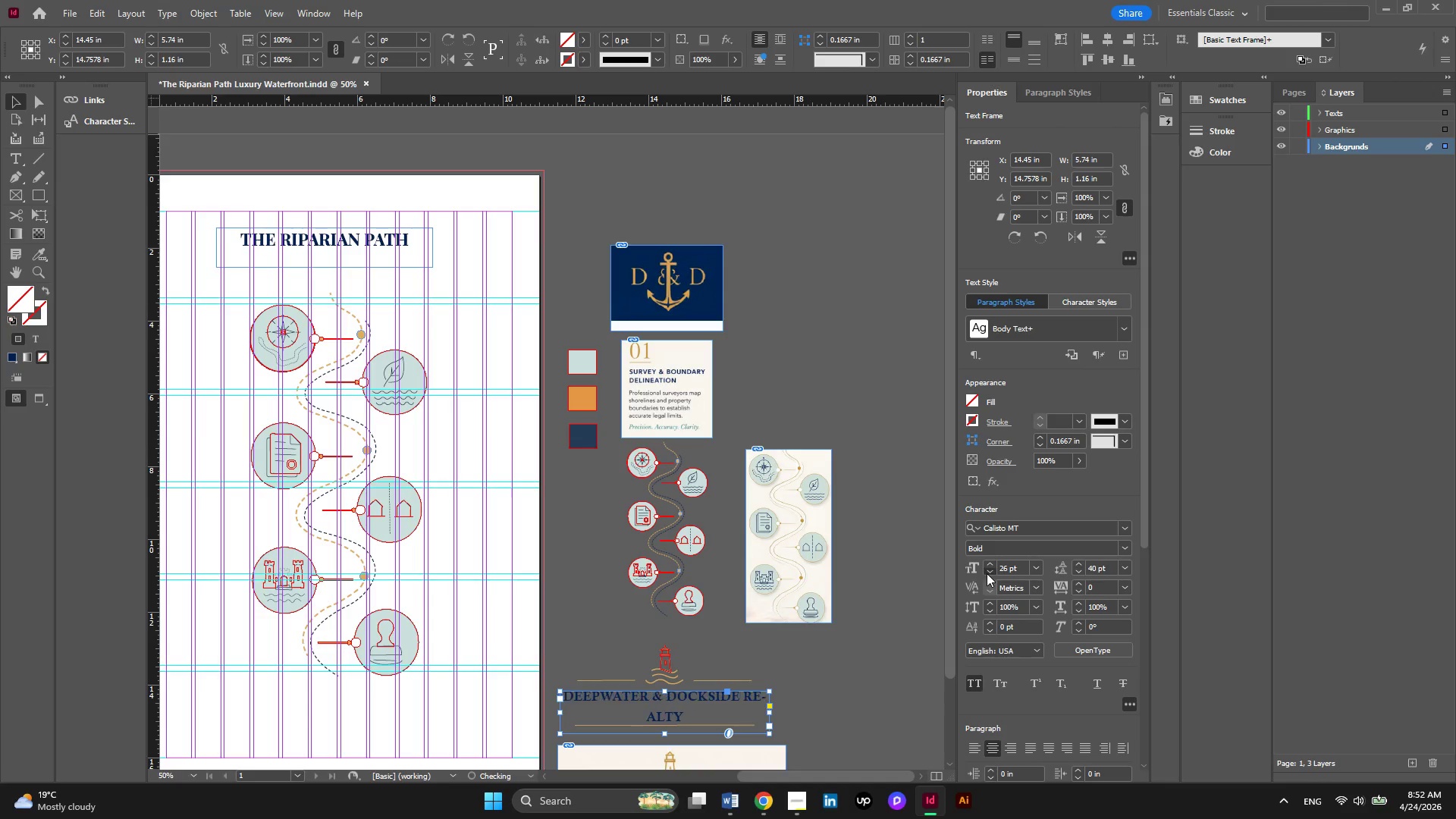 
triple_click([987, 573])
 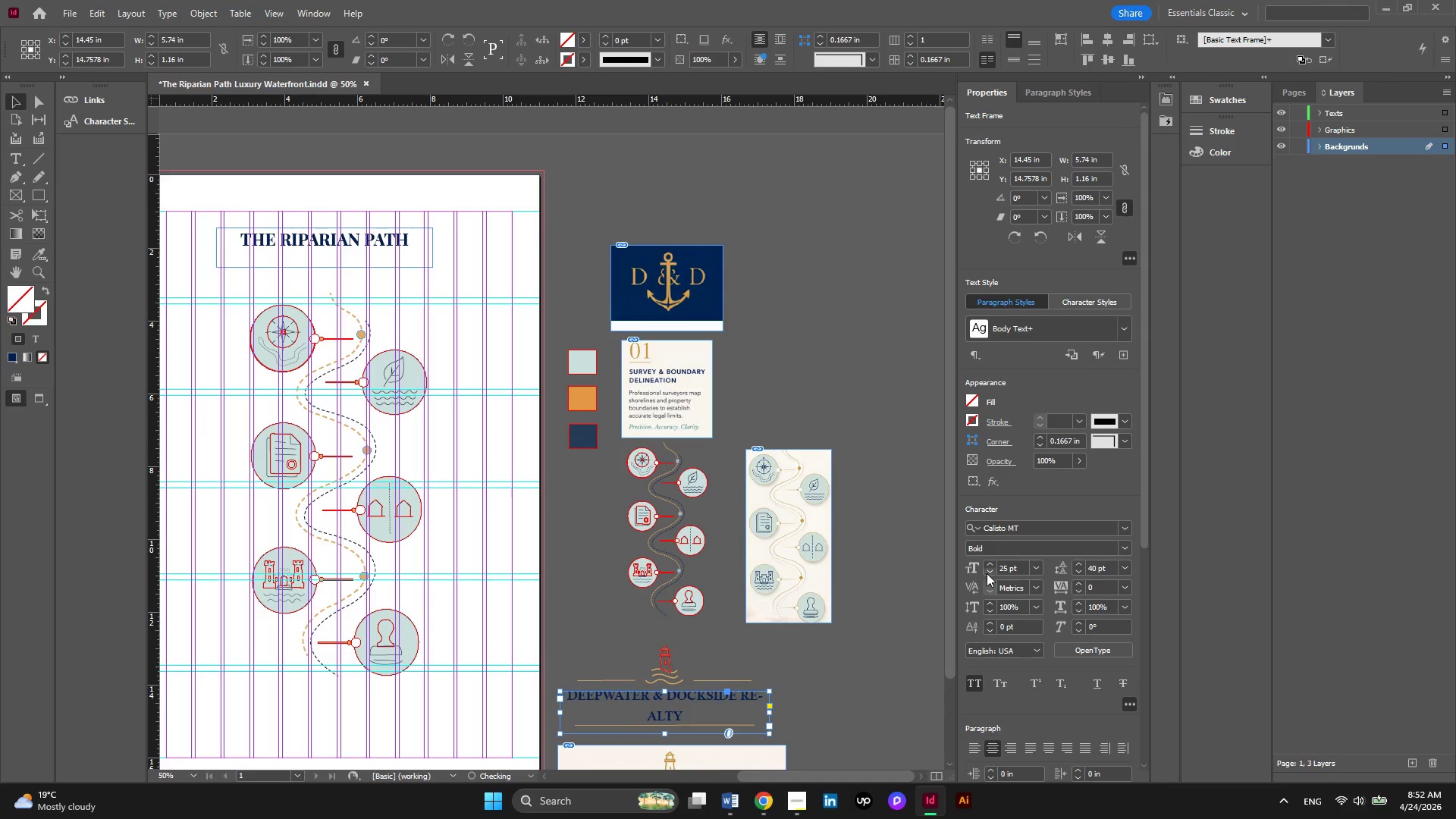 
triple_click([987, 573])
 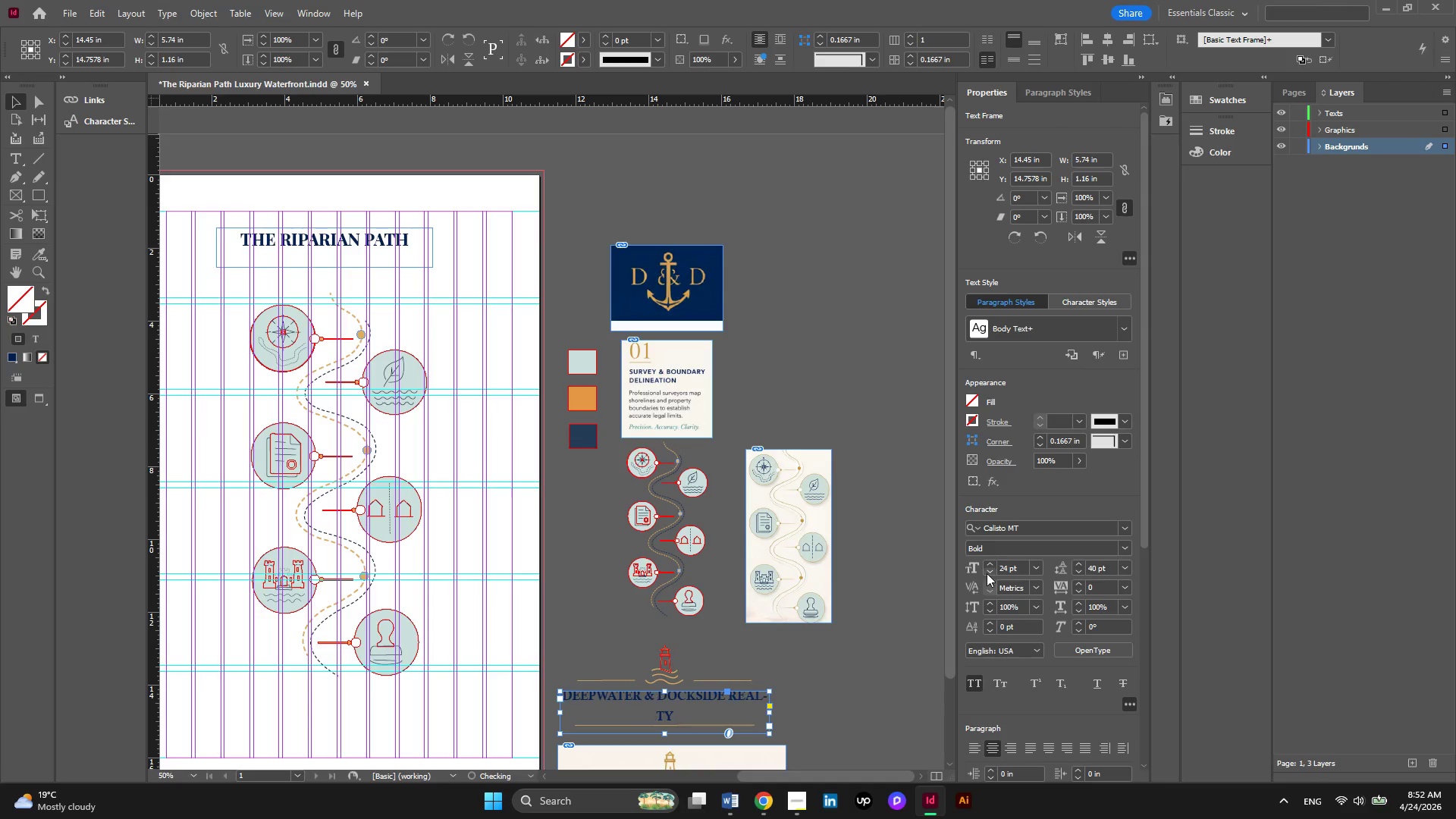 
triple_click([987, 573])
 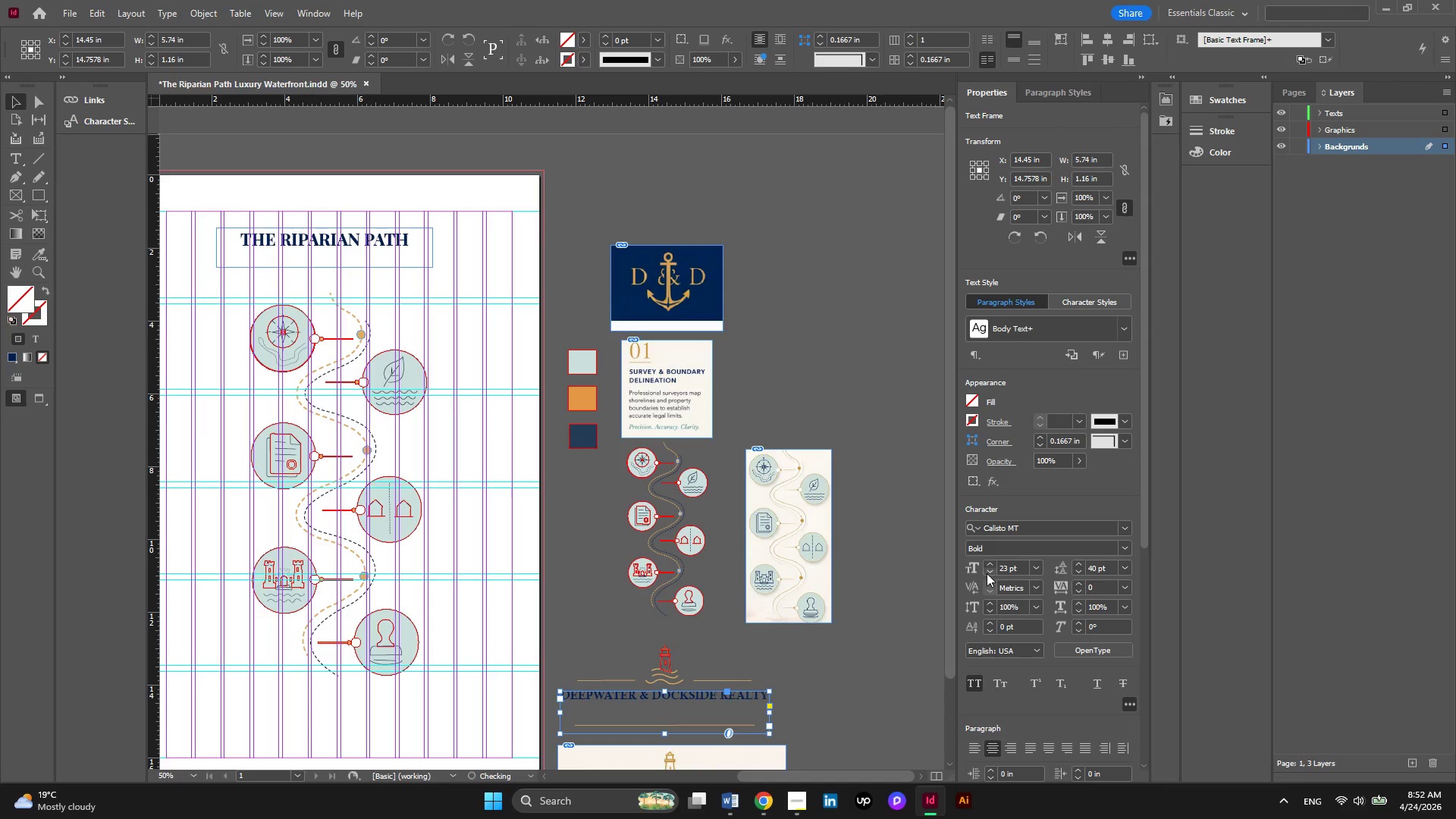 
triple_click([987, 573])
 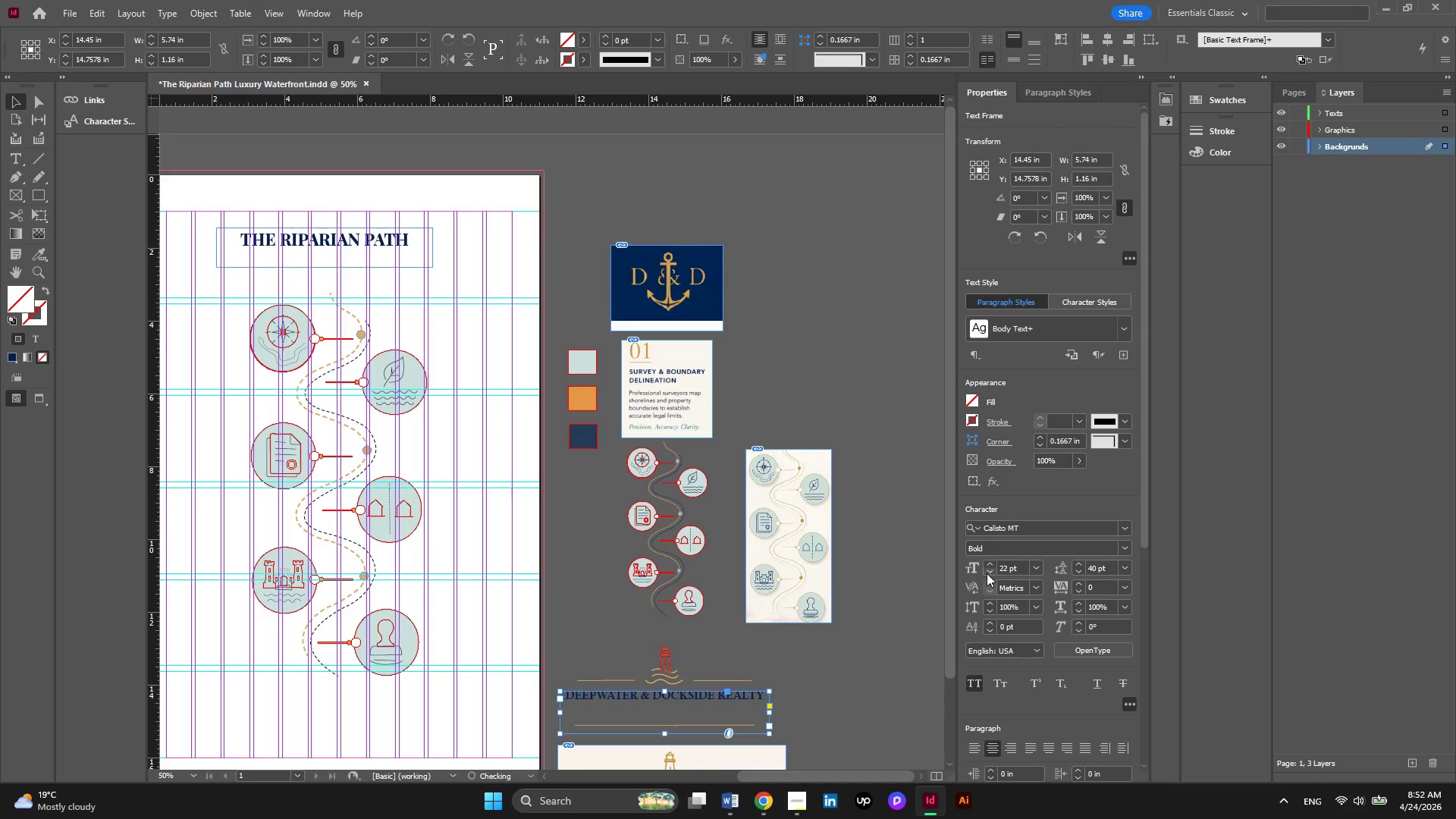 
triple_click([987, 573])
 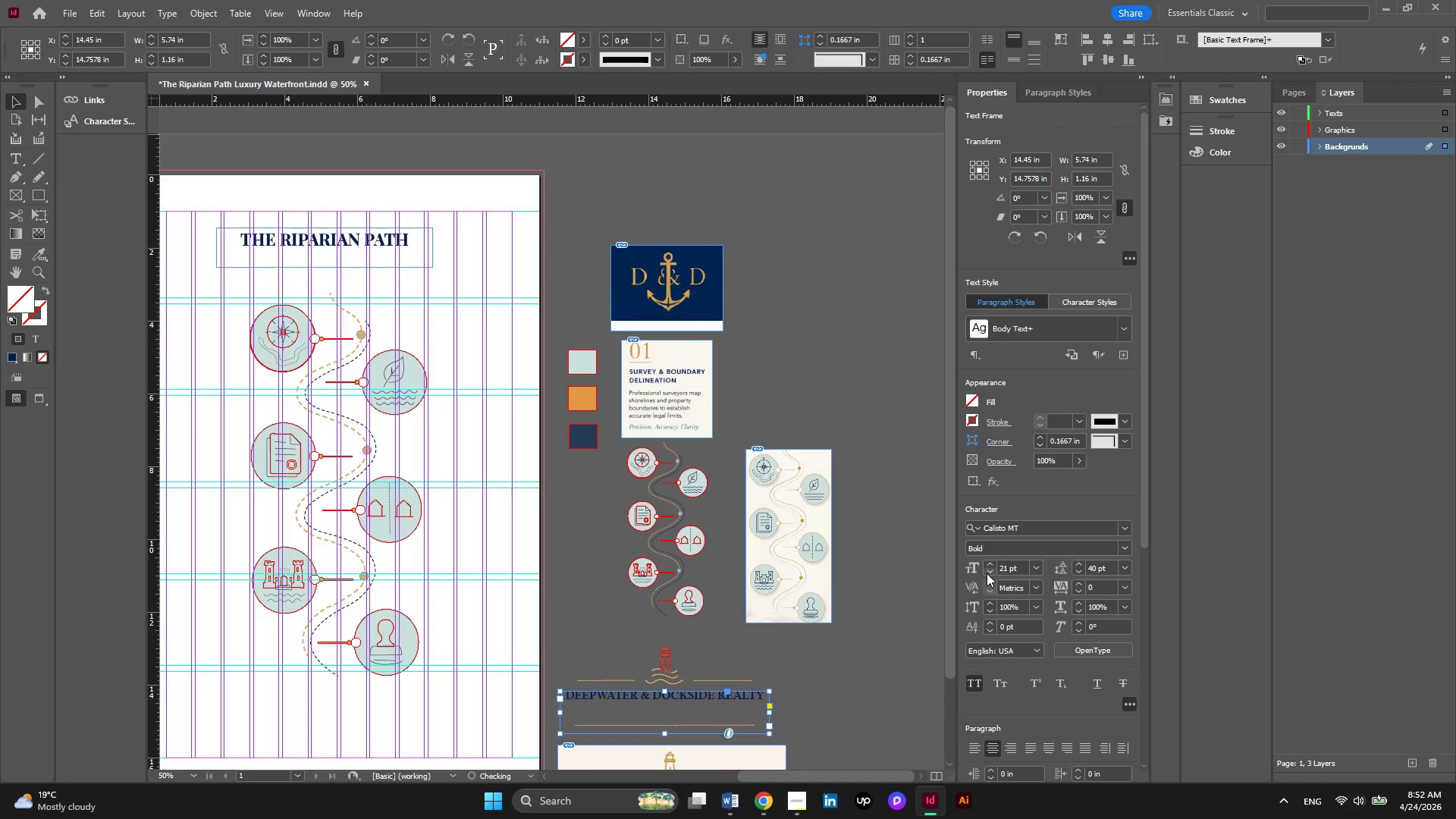 
triple_click([987, 573])
 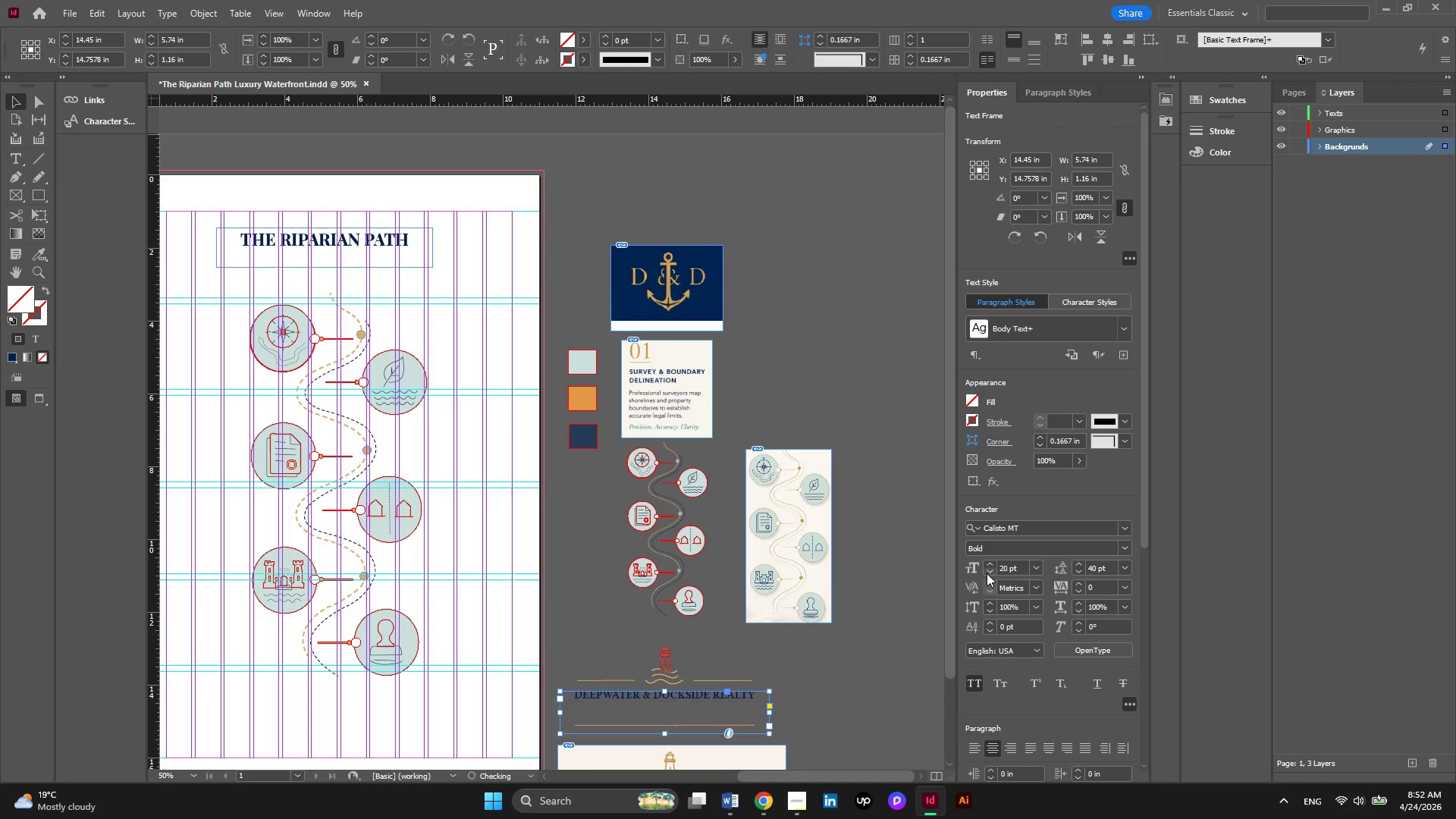 
triple_click([987, 573])
 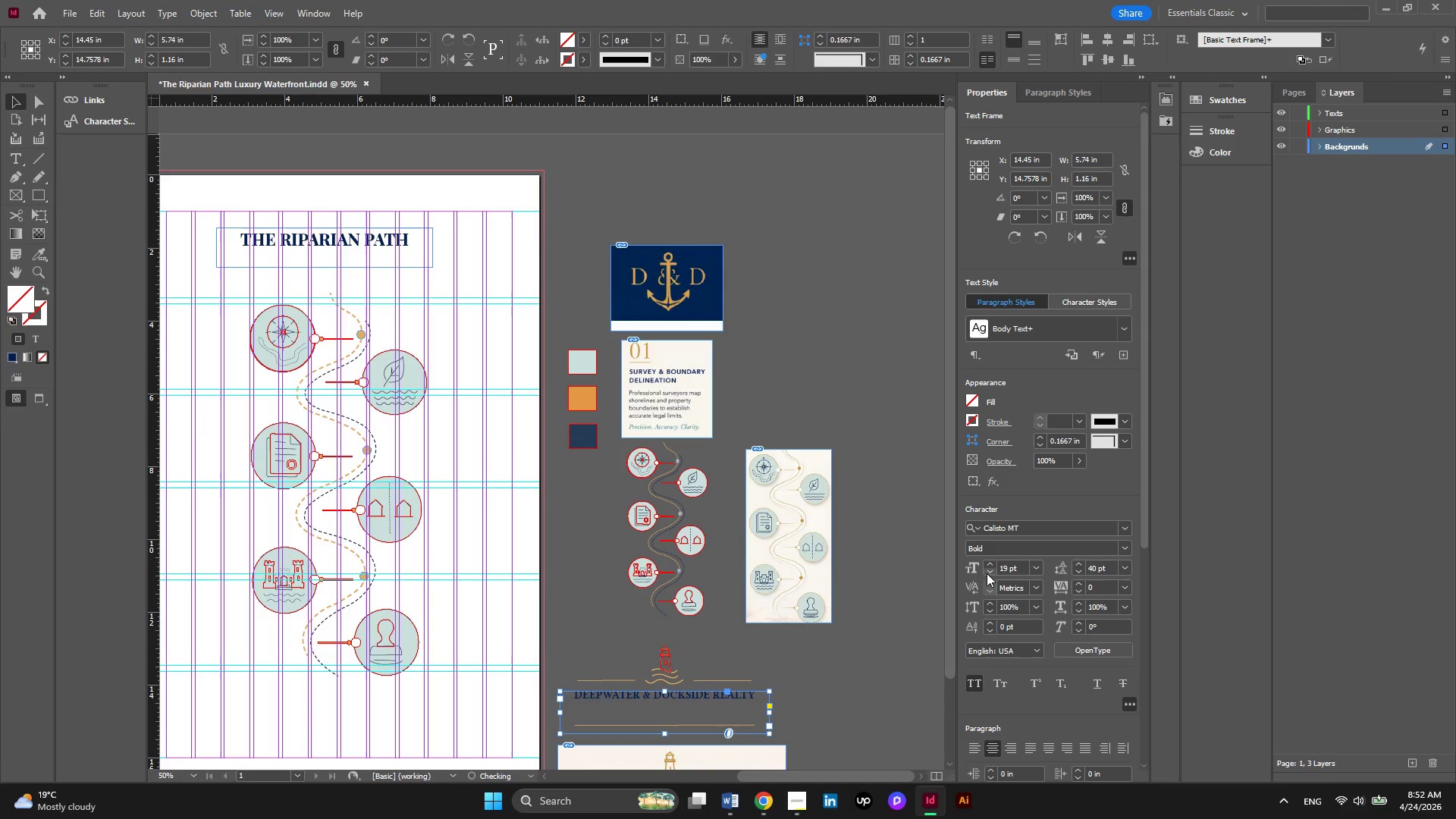 
triple_click([987, 573])
 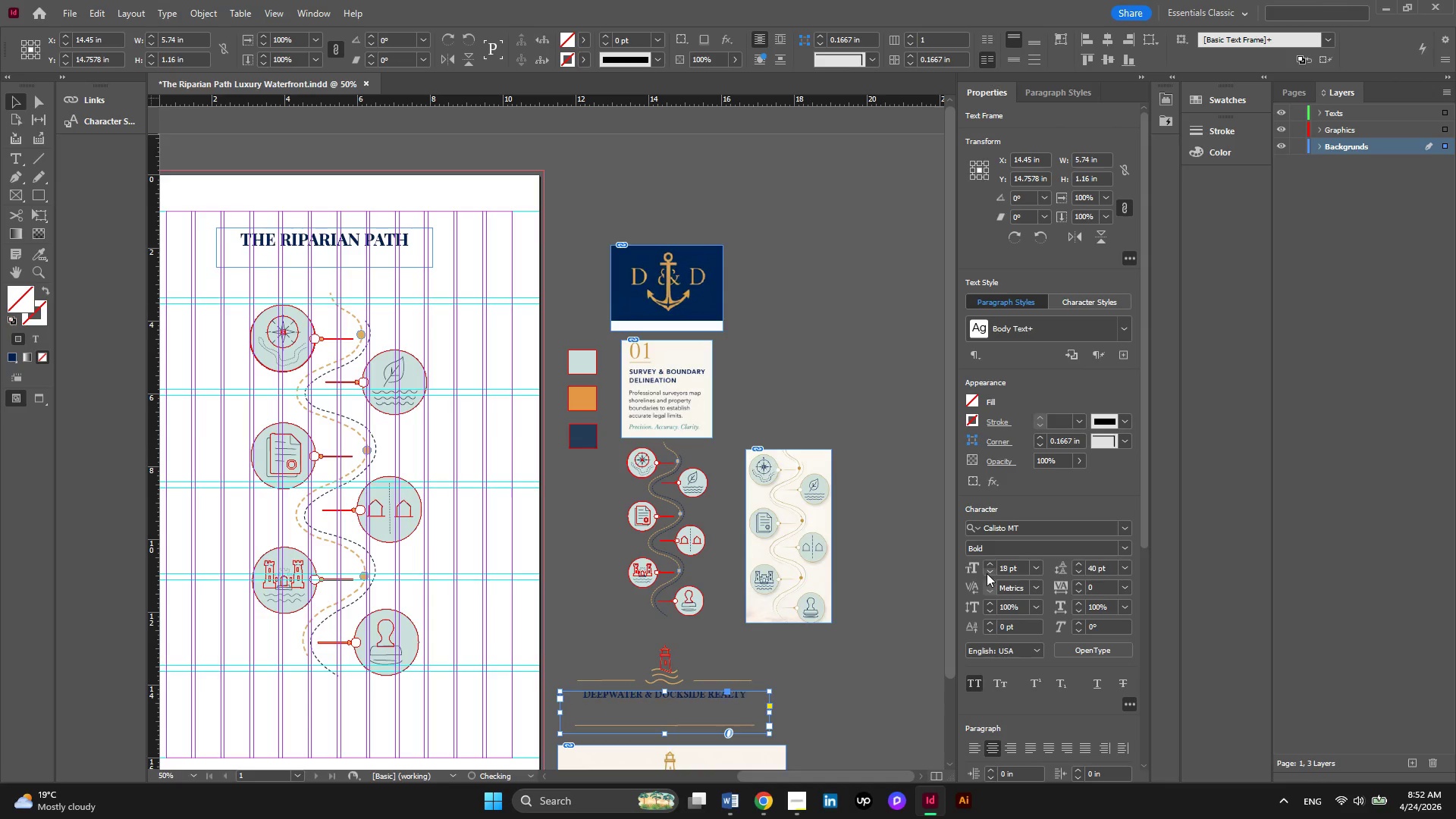 
triple_click([987, 573])
 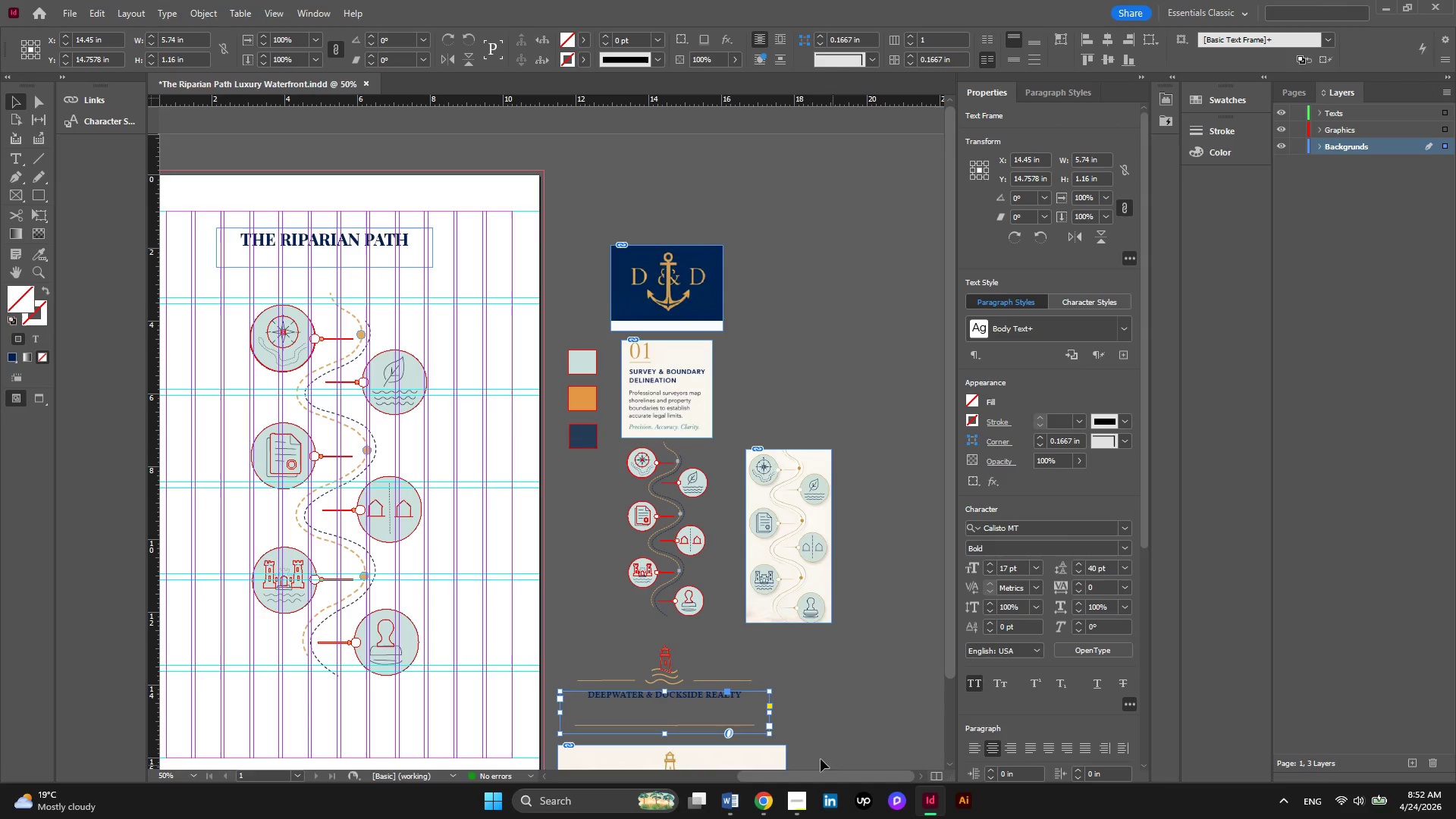 
wait(5.08)
 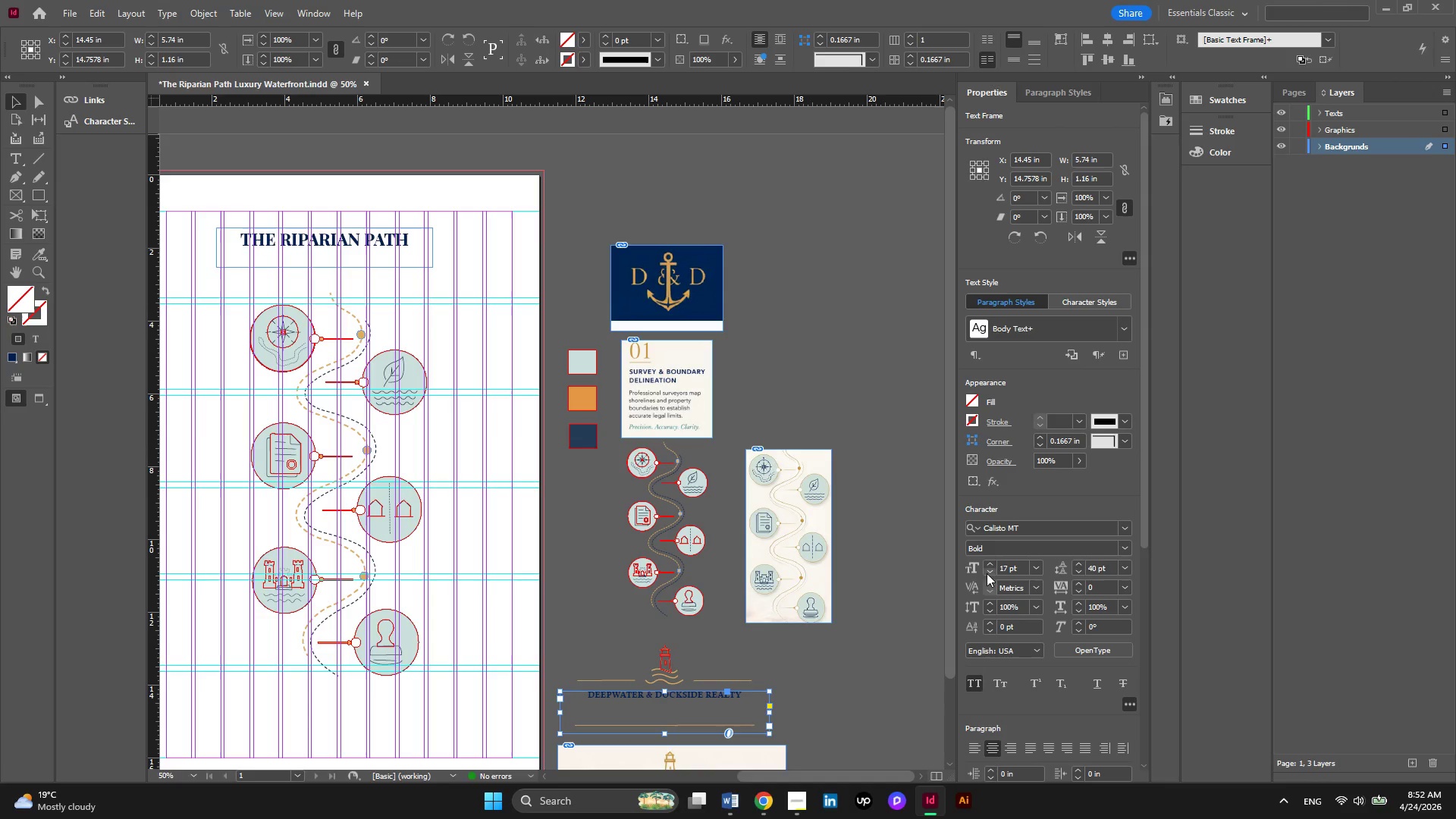 
double_click([705, 697])
 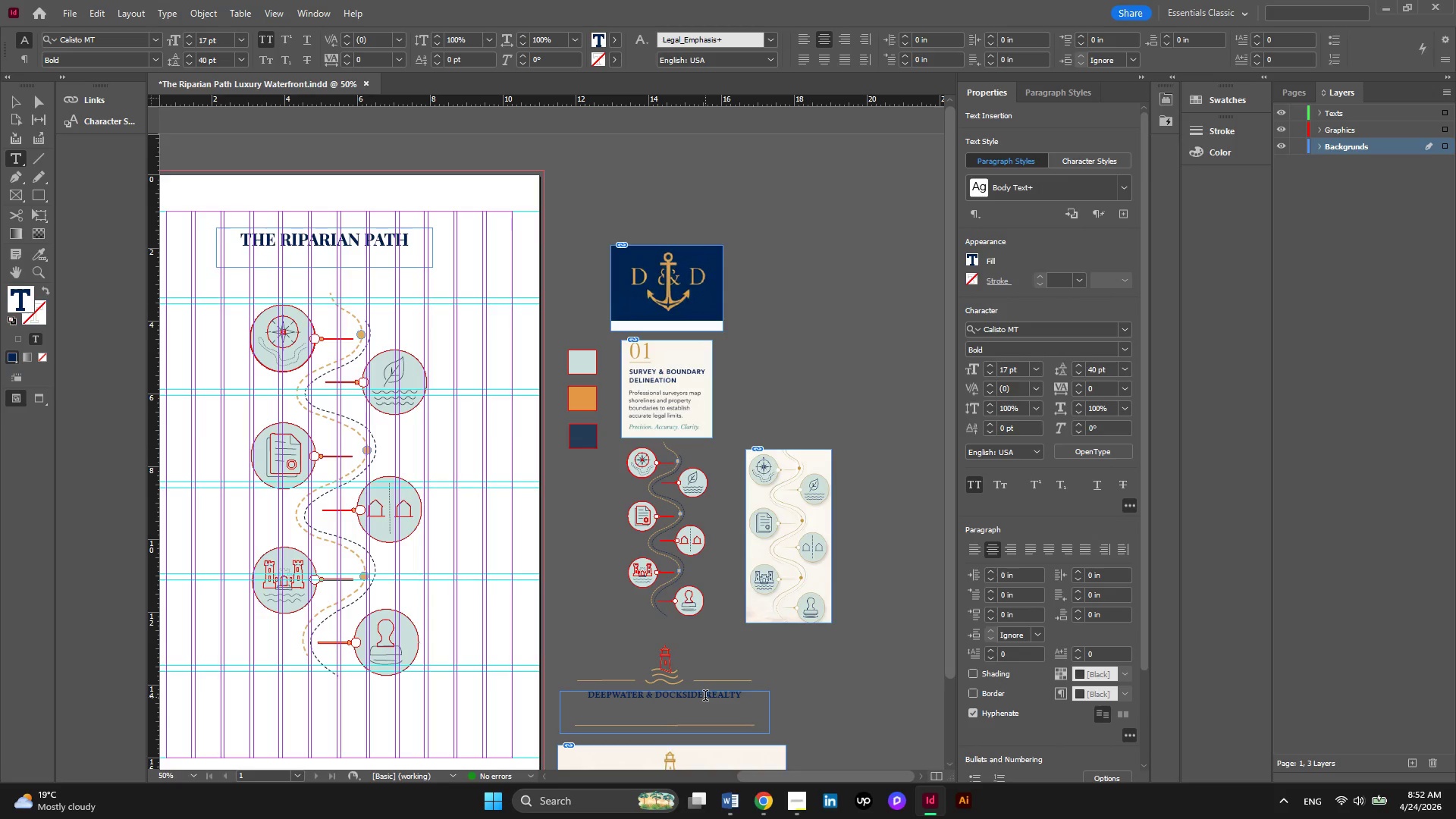 
key(Enter)
 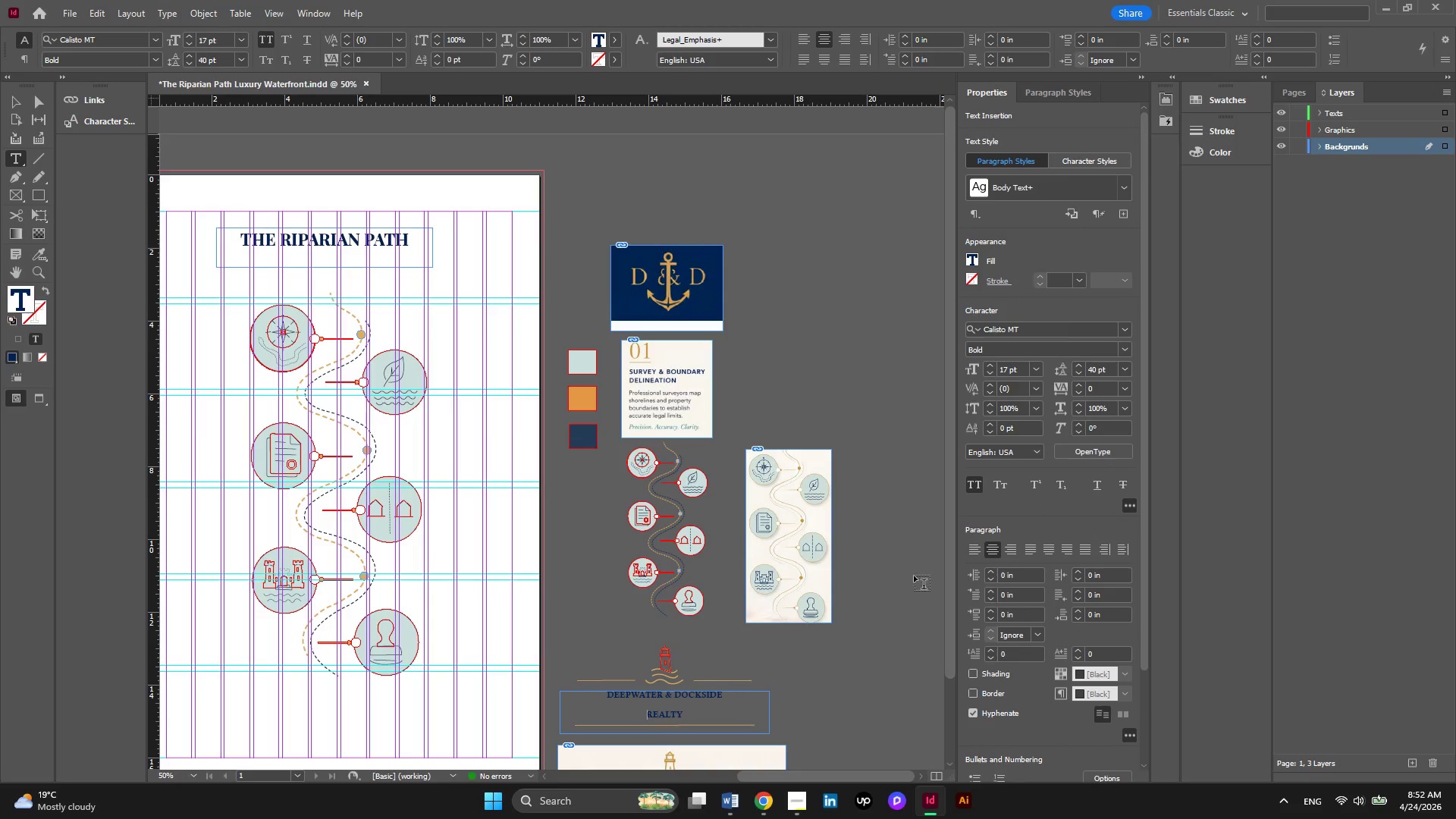 
left_click_drag(start_coordinate=[697, 716], to_coordinate=[592, 682])
 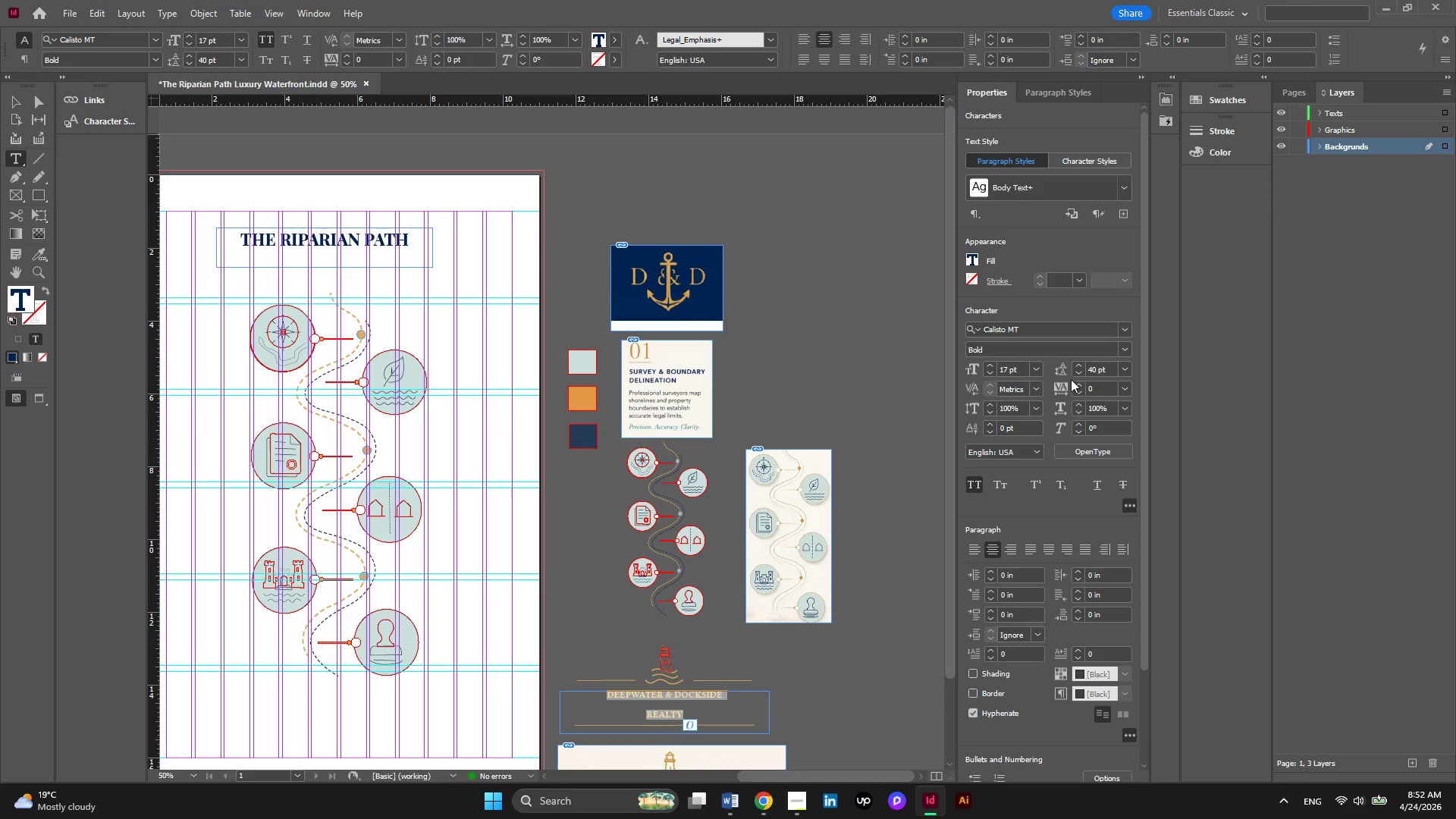 
left_click([1074, 369])
 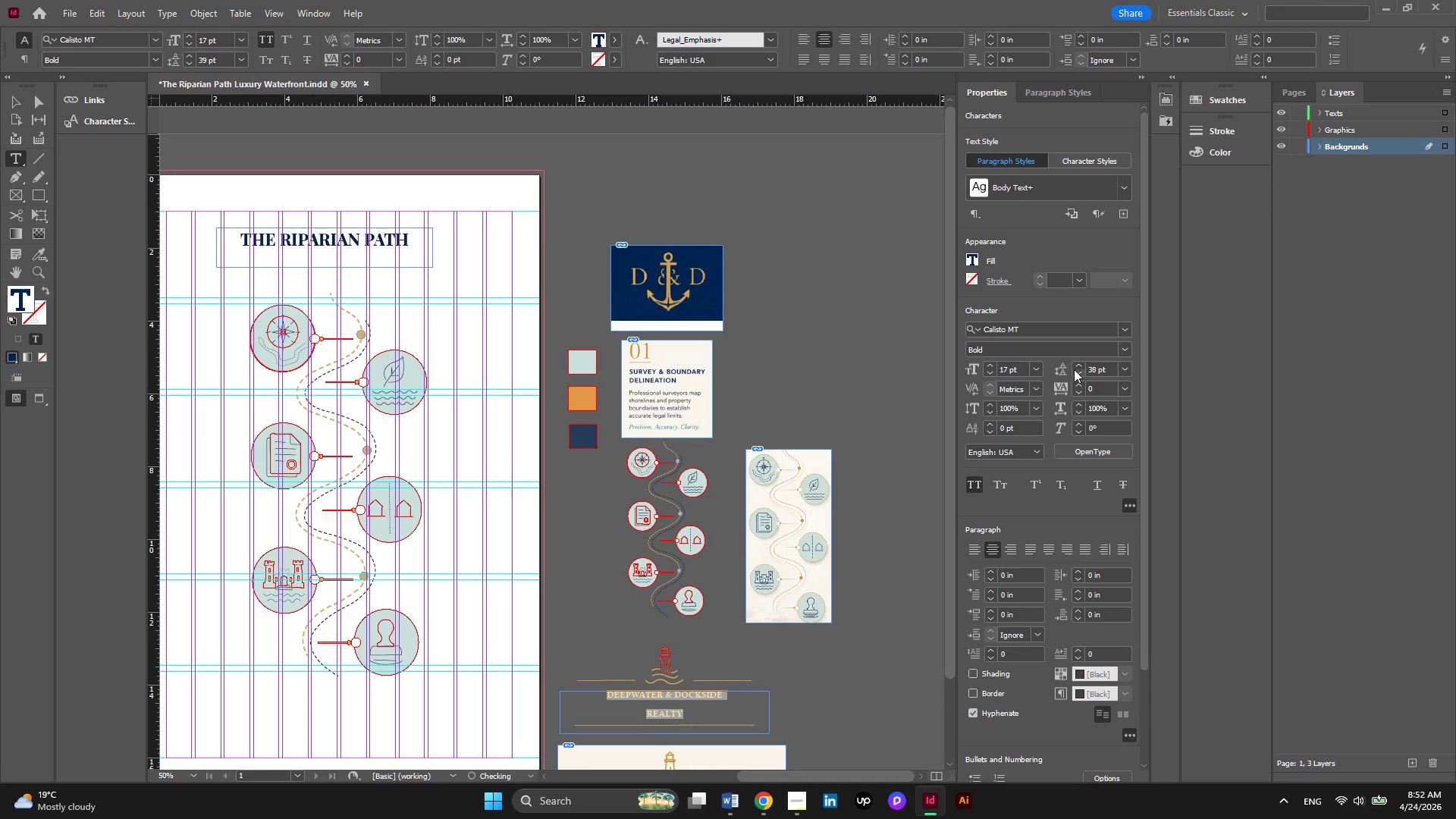 
double_click([1074, 369])
 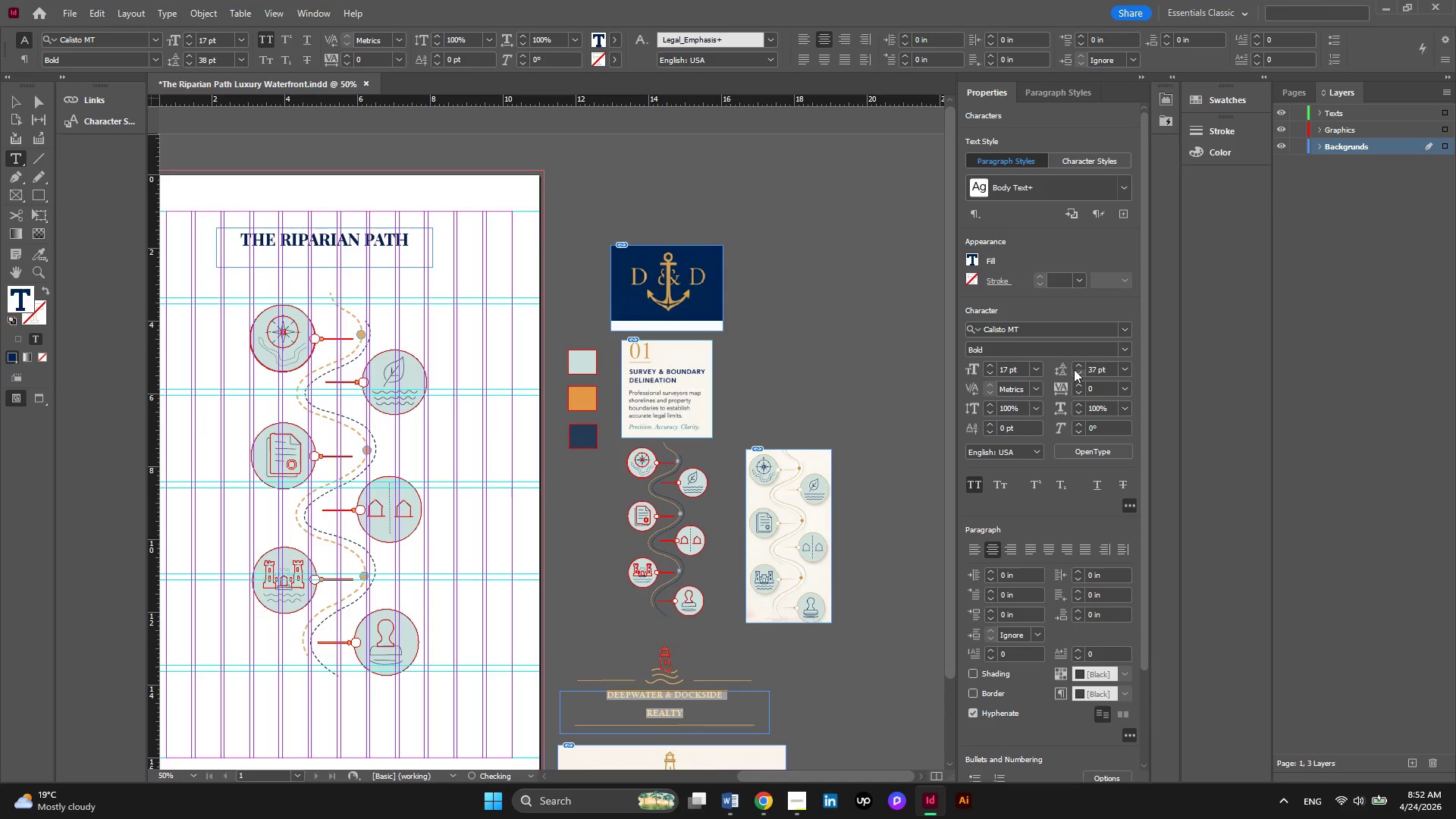 
triple_click([1074, 369])
 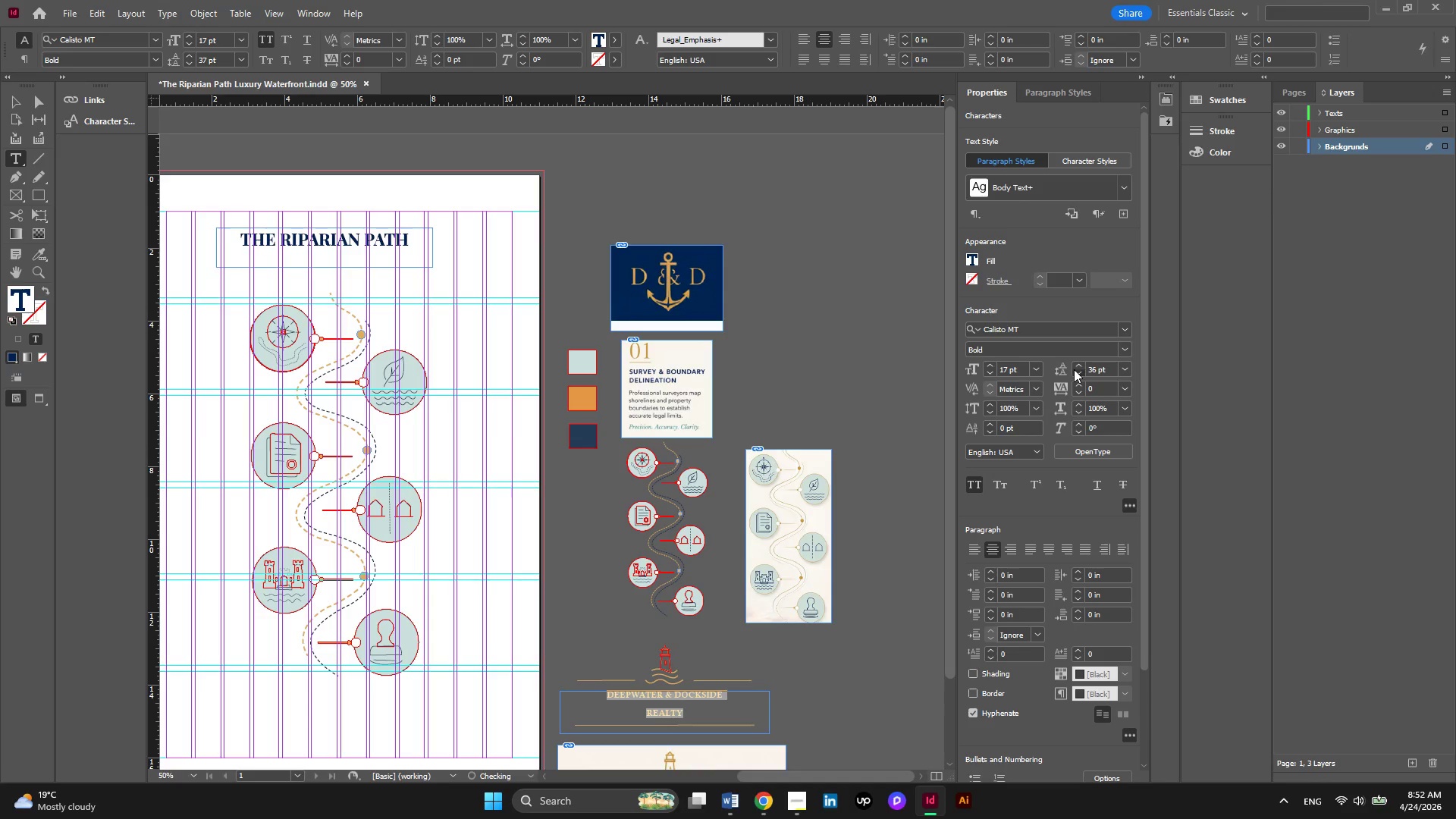 
triple_click([1074, 369])
 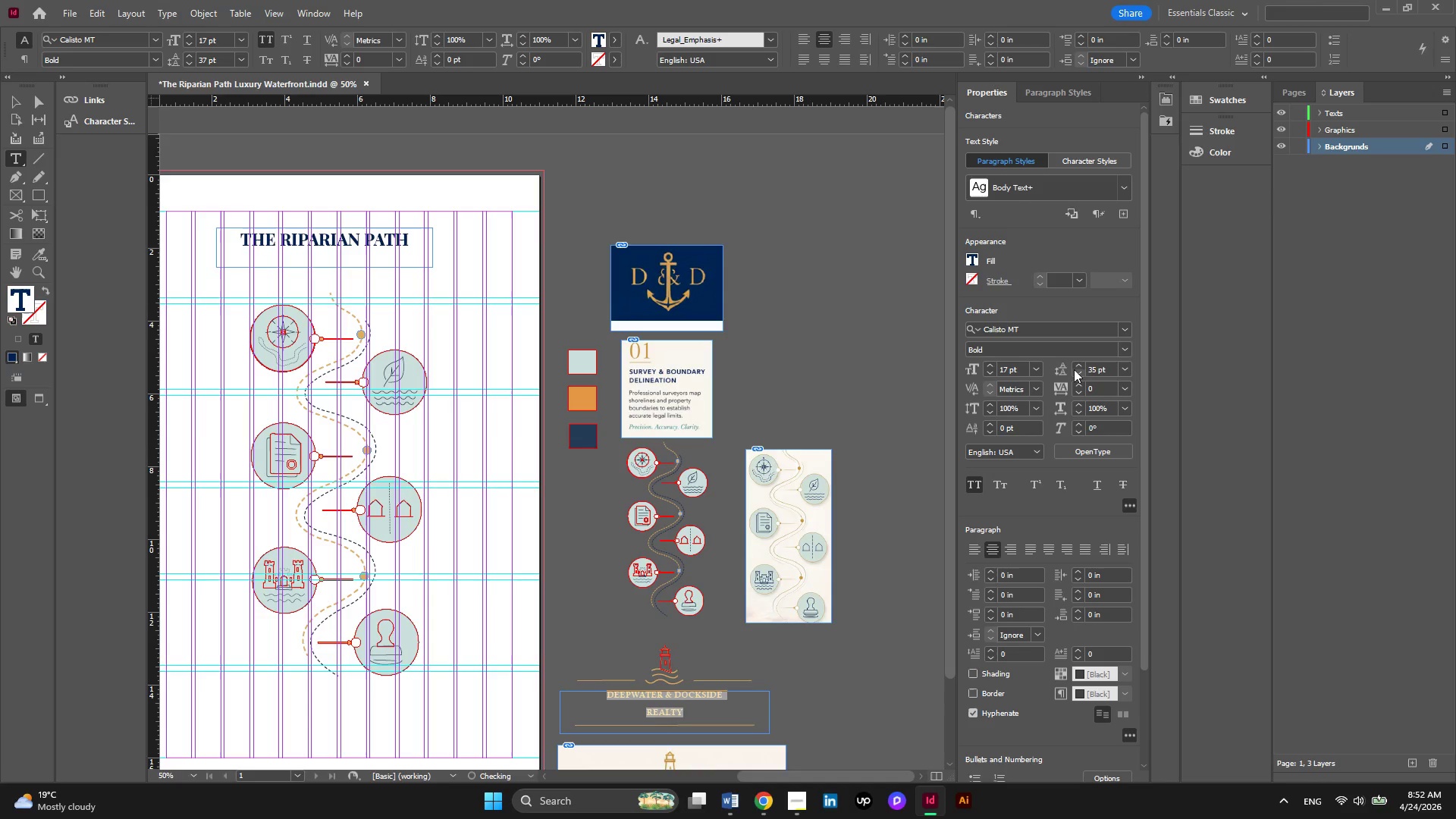 
triple_click([1074, 369])
 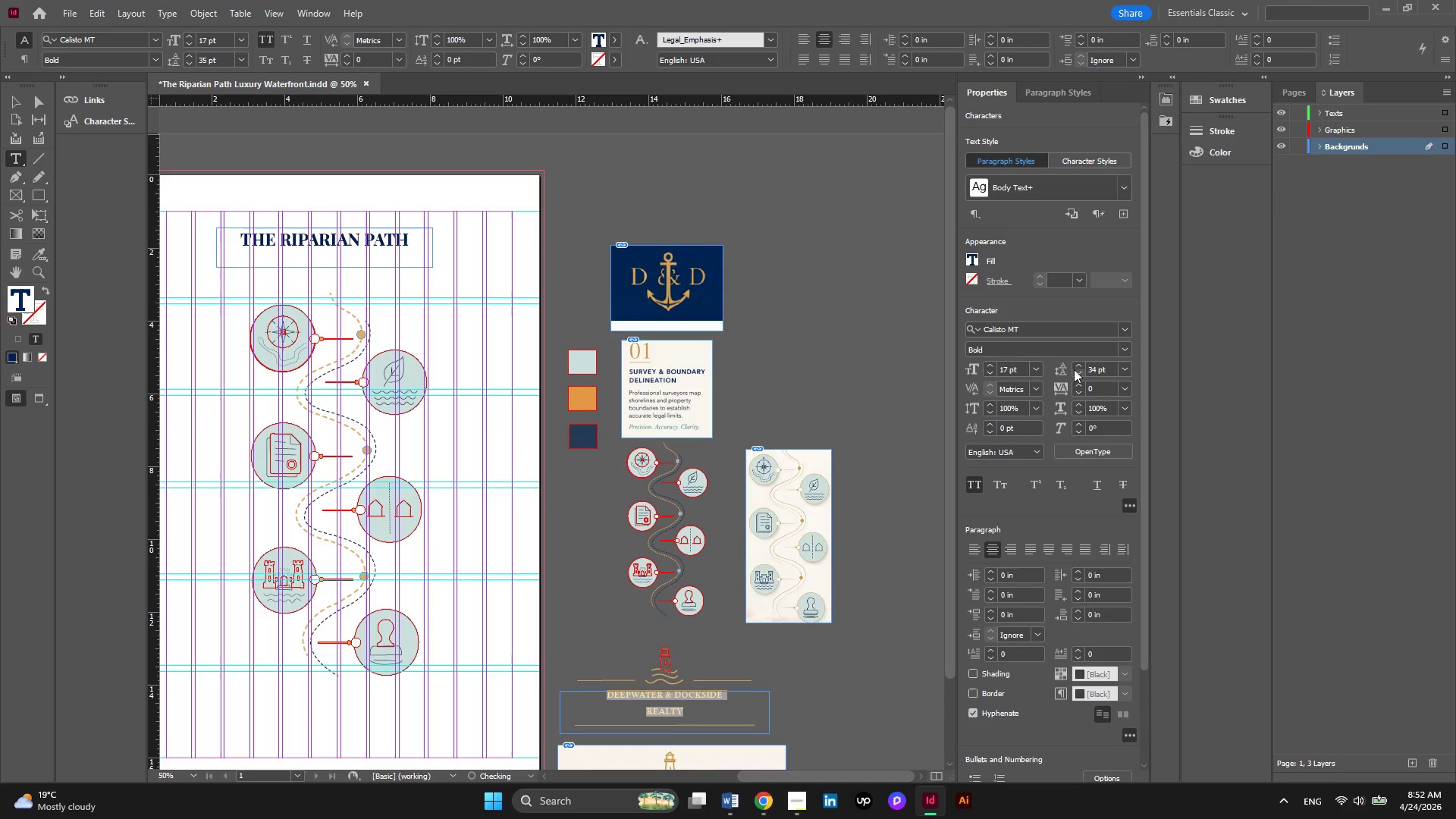 
triple_click([1074, 369])
 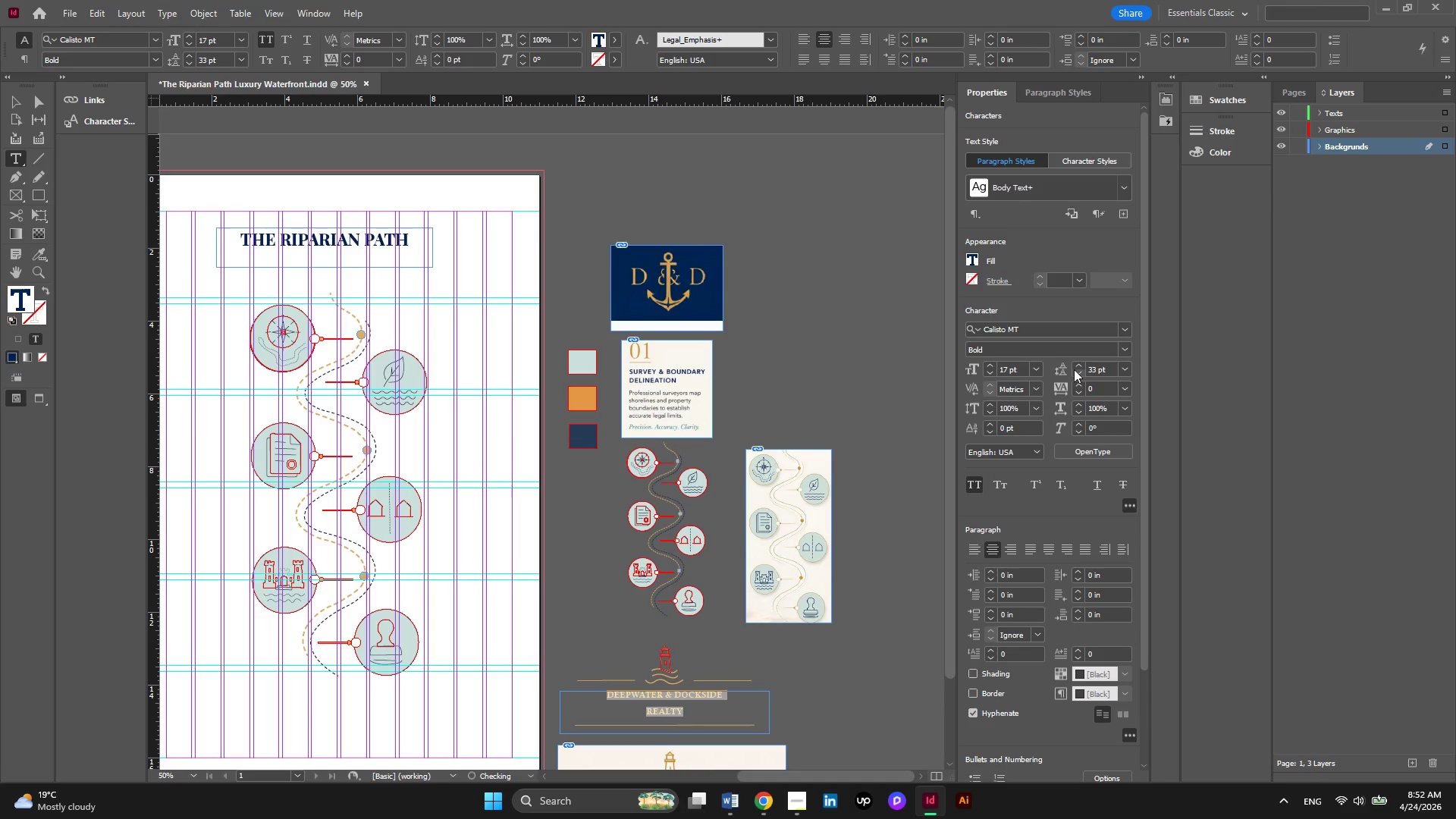 
triple_click([1074, 369])
 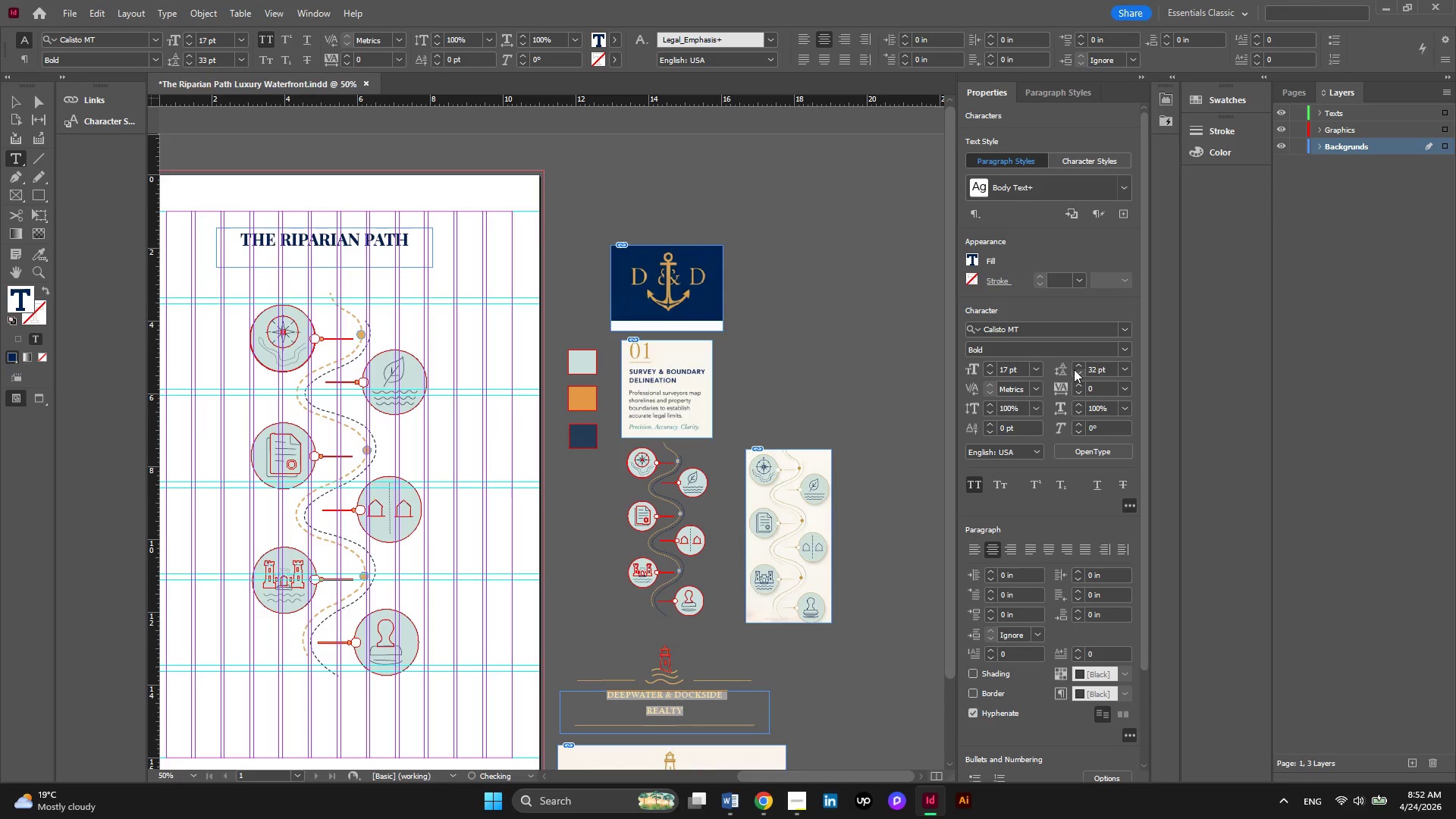 
triple_click([1074, 369])
 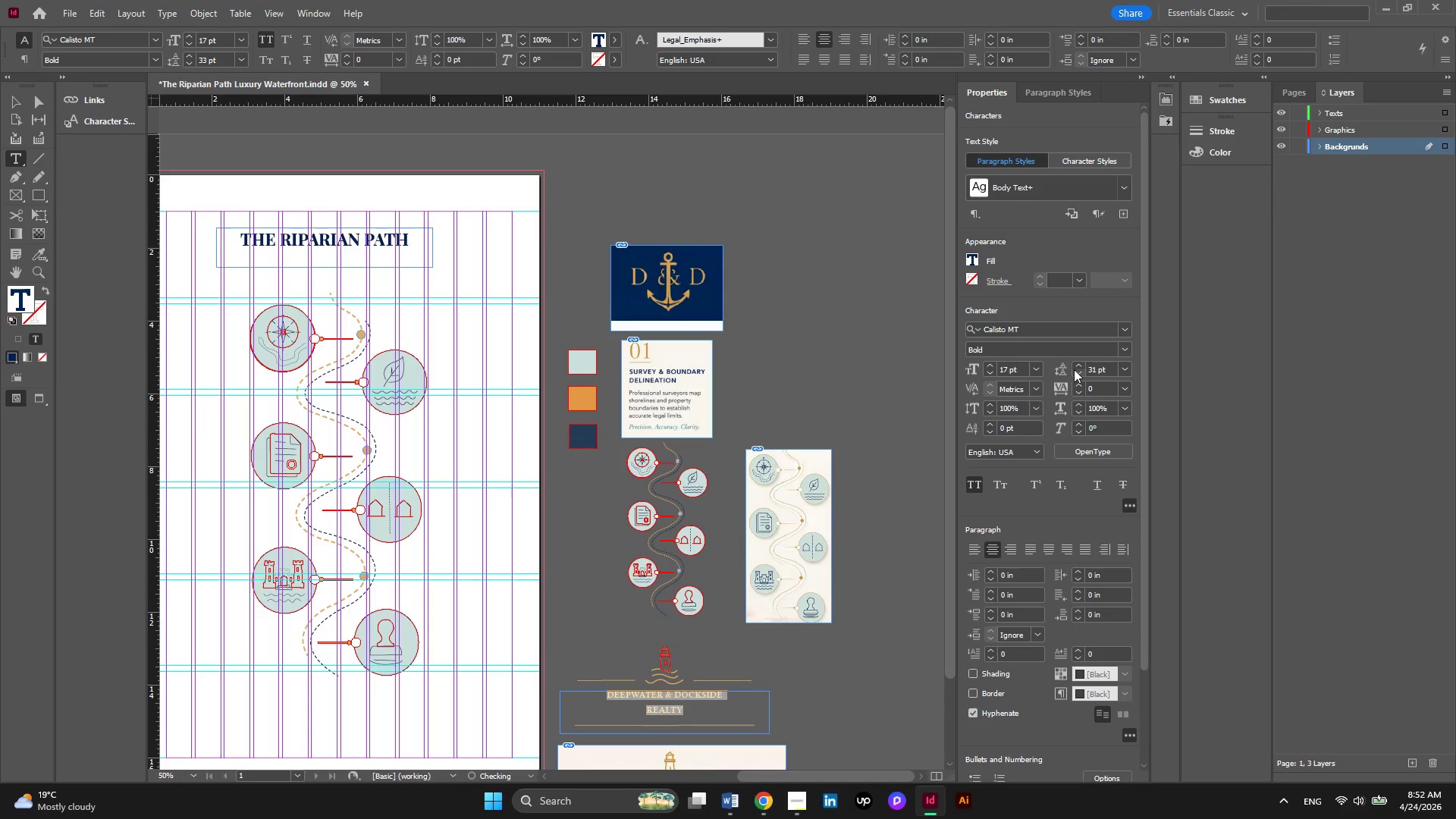 
triple_click([1074, 369])
 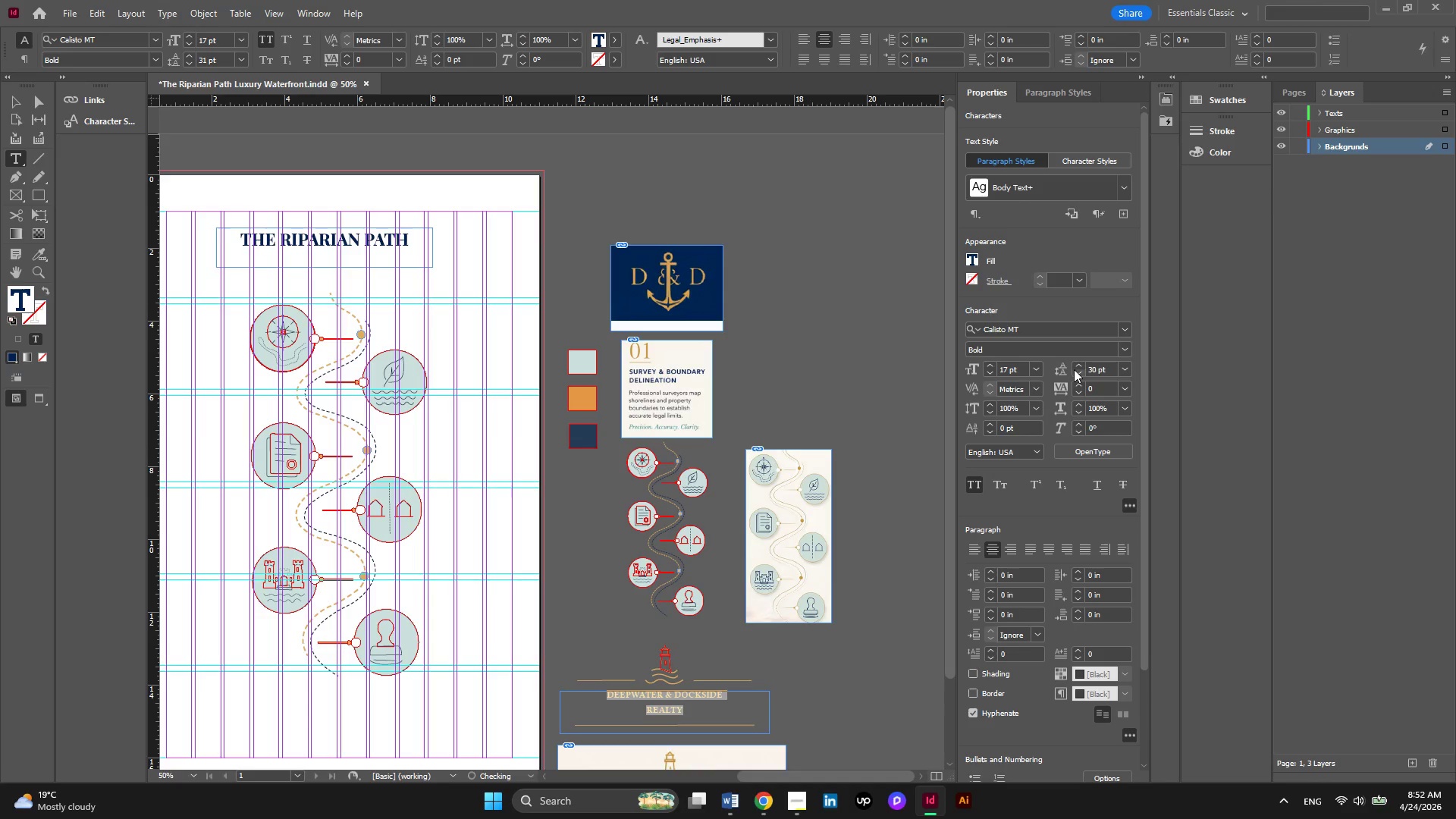 
triple_click([1074, 369])
 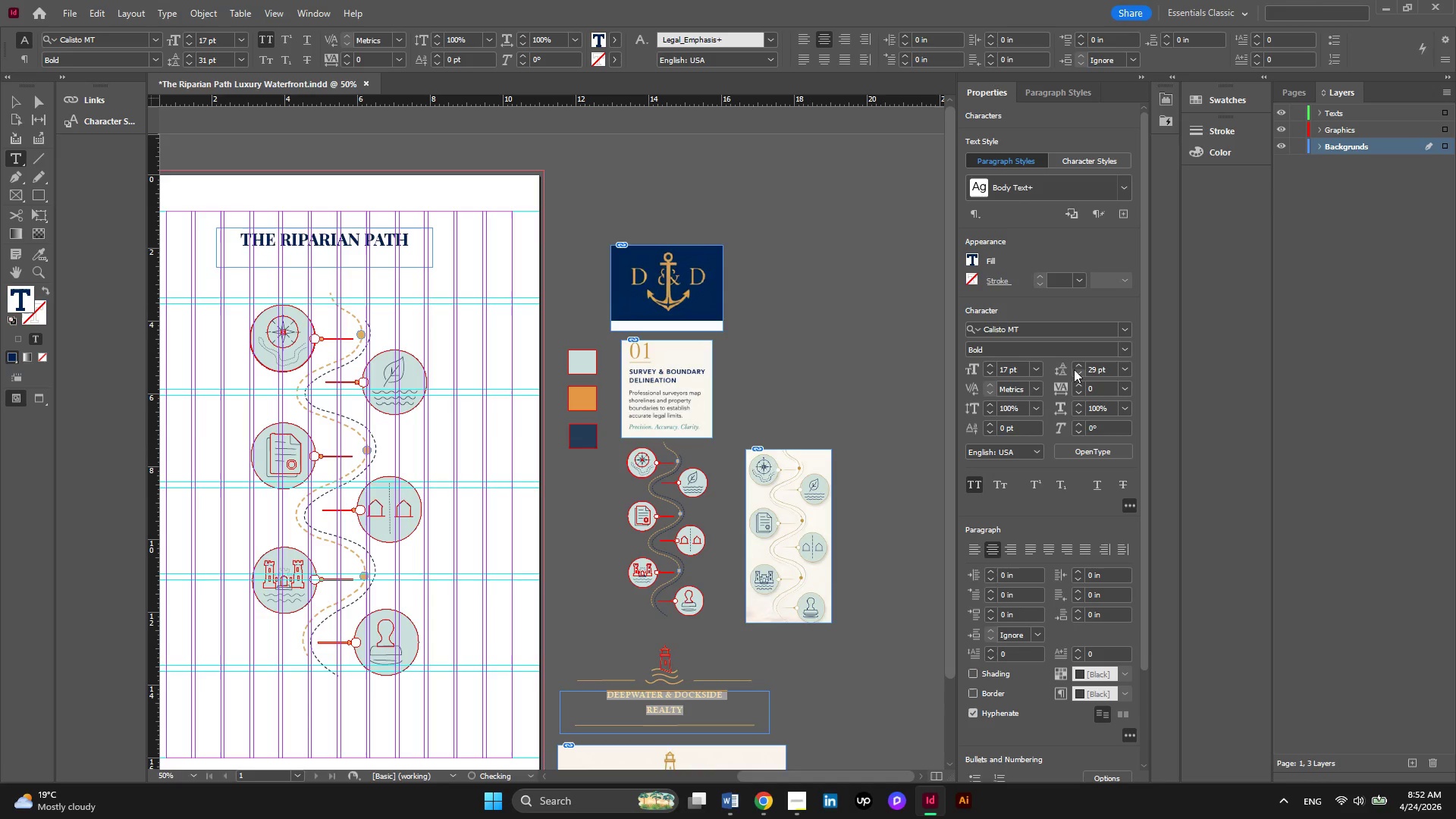 
triple_click([1074, 369])
 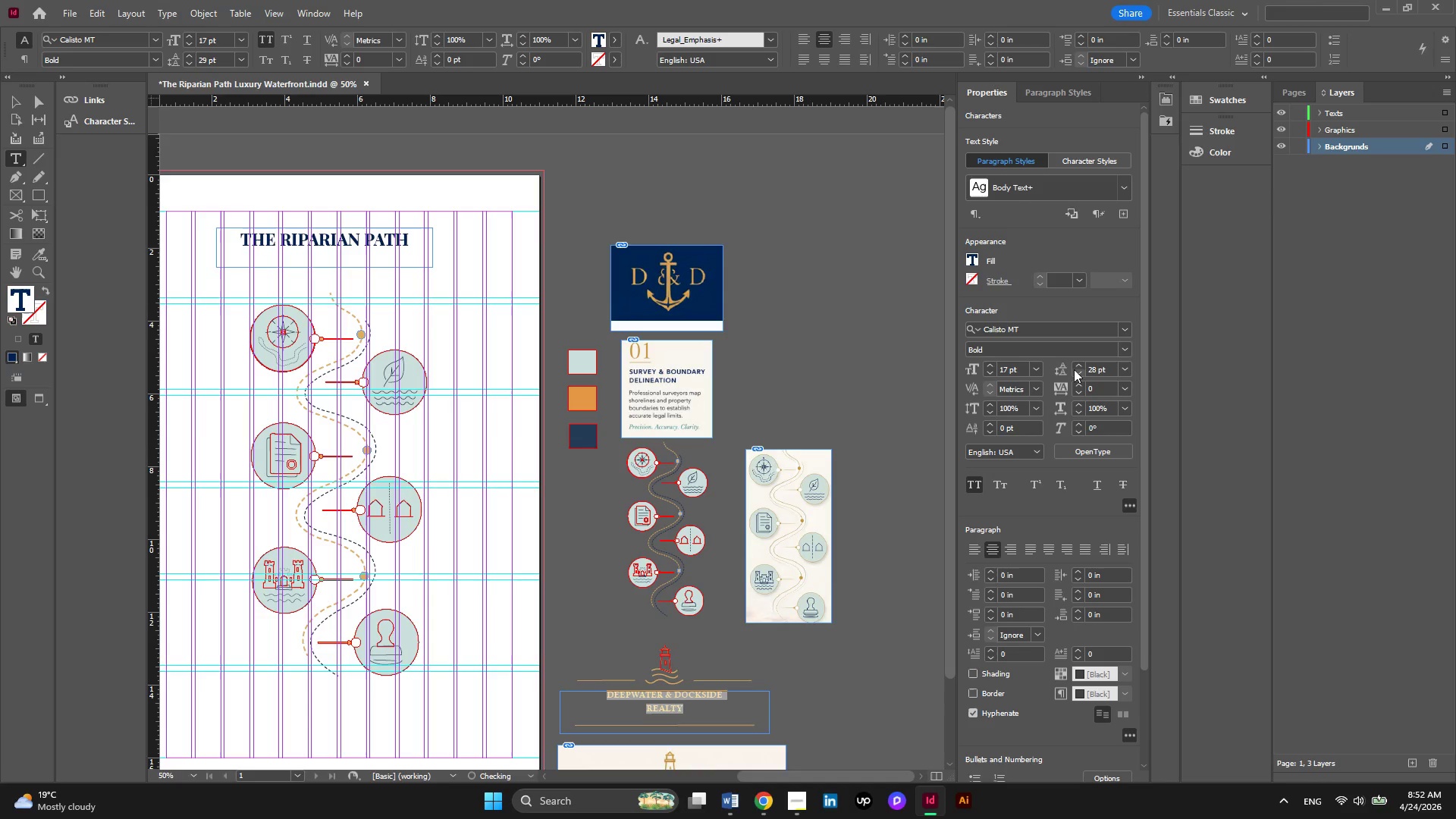 
triple_click([1074, 369])
 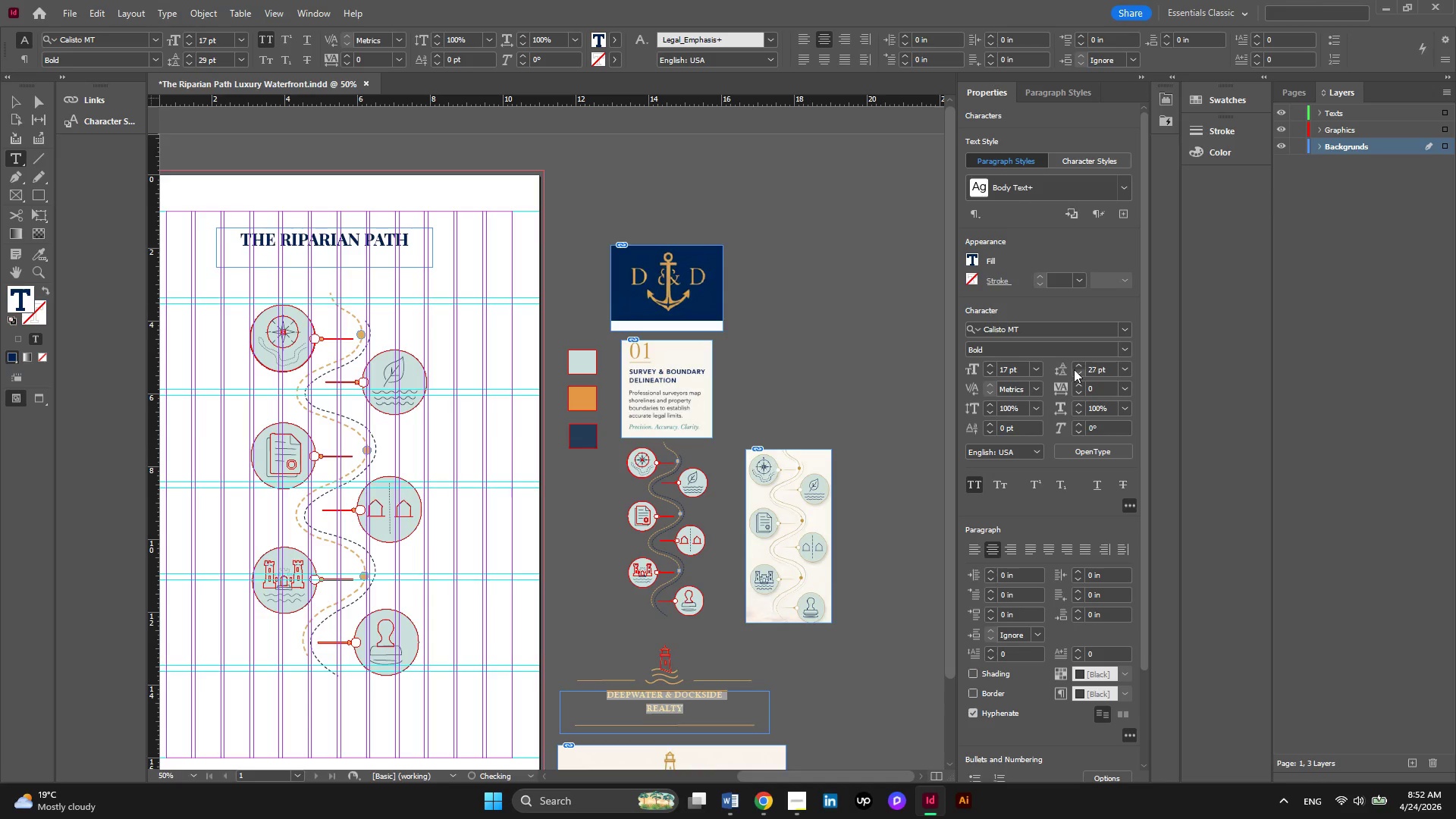 
triple_click([1074, 369])
 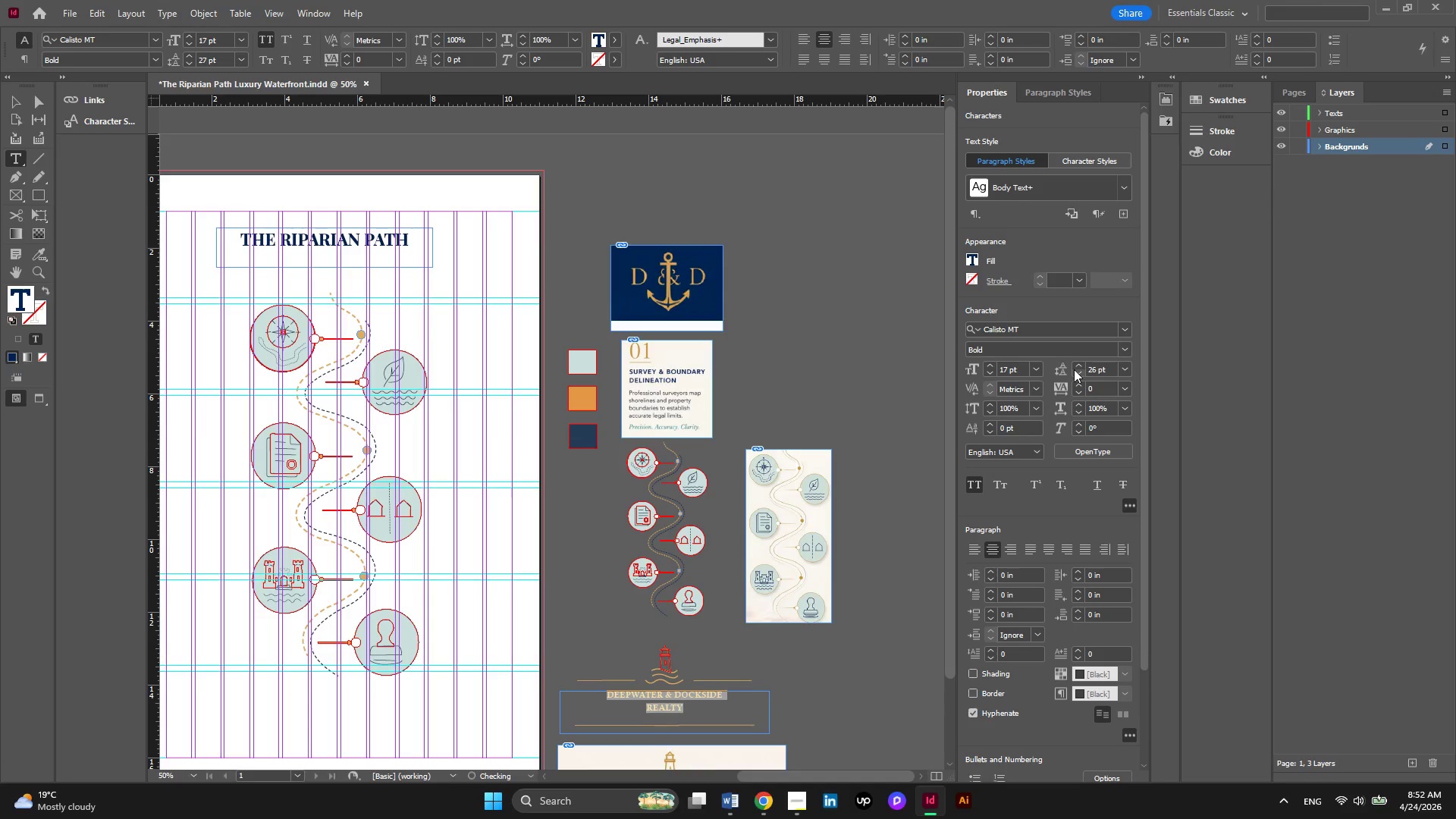 
triple_click([1074, 369])
 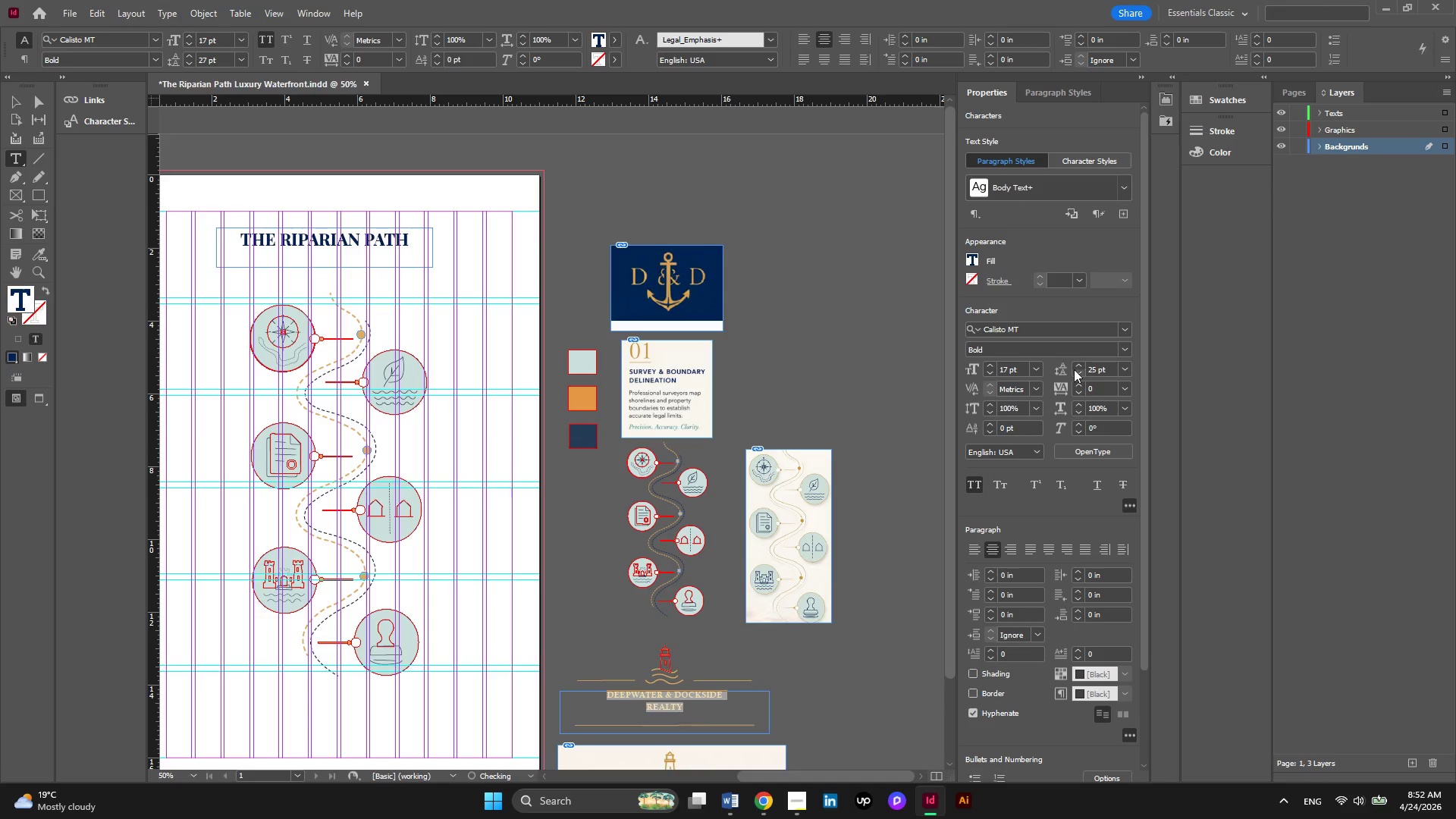 
triple_click([1074, 369])
 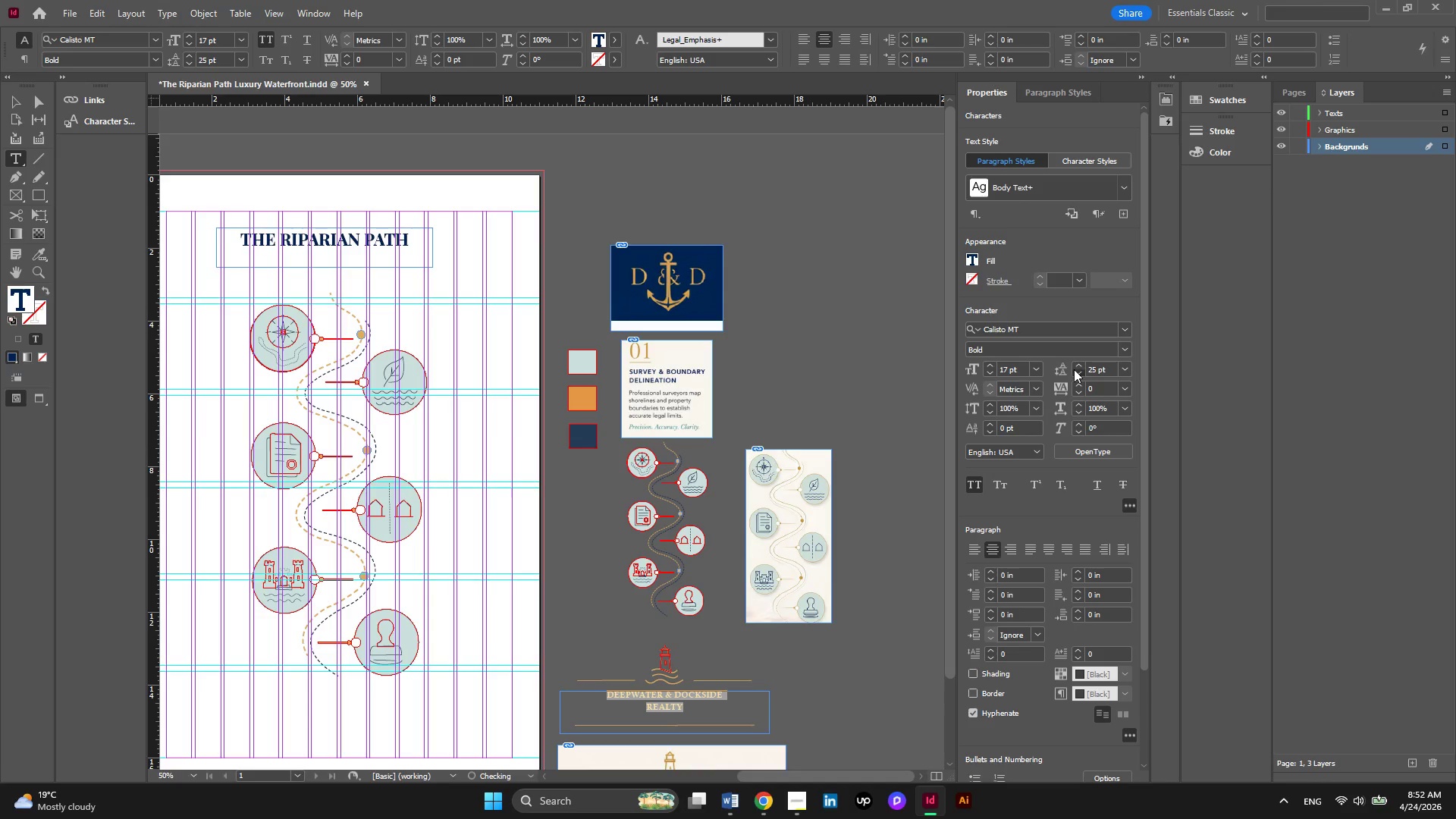 
triple_click([1074, 369])
 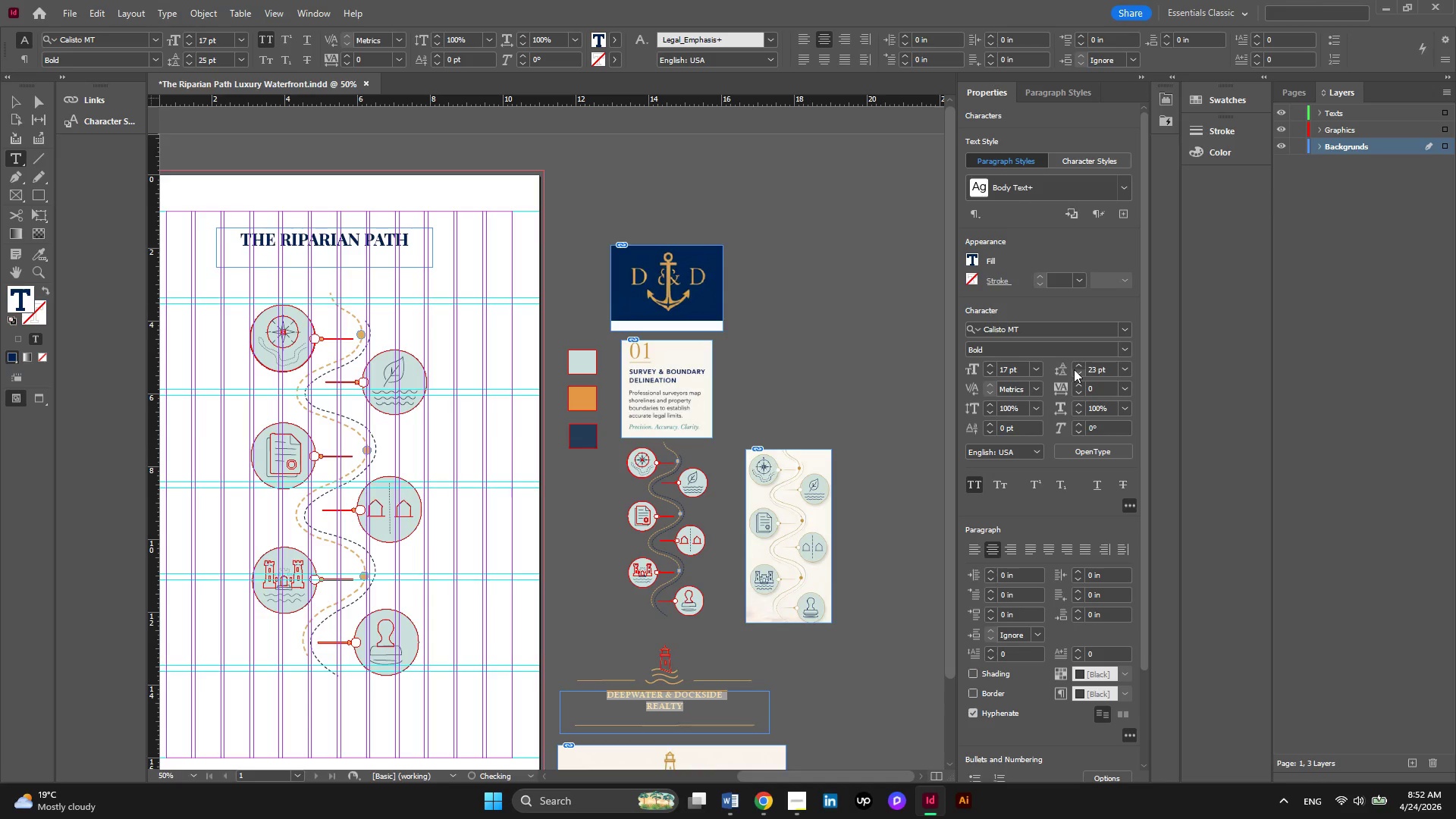 
triple_click([1074, 369])
 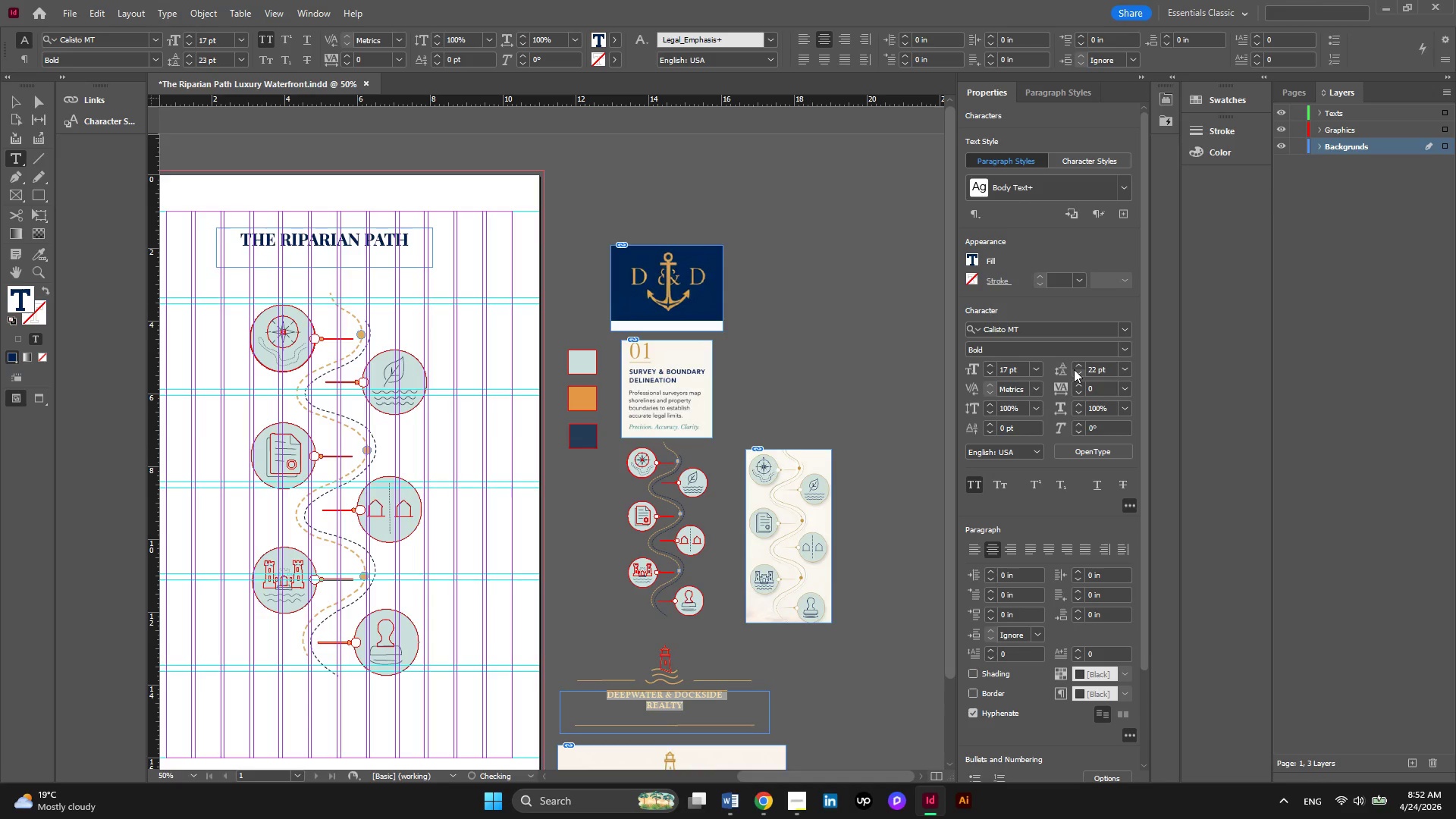 
triple_click([1074, 369])
 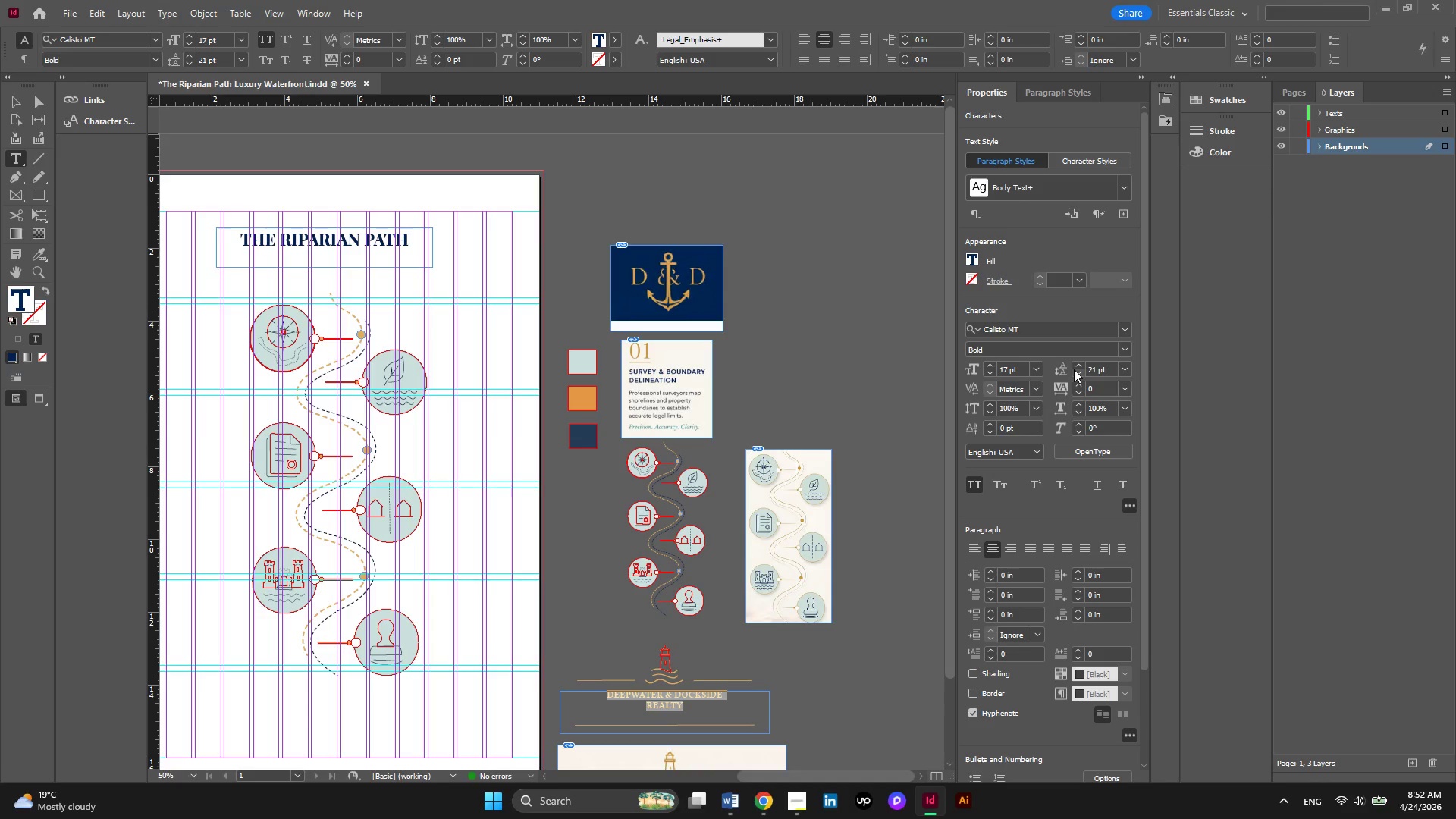 
left_click([1074, 369])
 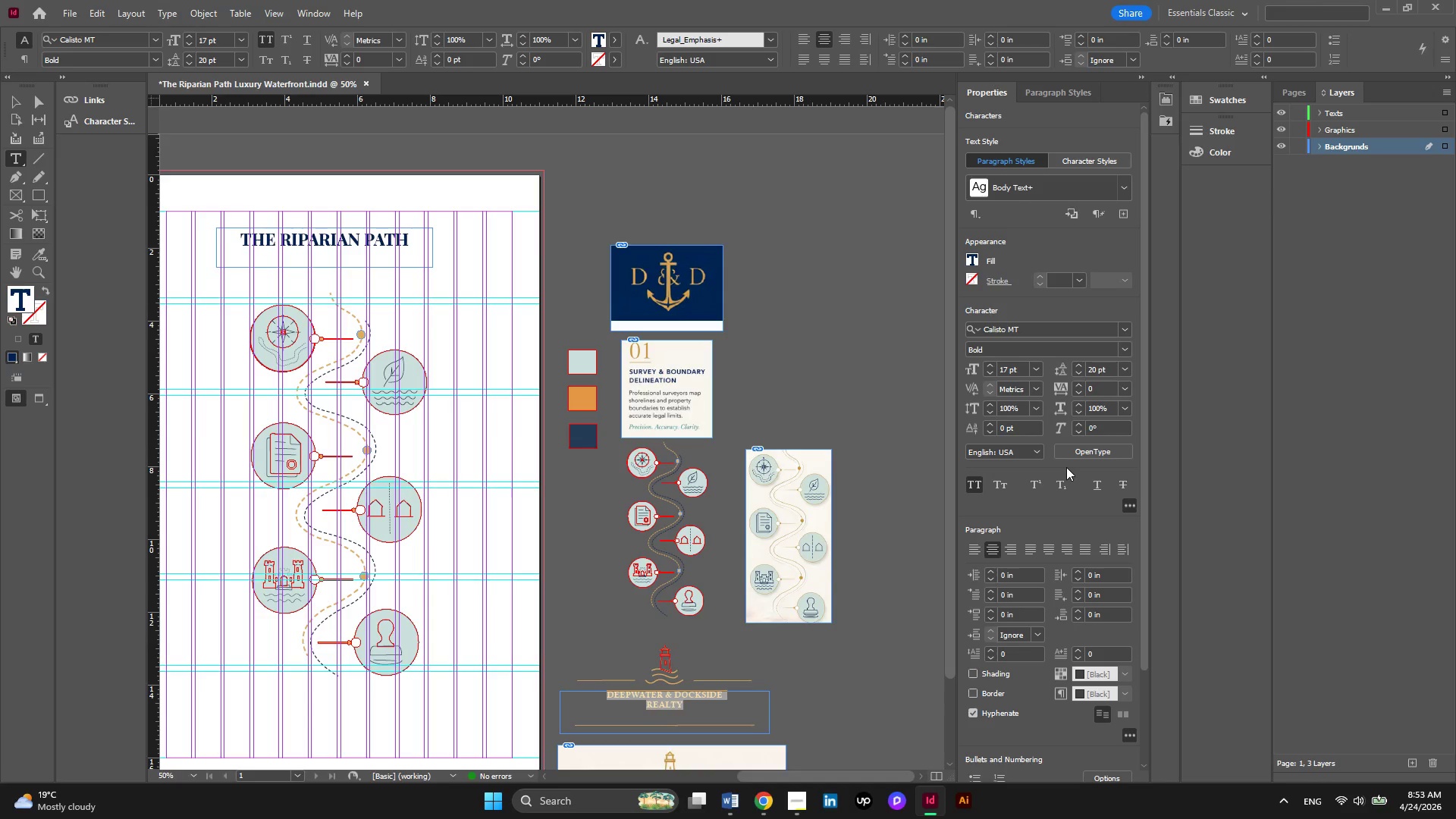 
left_click([993, 371])
 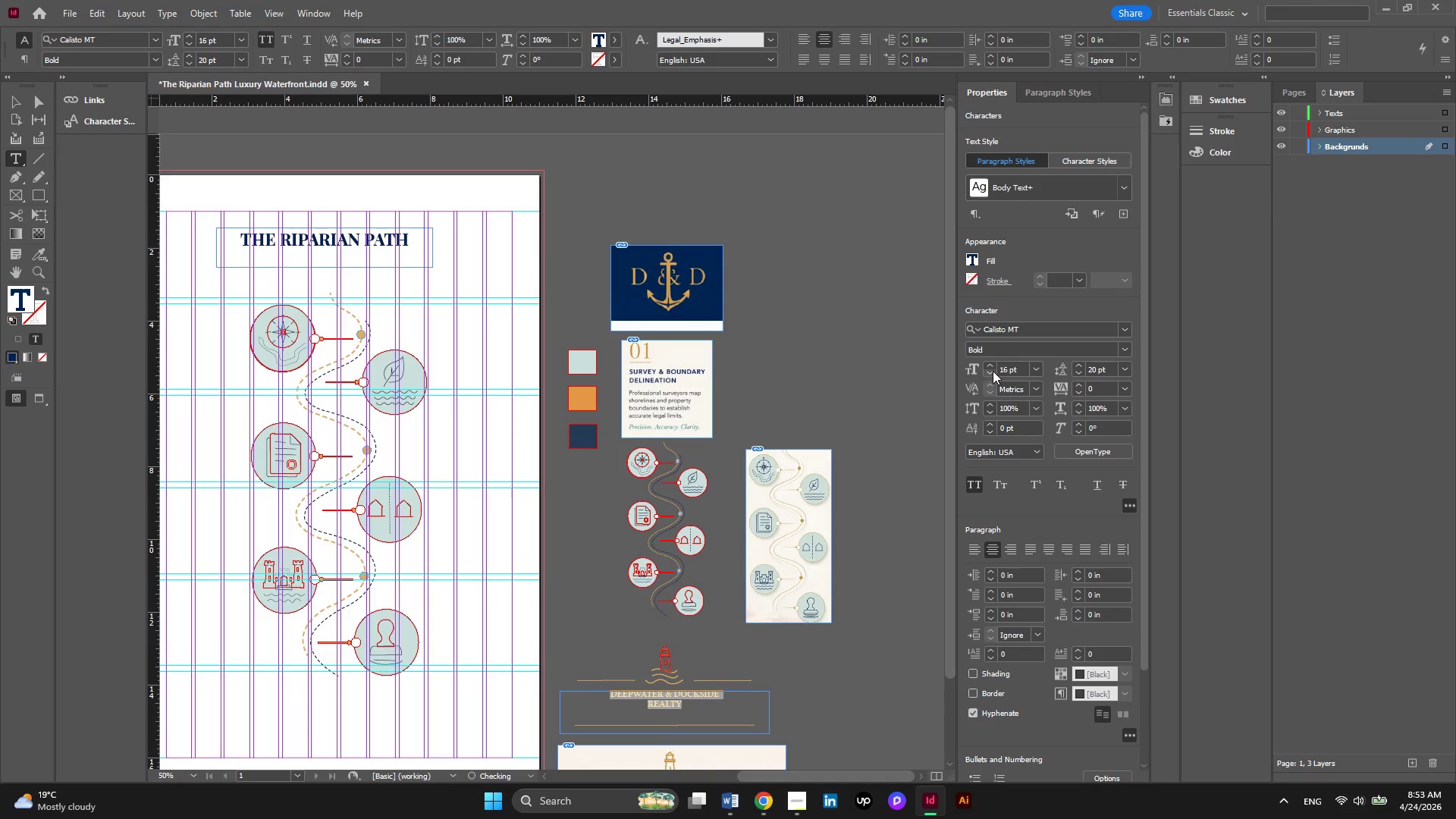 
left_click([993, 371])
 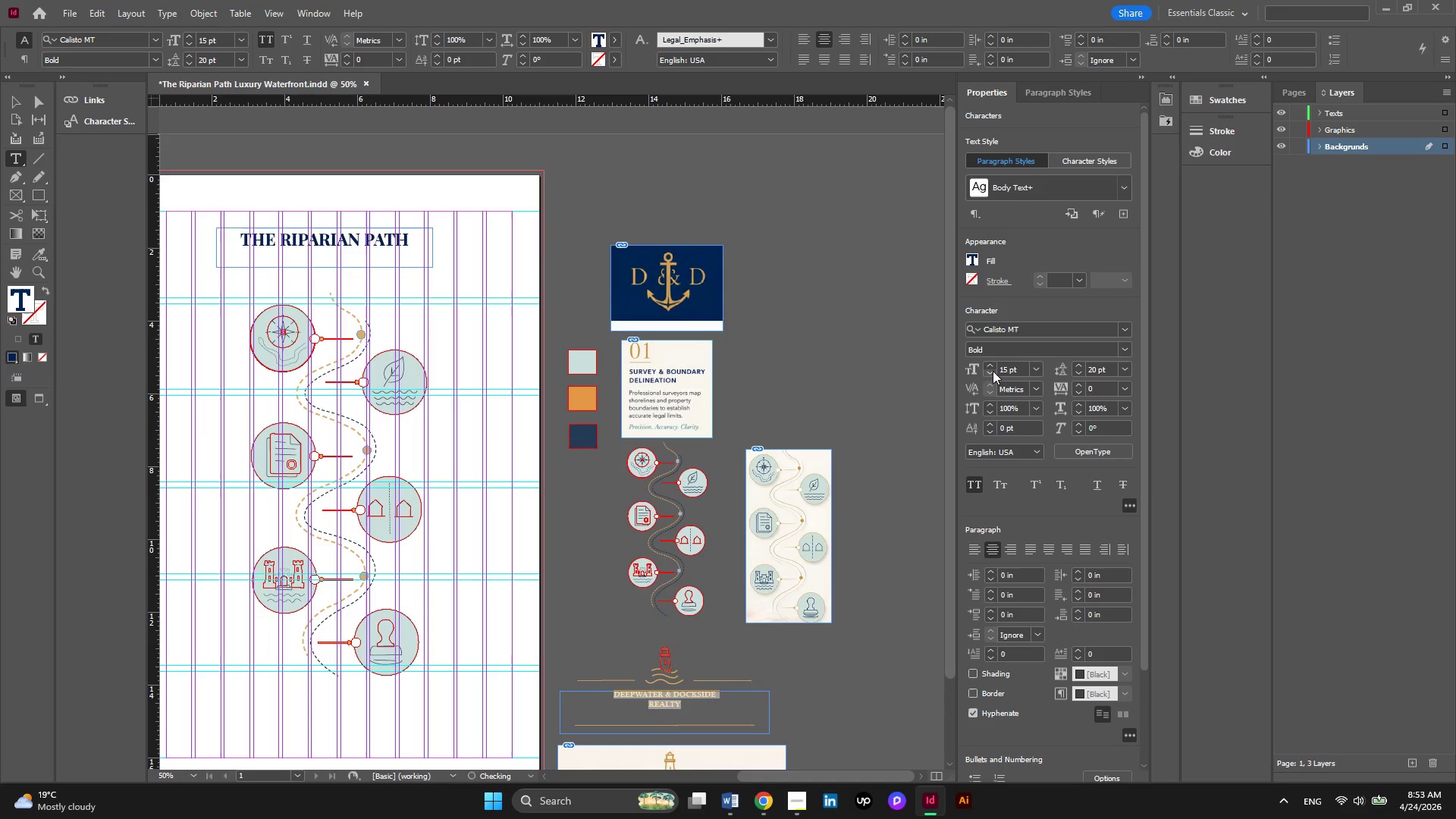 
left_click([993, 371])
 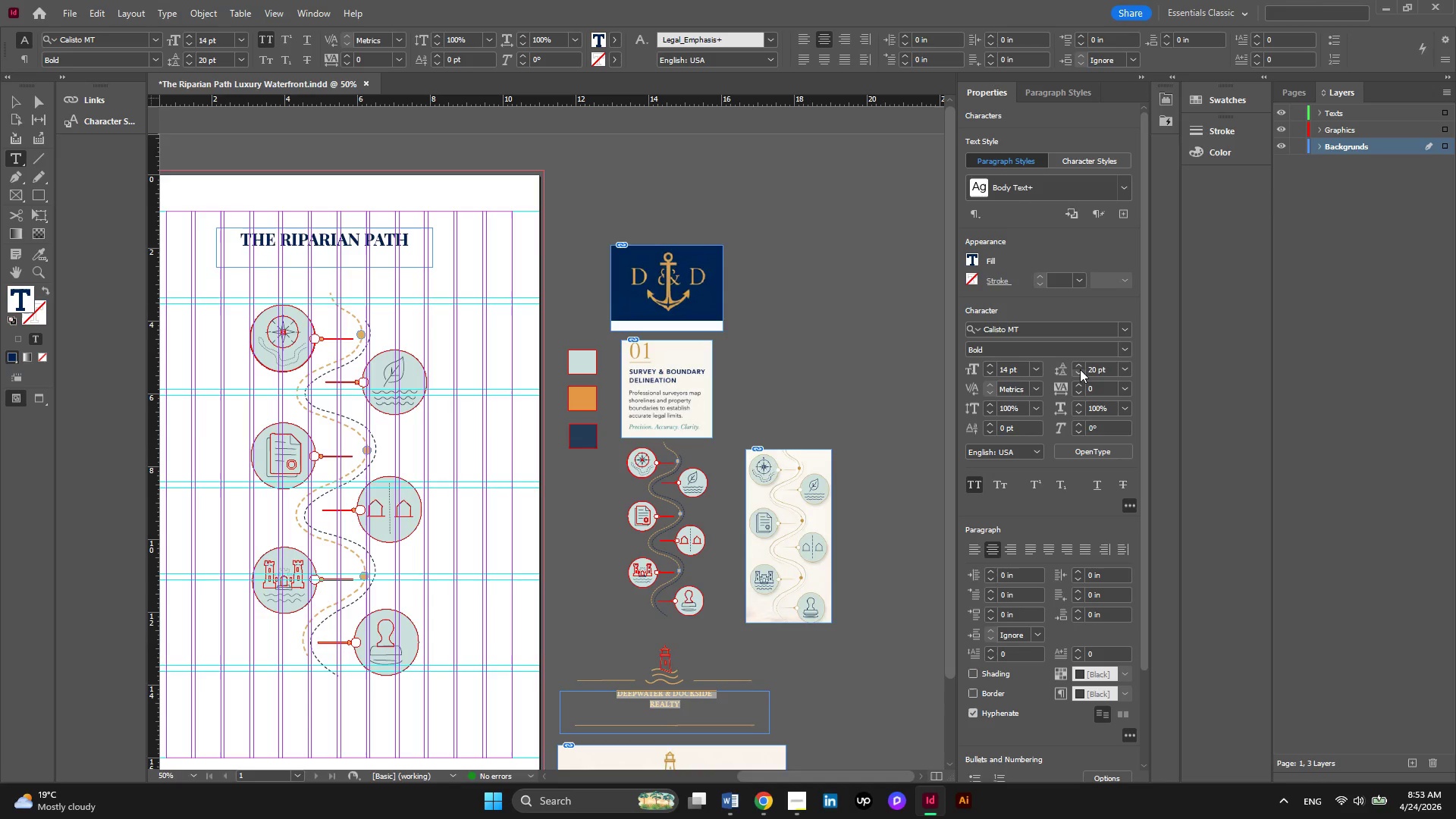 
left_click([1080, 371])
 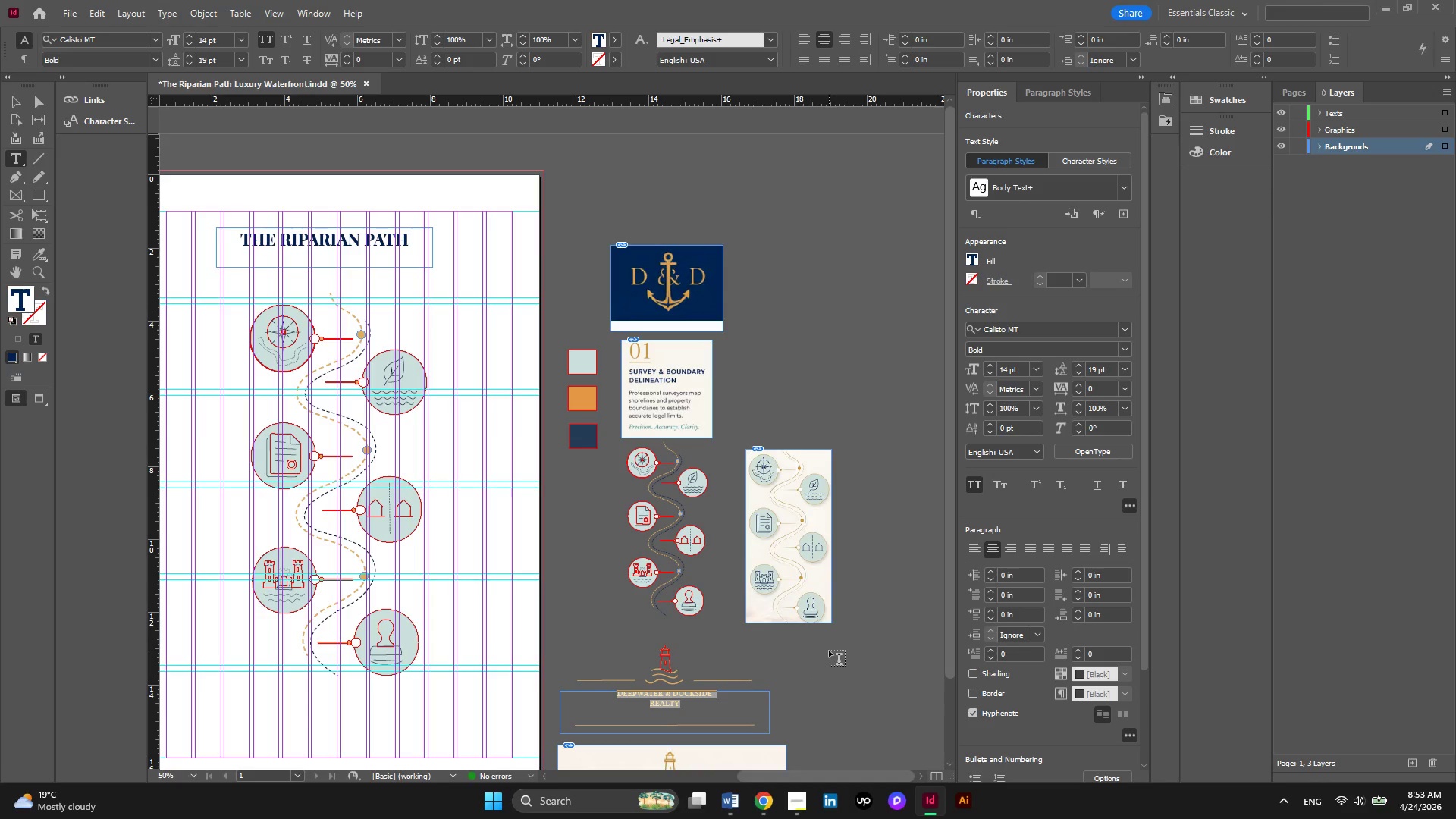 
left_click([14, 105])
 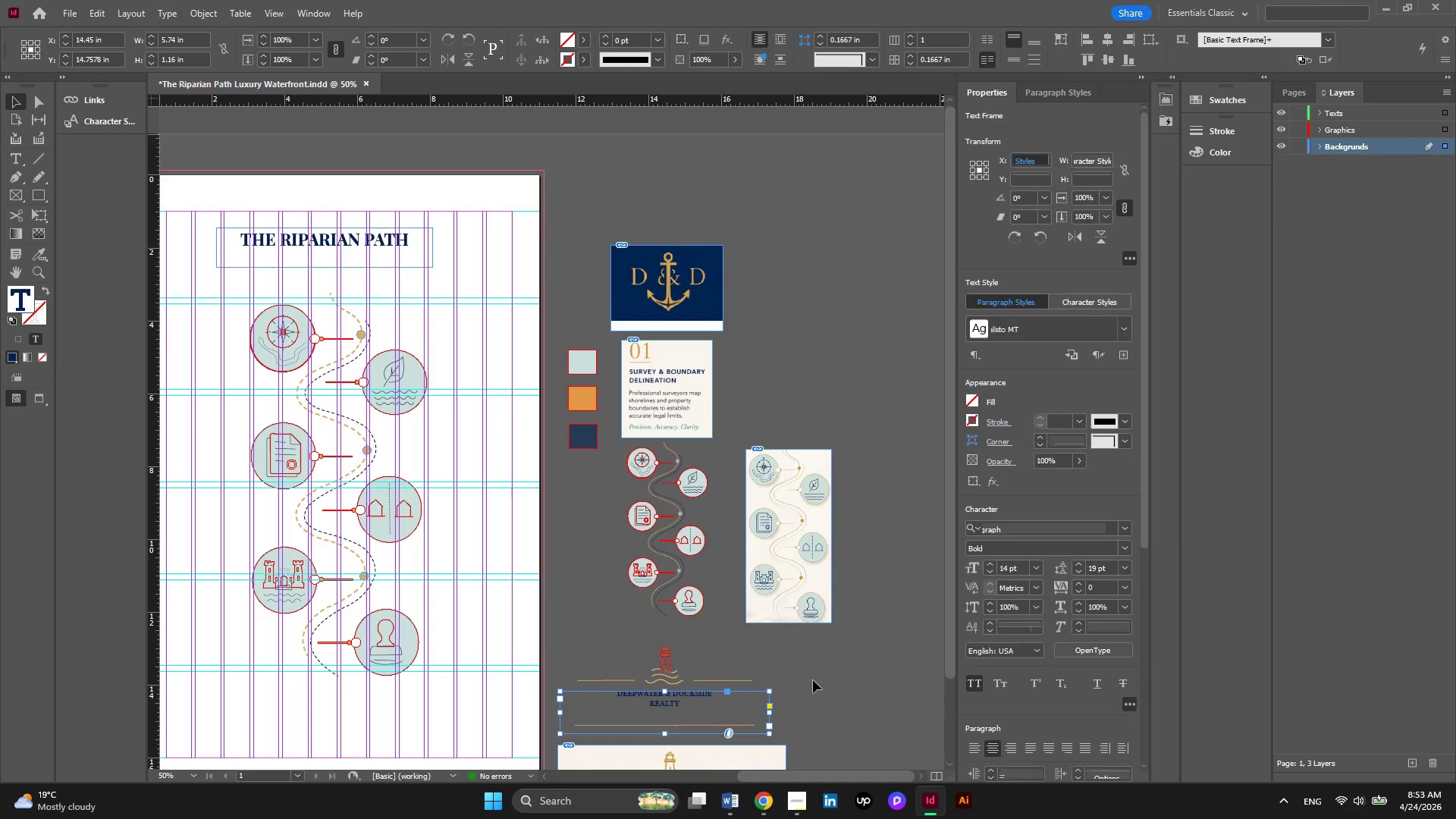 
left_click([827, 678])
 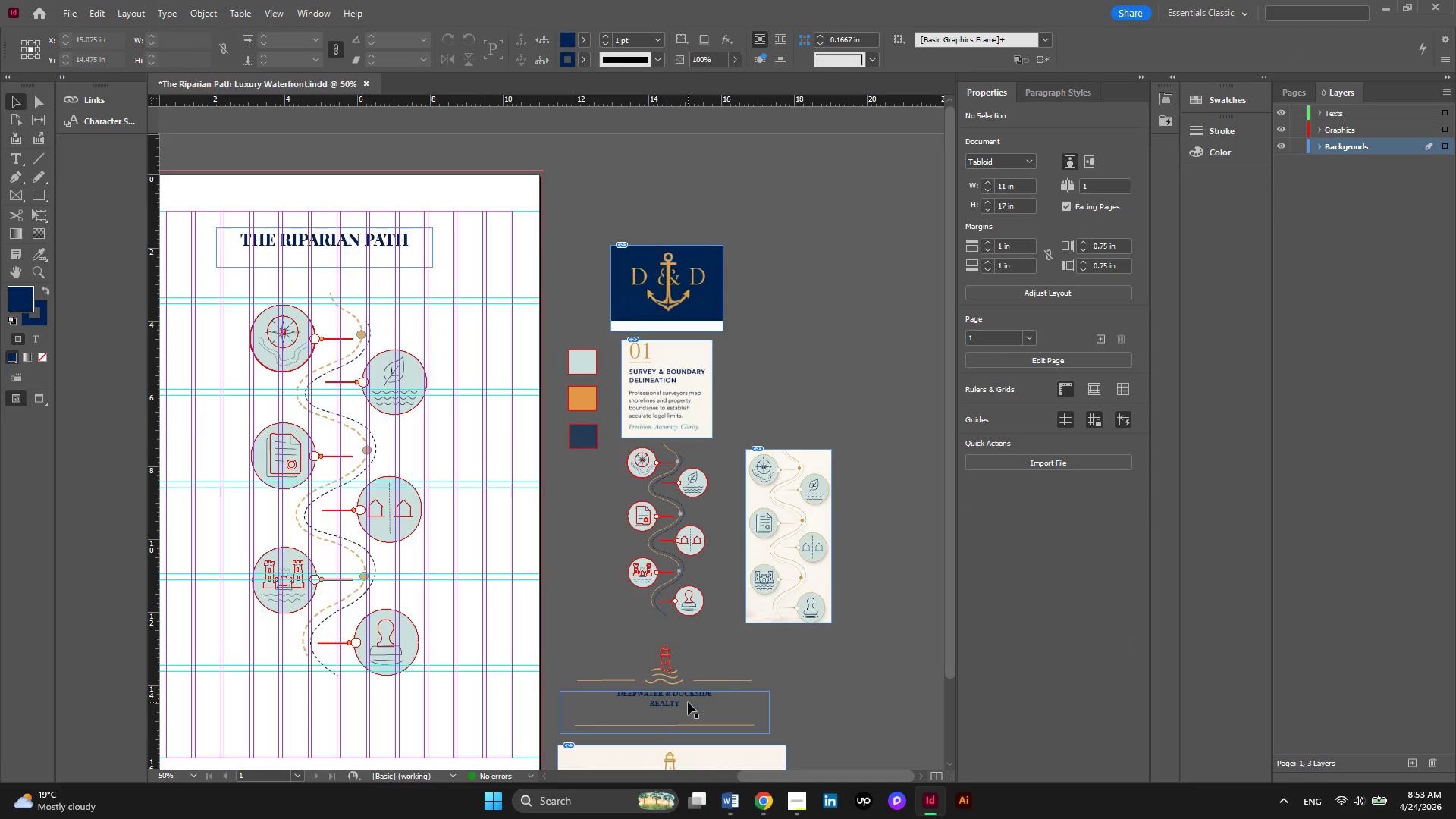 
left_click([684, 692])
 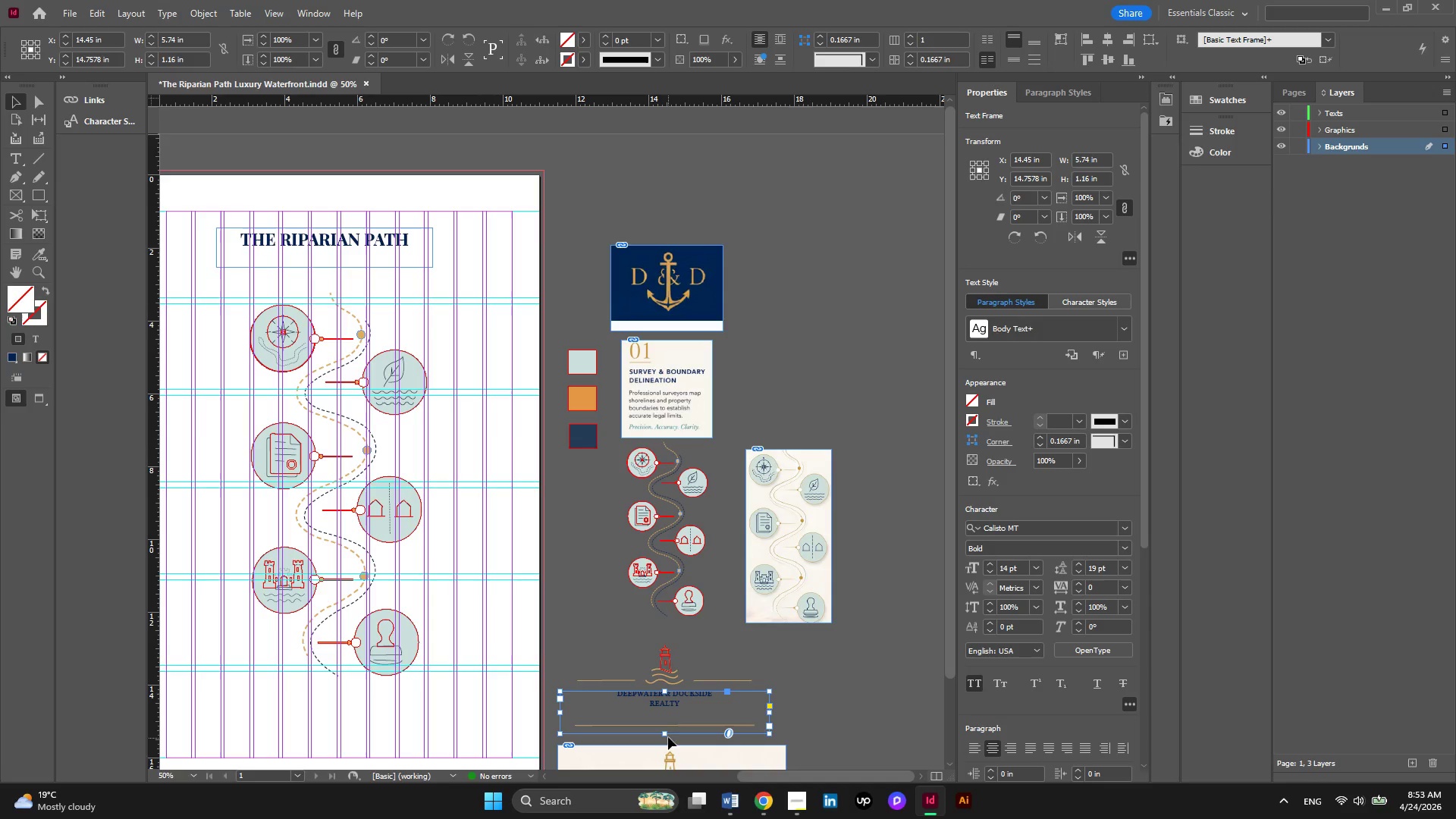 
left_click_drag(start_coordinate=[668, 736], to_coordinate=[667, 711])
 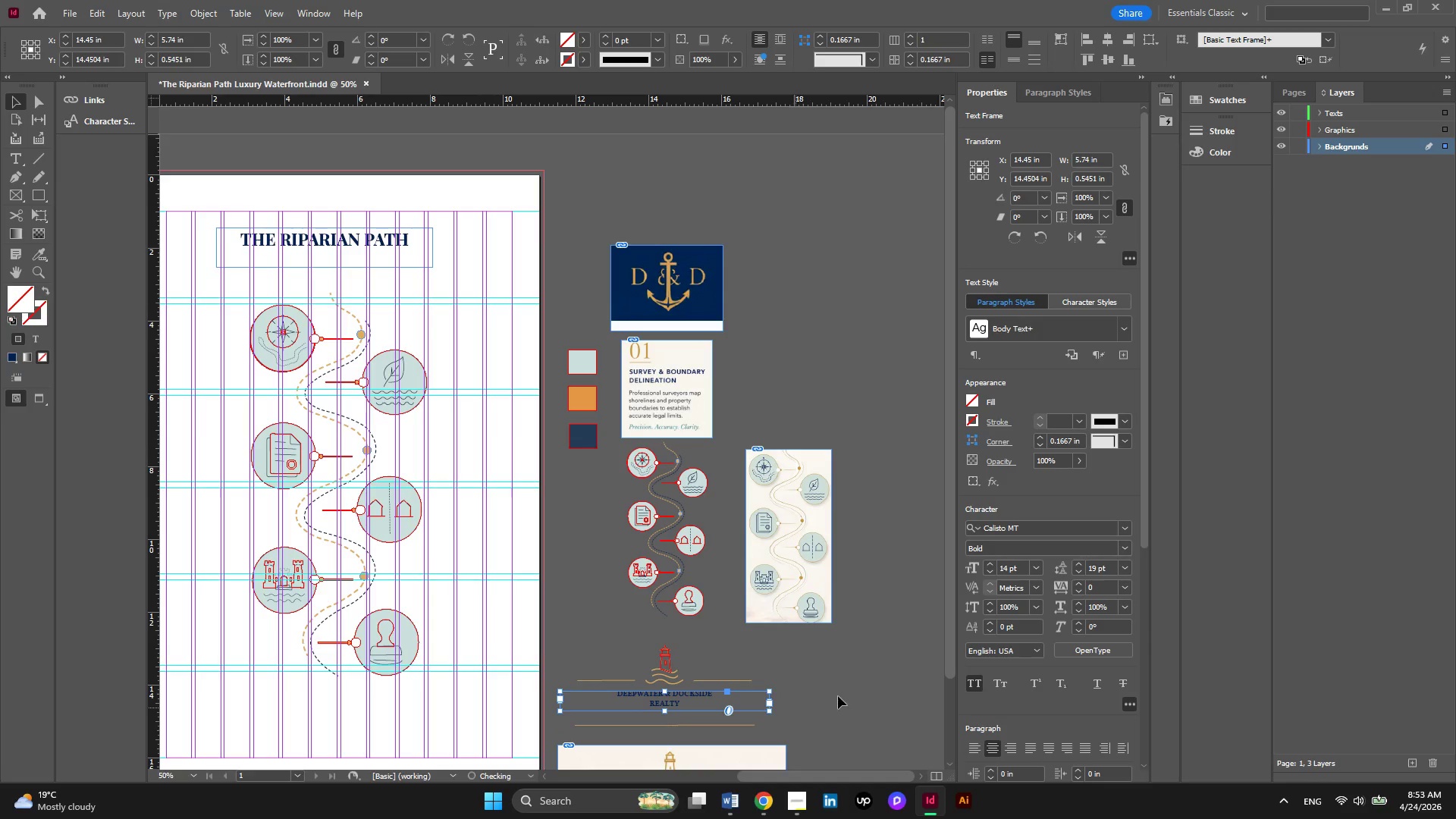 
left_click([838, 696])
 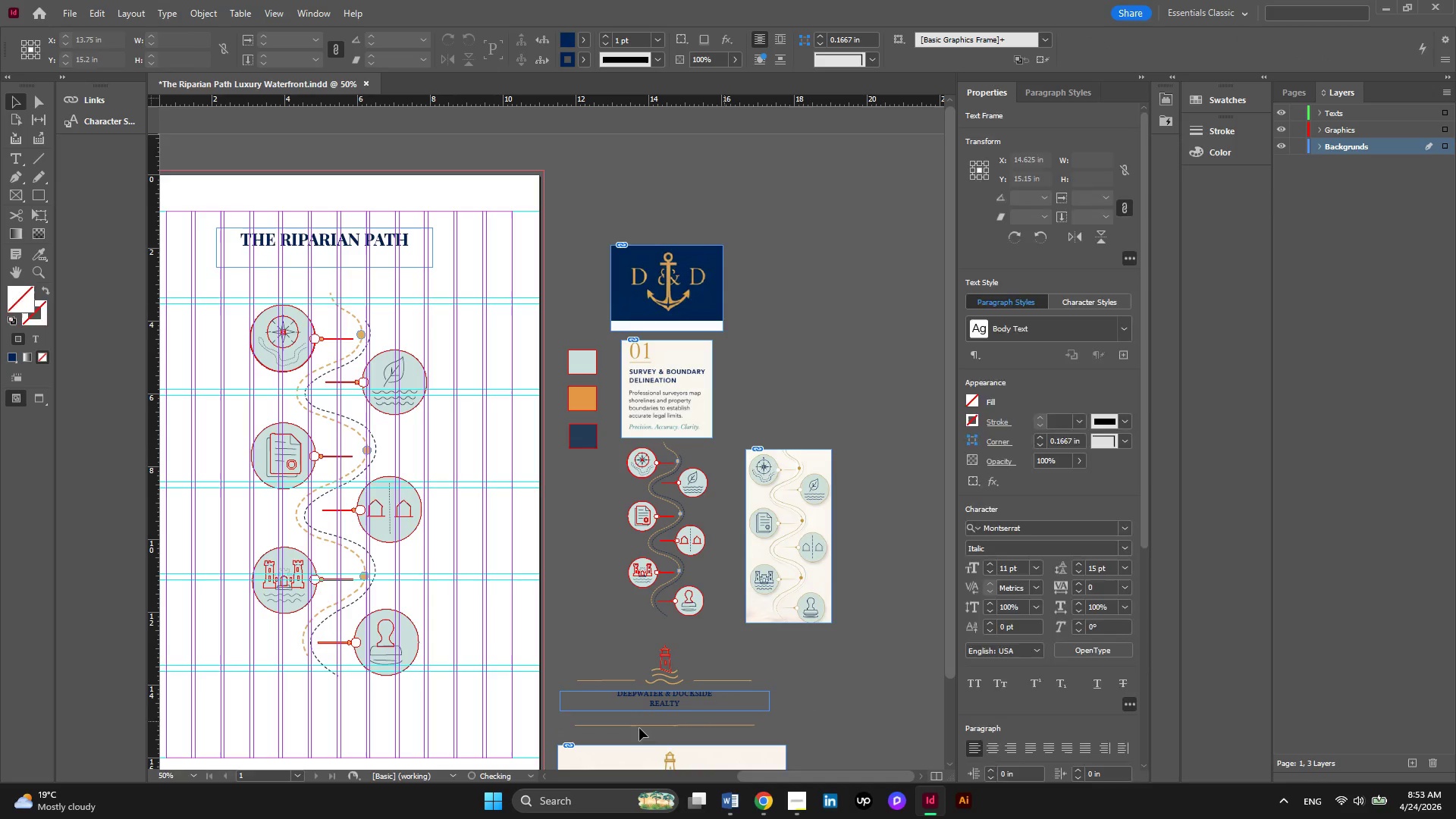 
left_click([639, 728])
 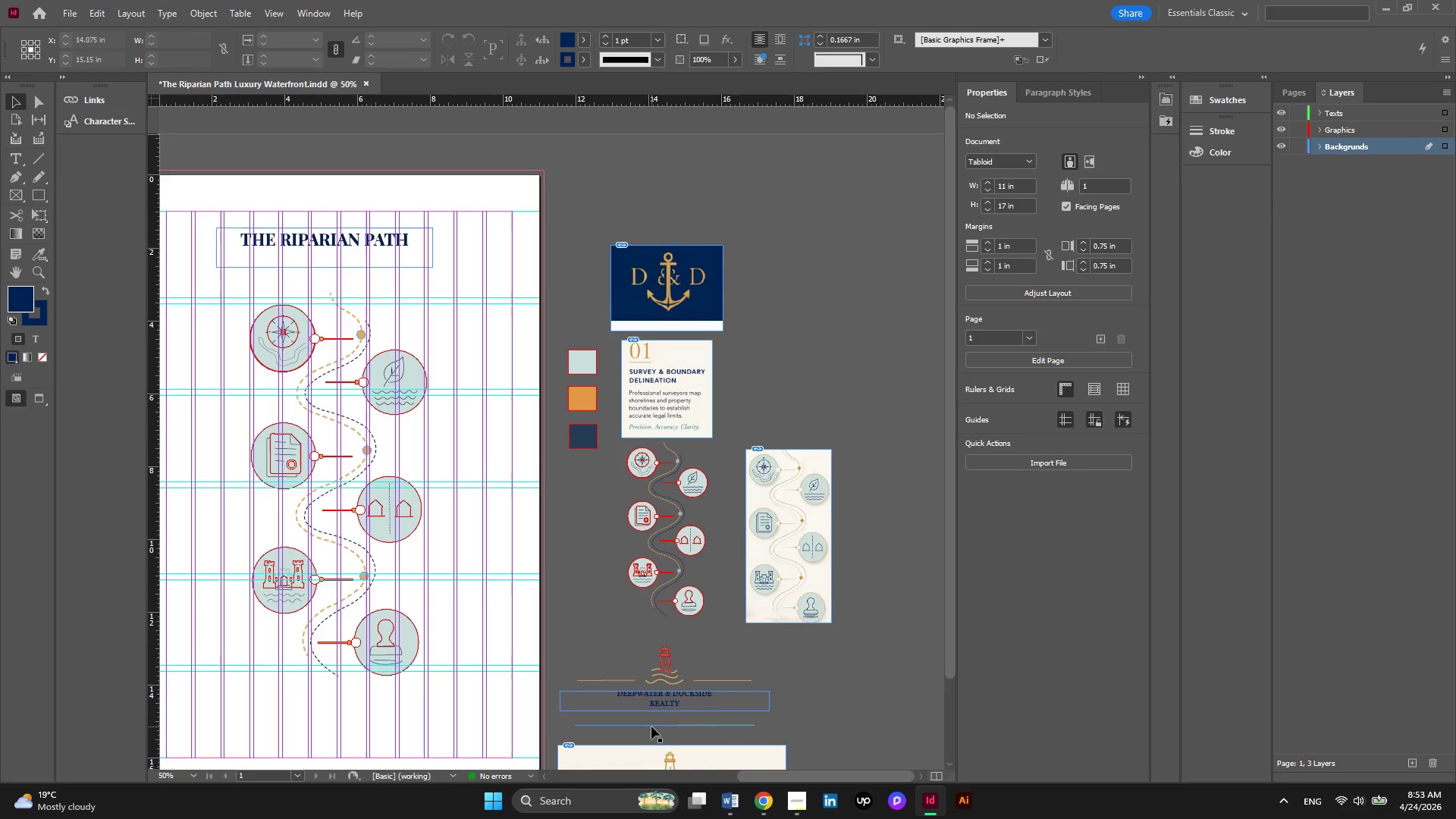 
left_click([651, 726])
 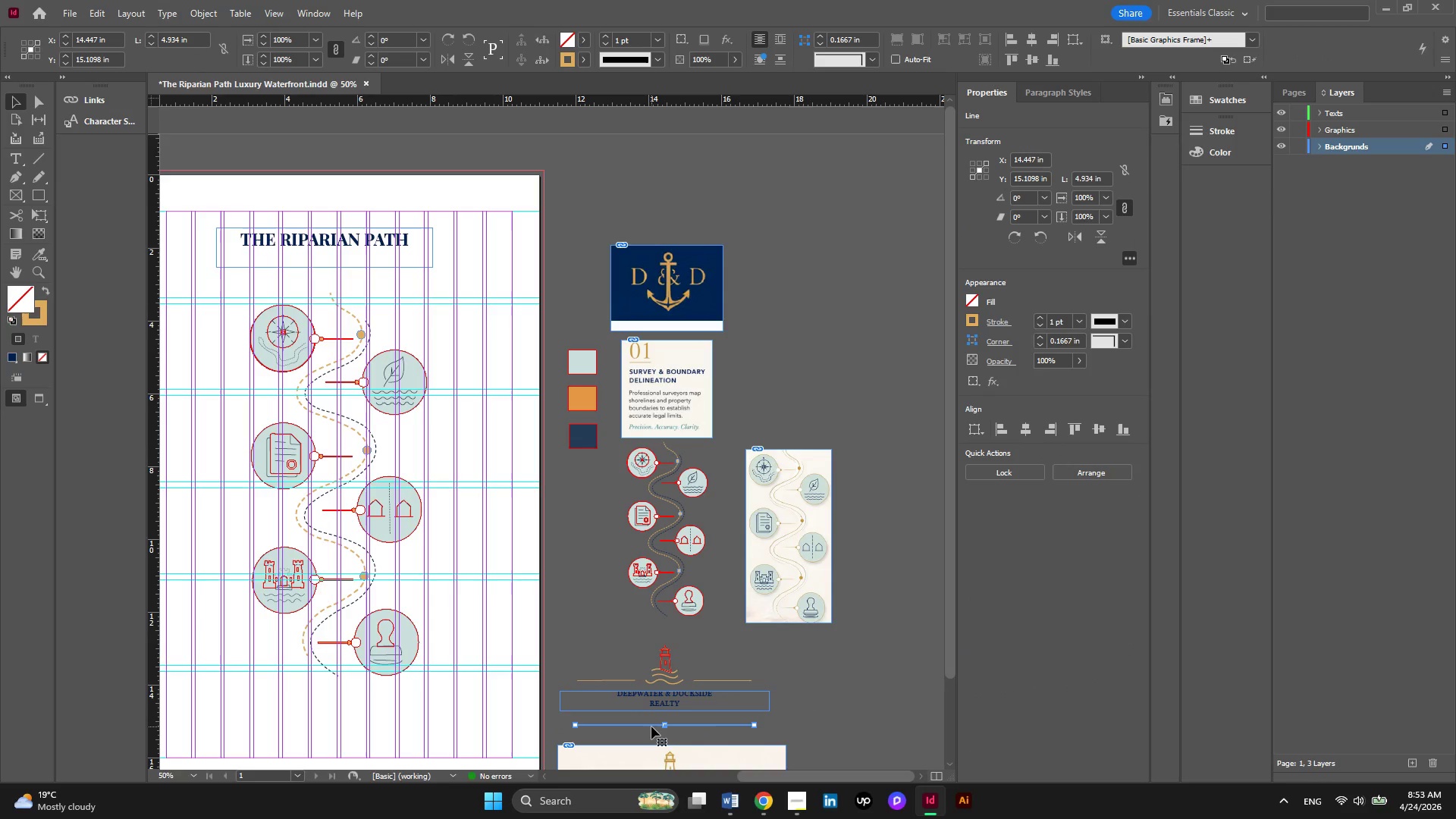 
key(ArrowUp)
 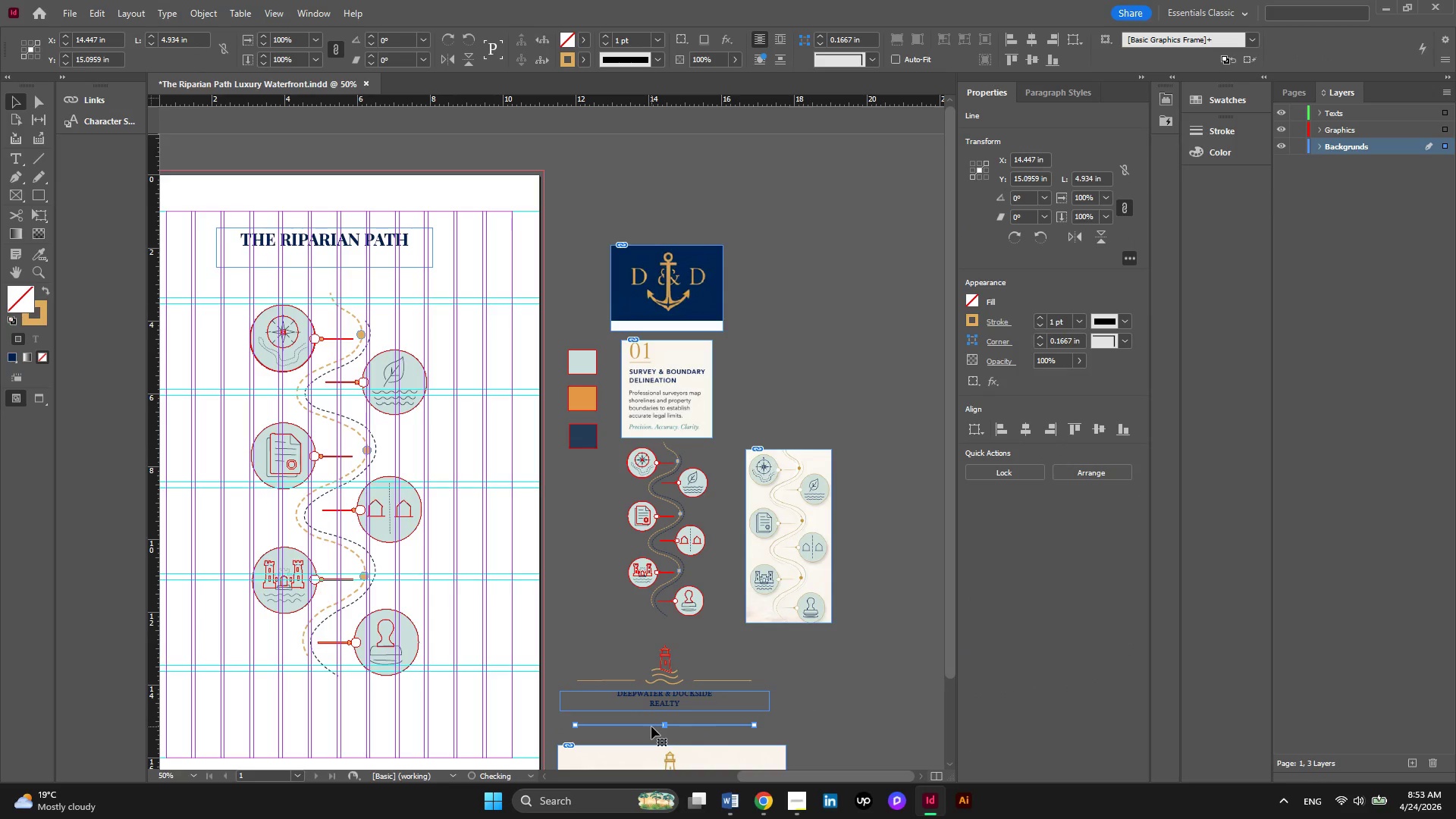 
key(ArrowUp)
 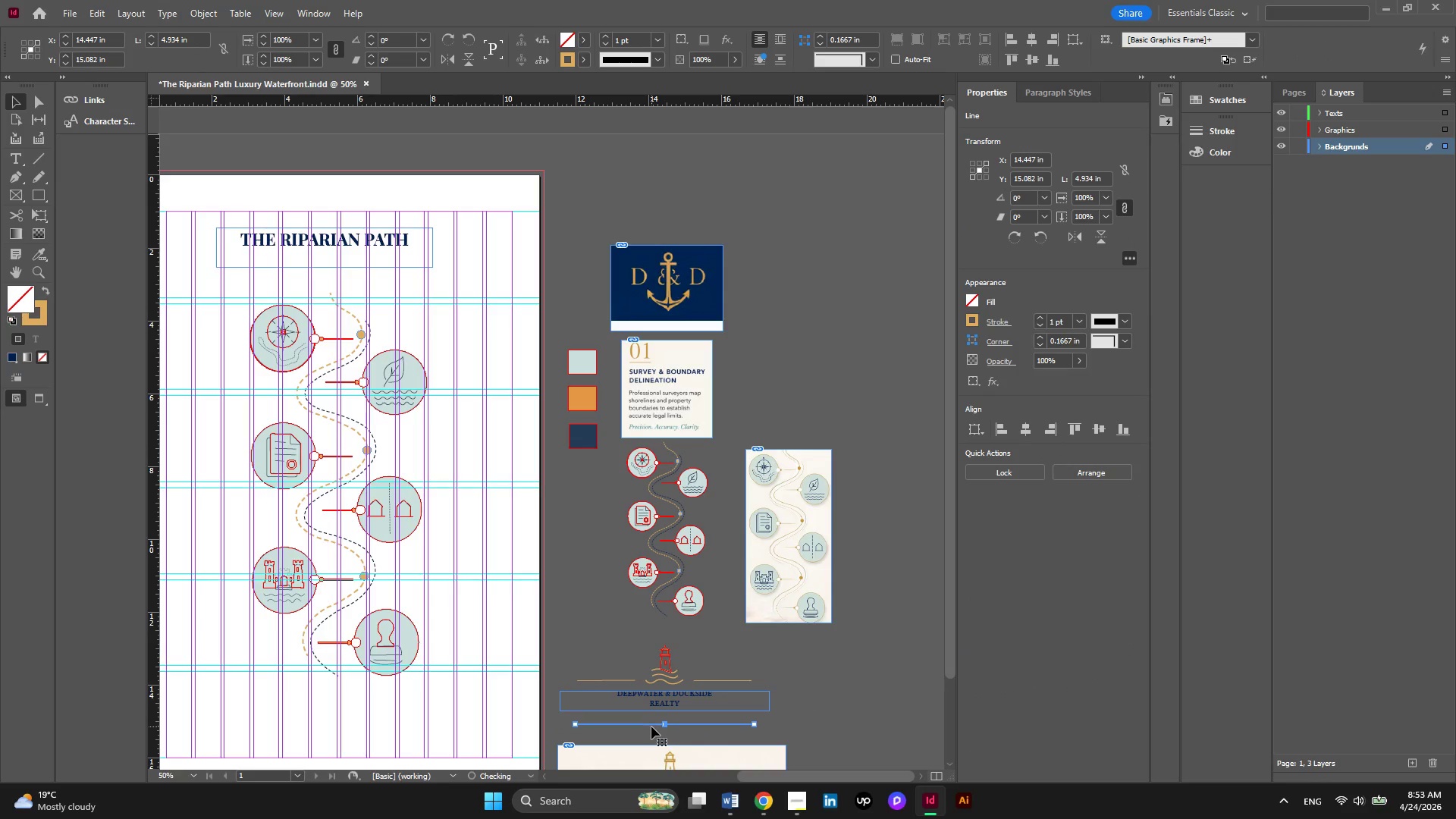 
key(ArrowUp)
 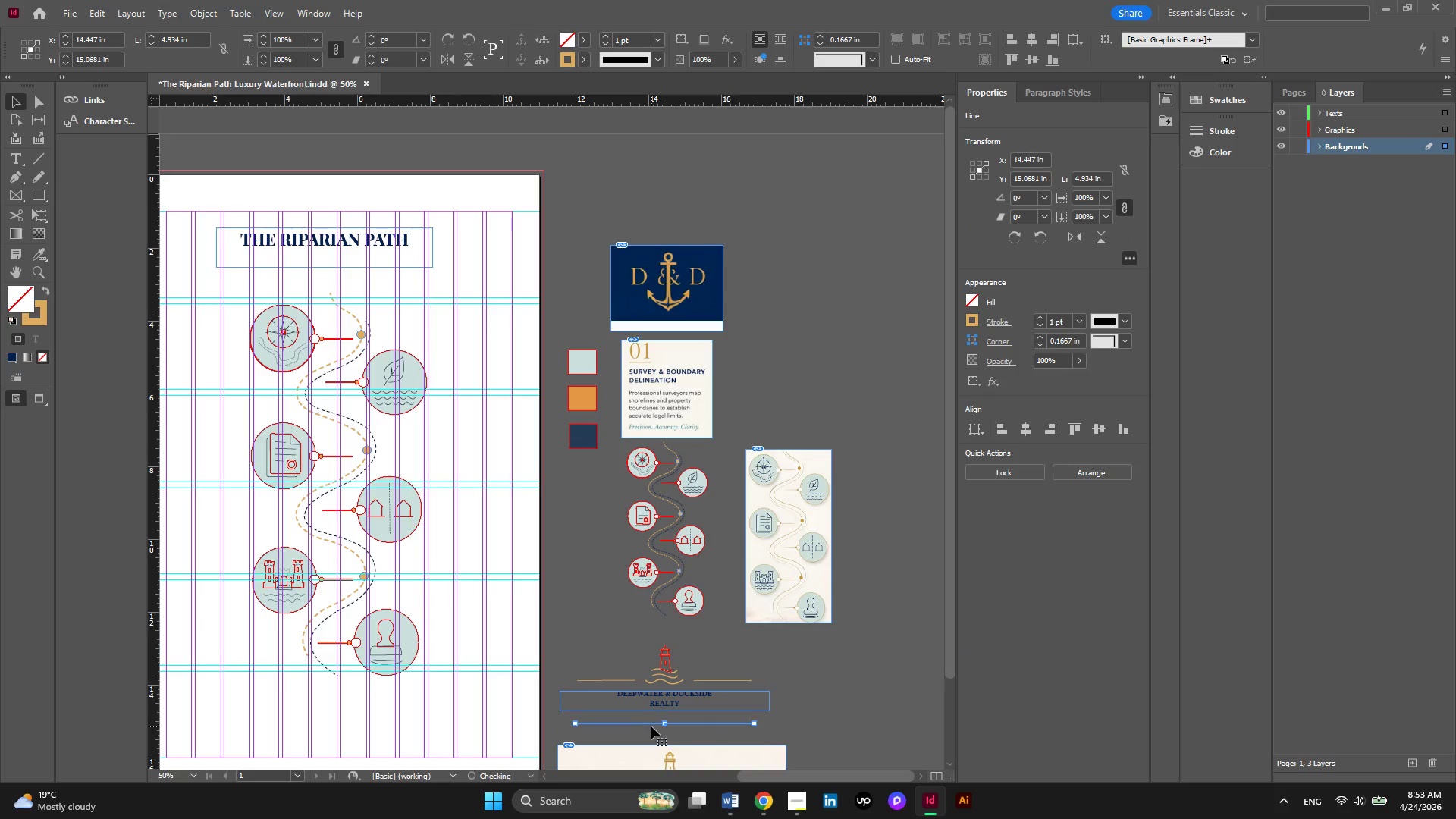 
key(ArrowUp)
 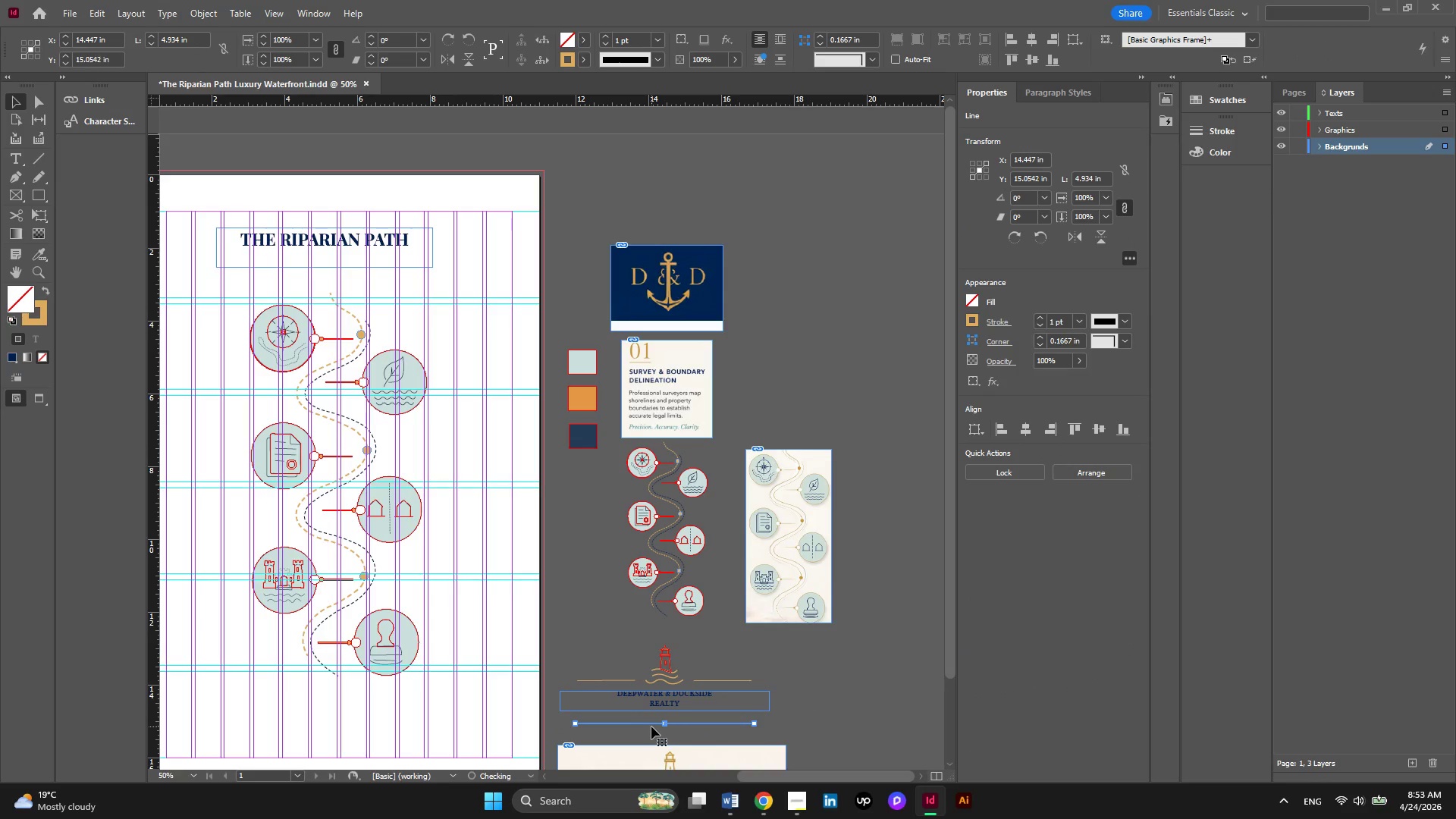 
key(ArrowUp)
 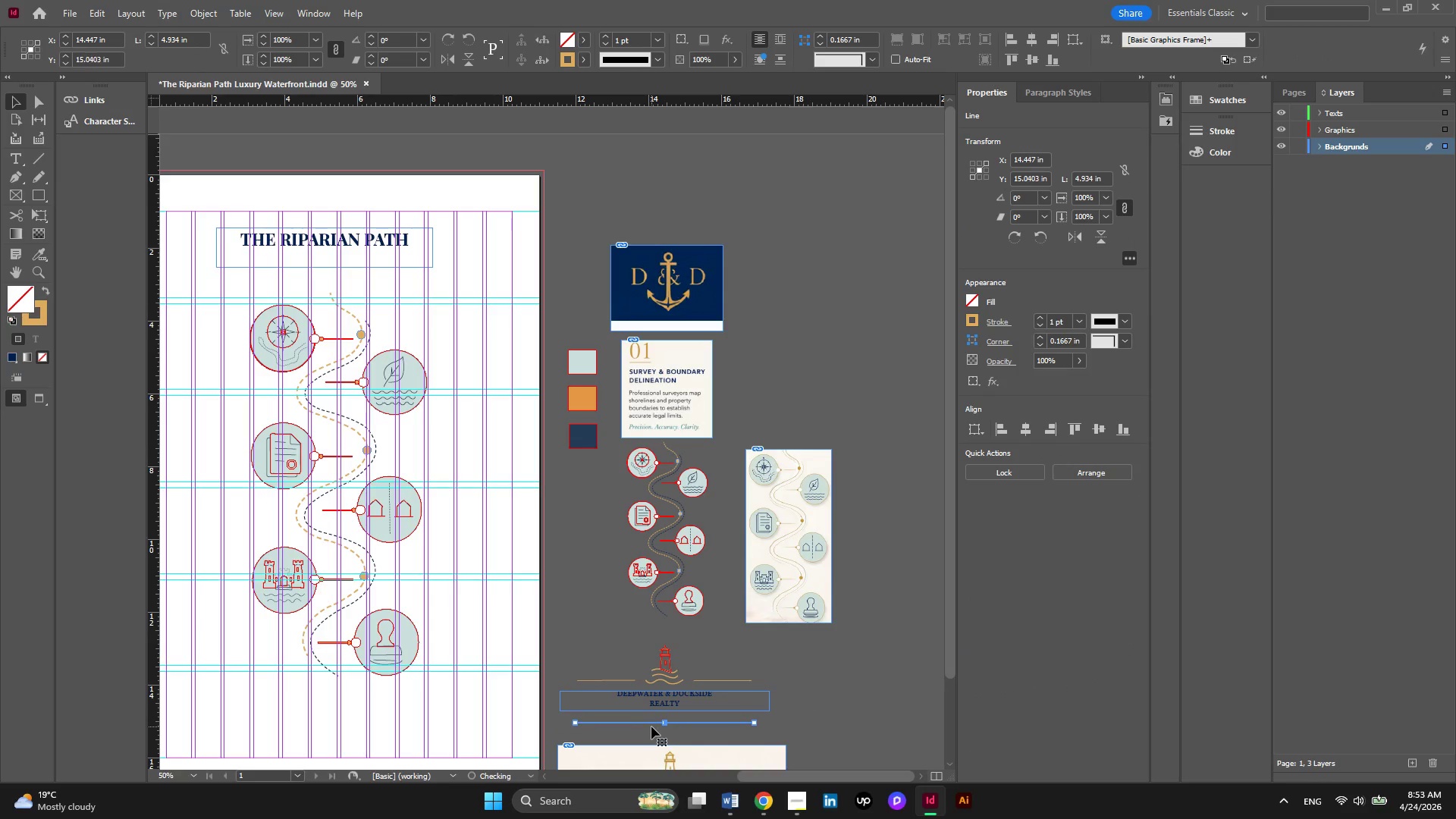 
key(ArrowUp)
 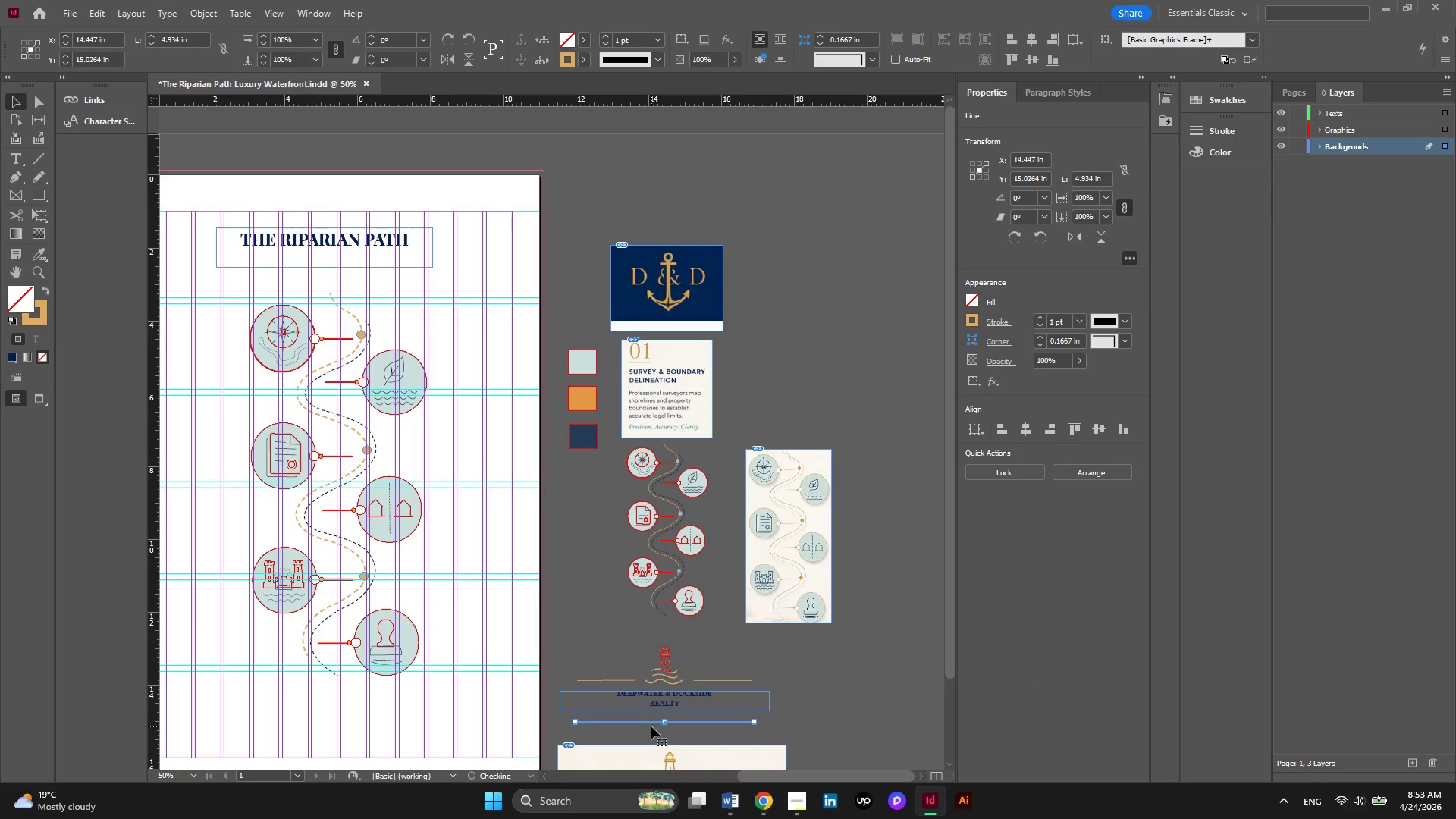 
key(ArrowUp)
 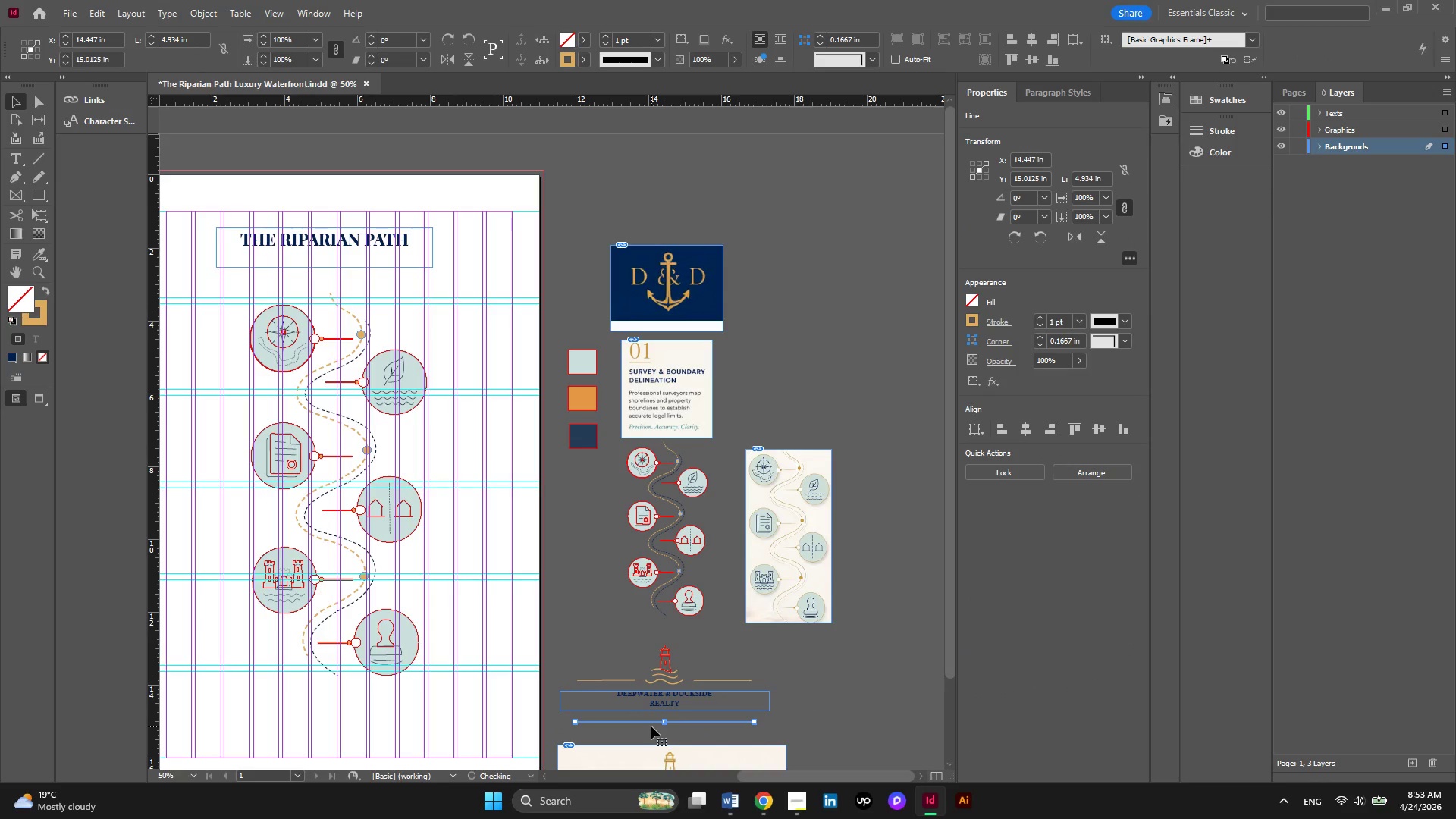 
key(ArrowUp)
 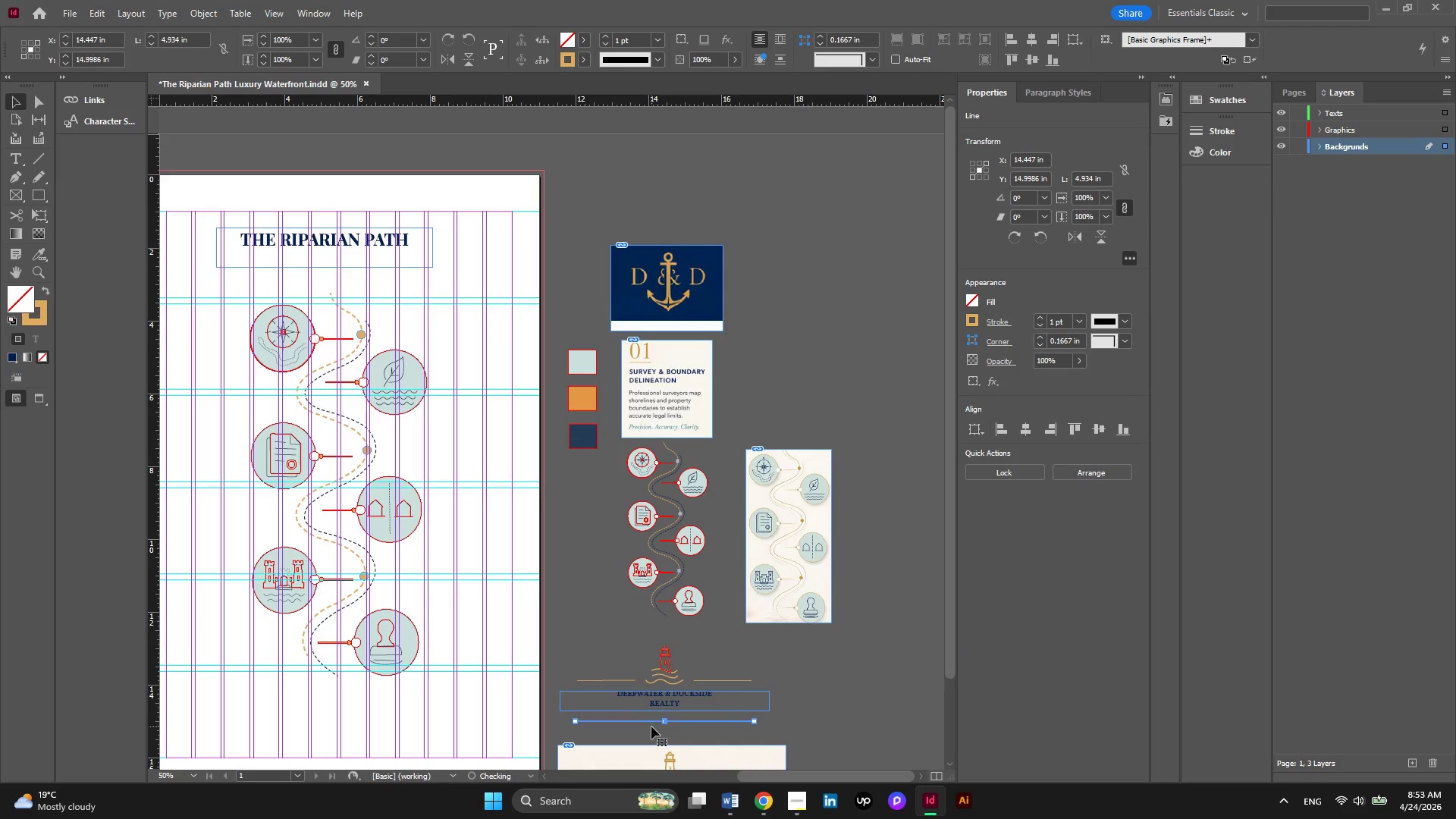 
key(ArrowUp)
 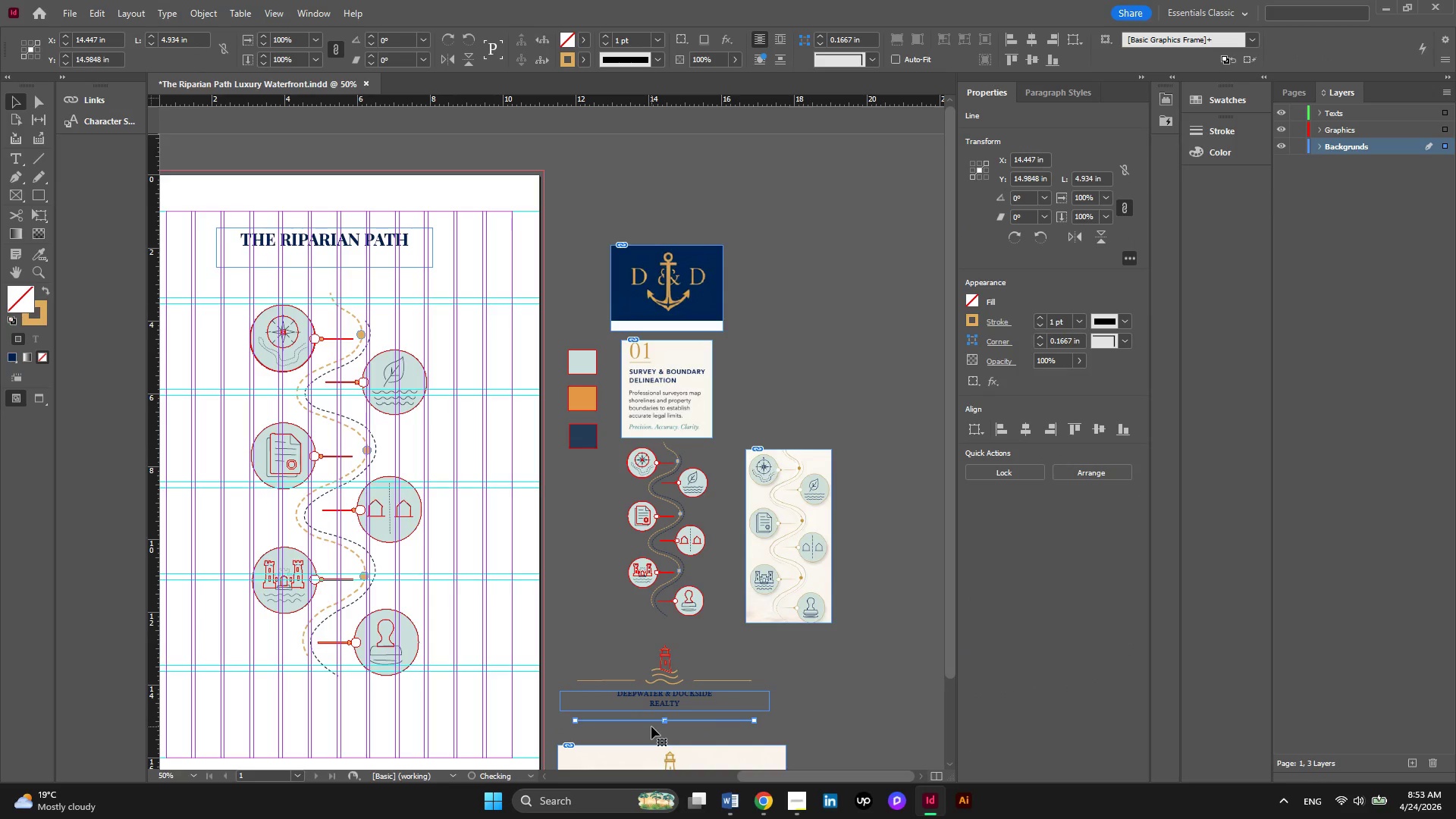 
key(ArrowUp)
 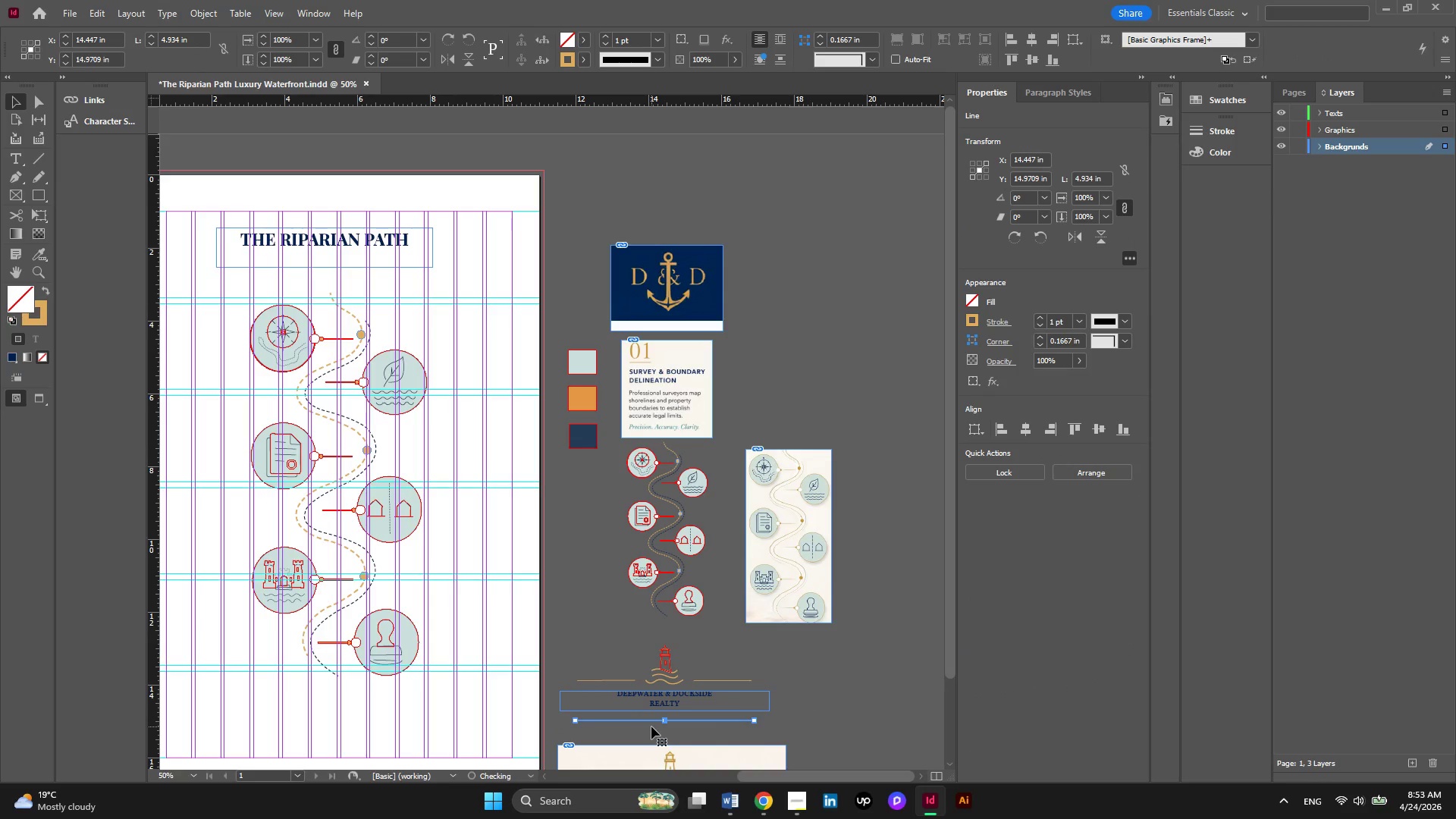 
key(ArrowUp)
 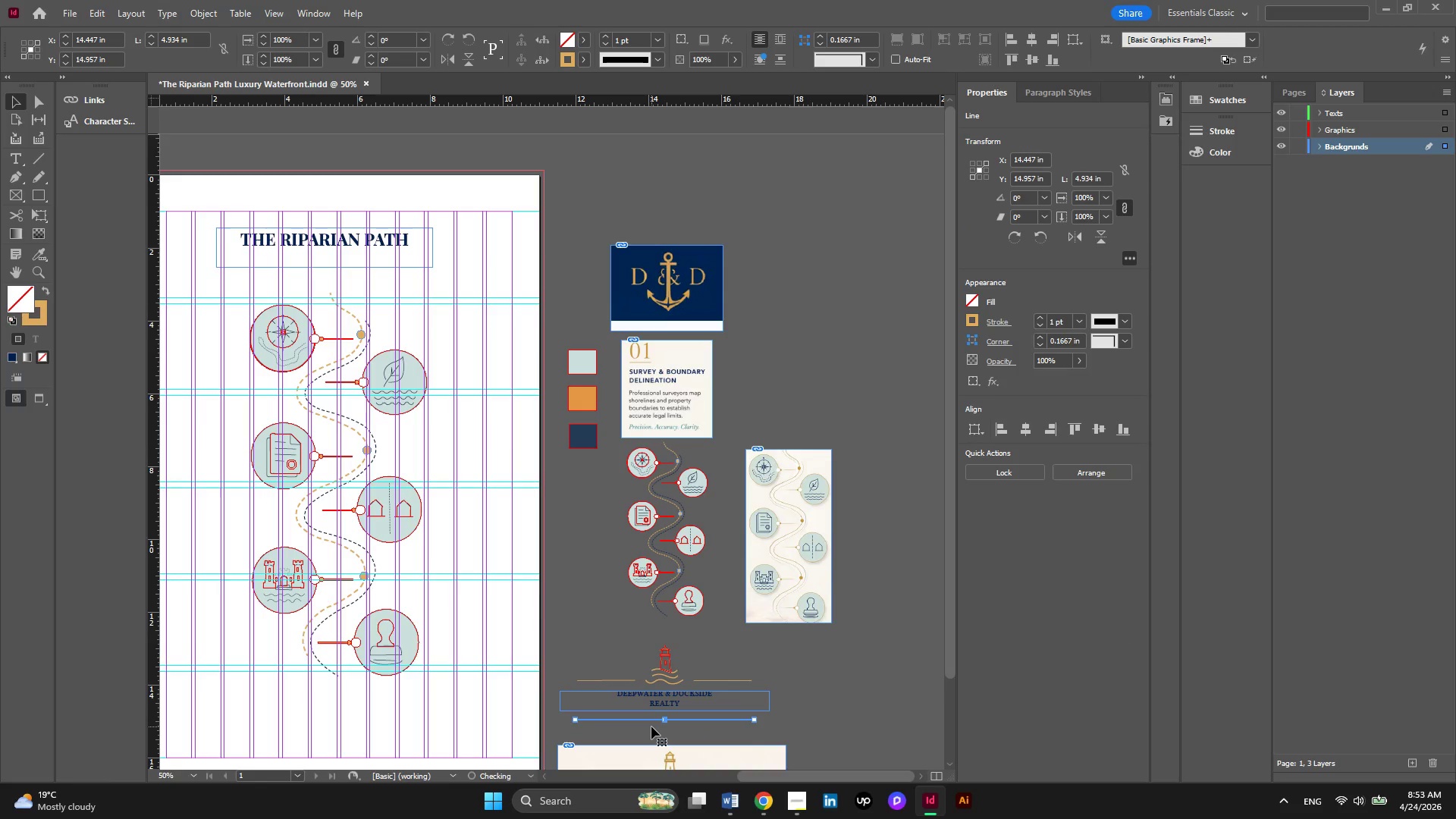 
key(ArrowUp)
 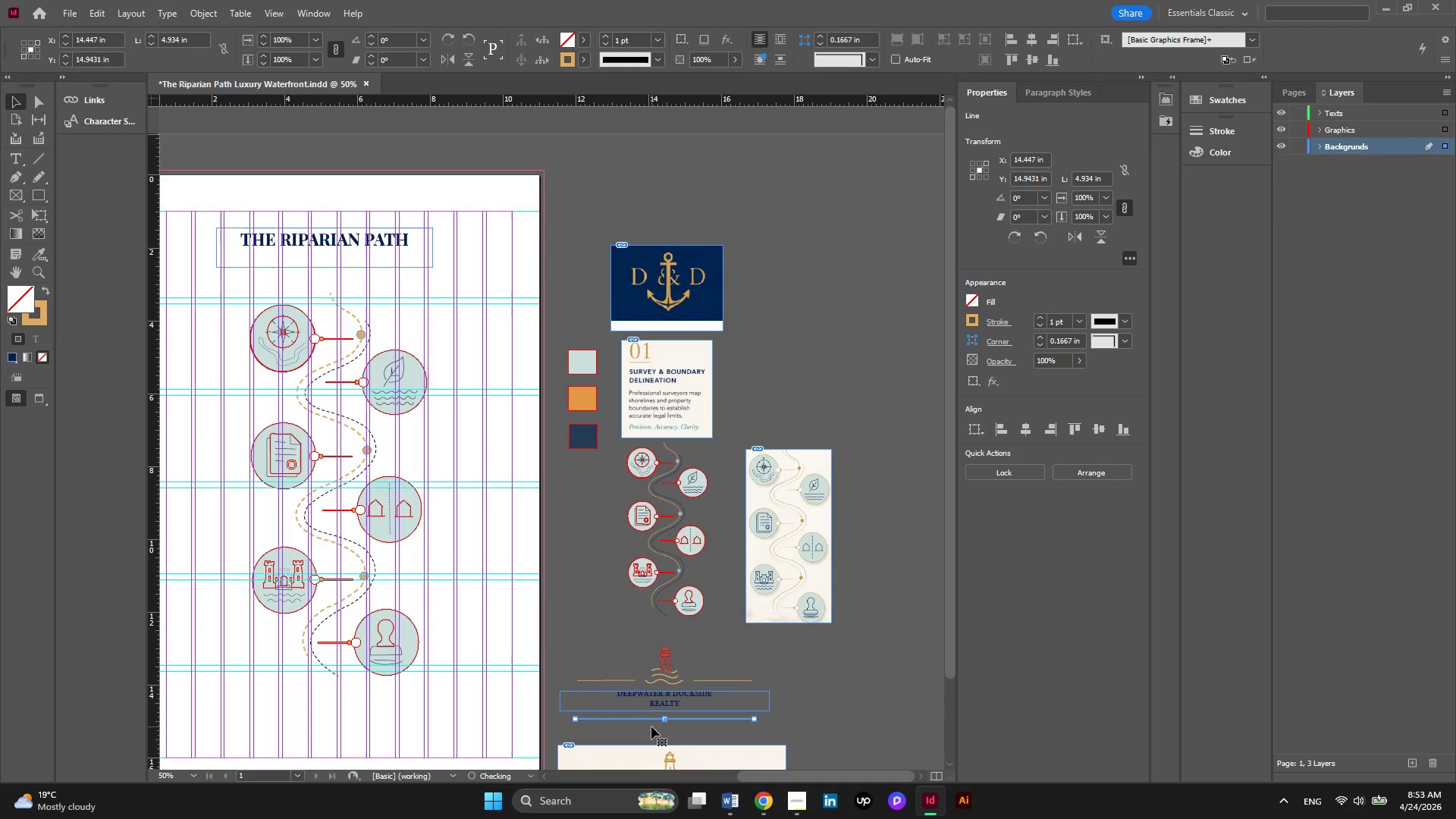 
key(ArrowUp)
 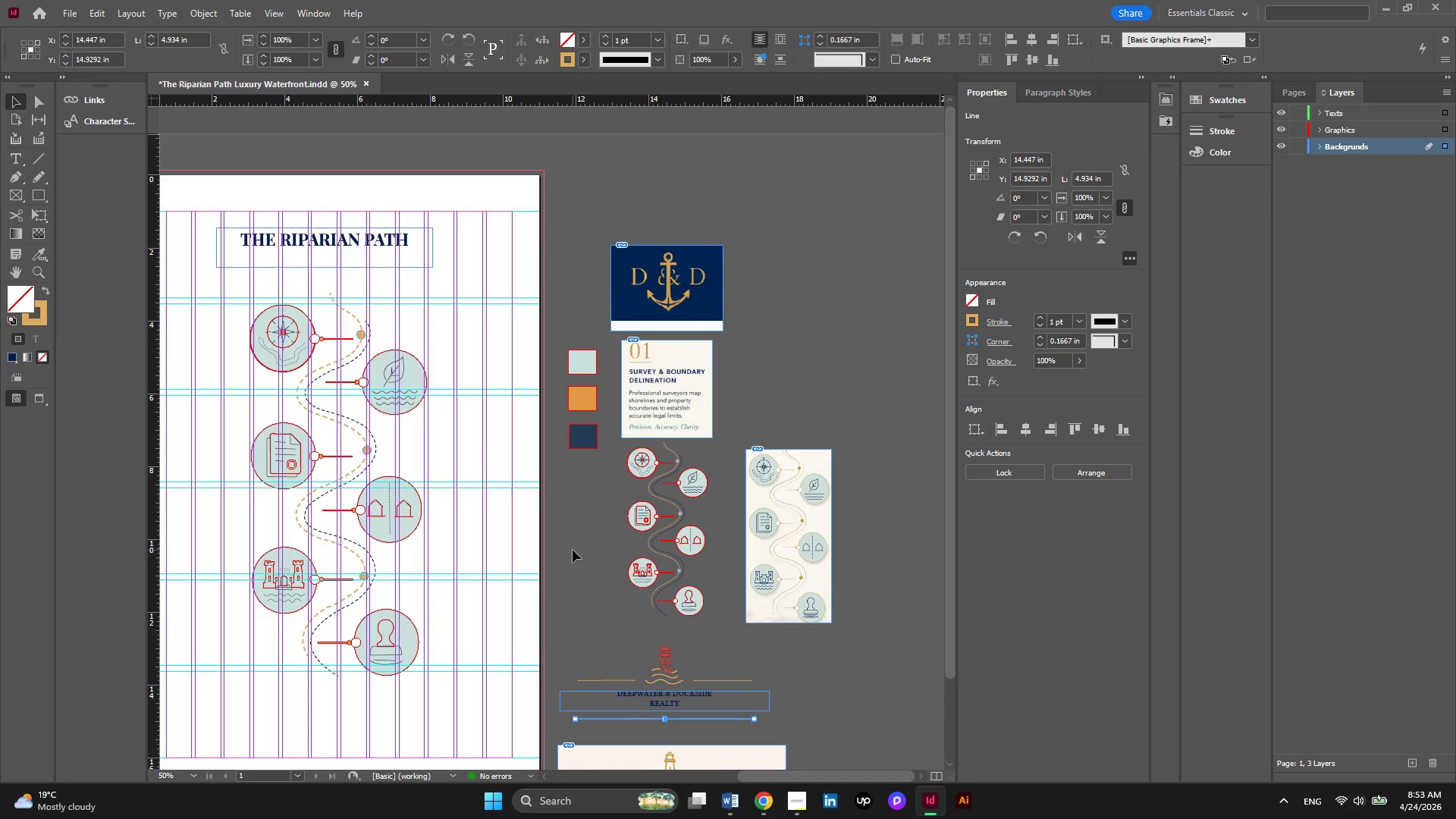 
scroll: coordinate [585, 496], scroll_direction: down, amount: 3.0
 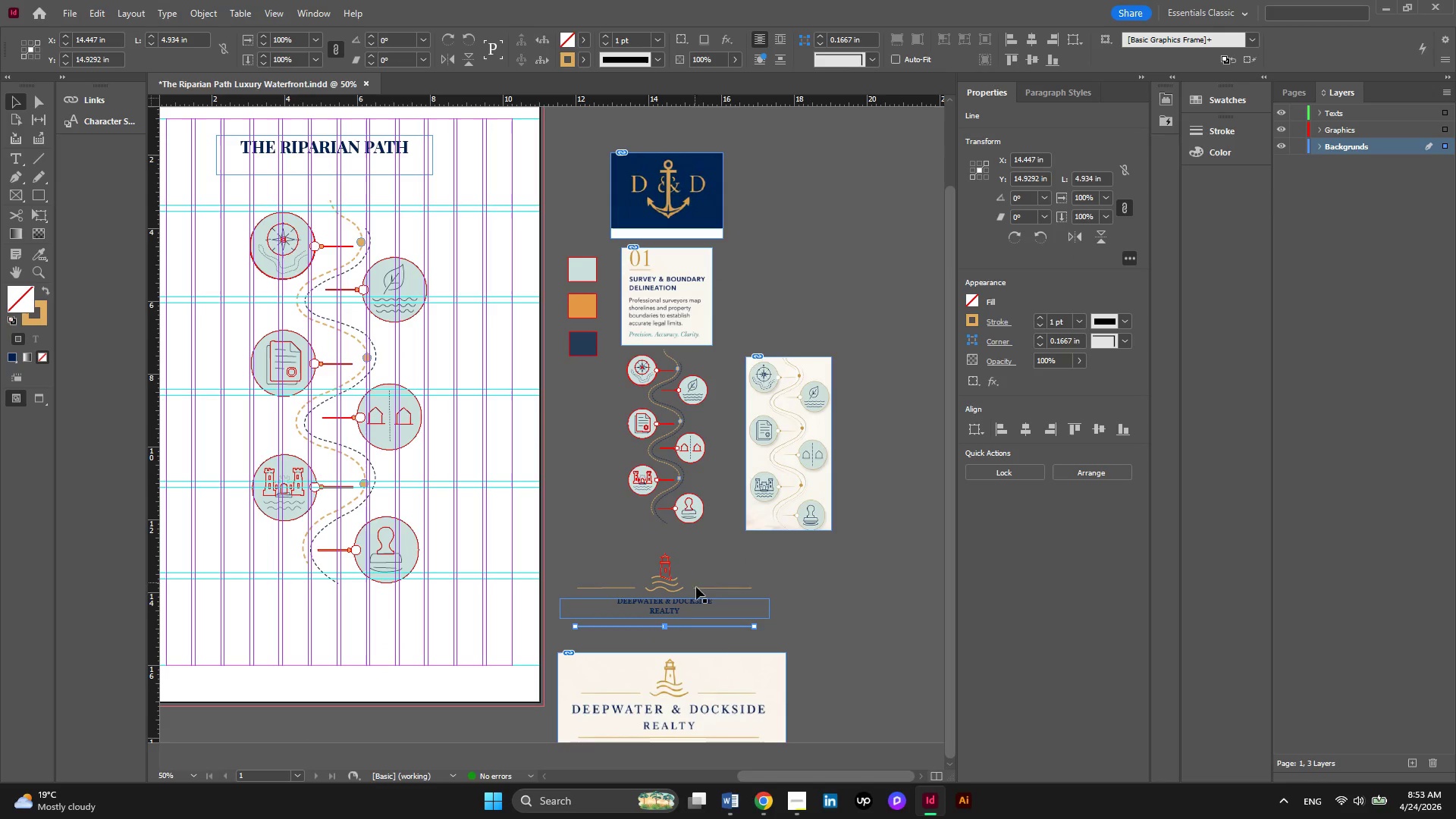 
hold_key(key=AltLeft, duration=0.84)
scroll: coordinate [711, 620], scroll_direction: up, amount: 3.0
 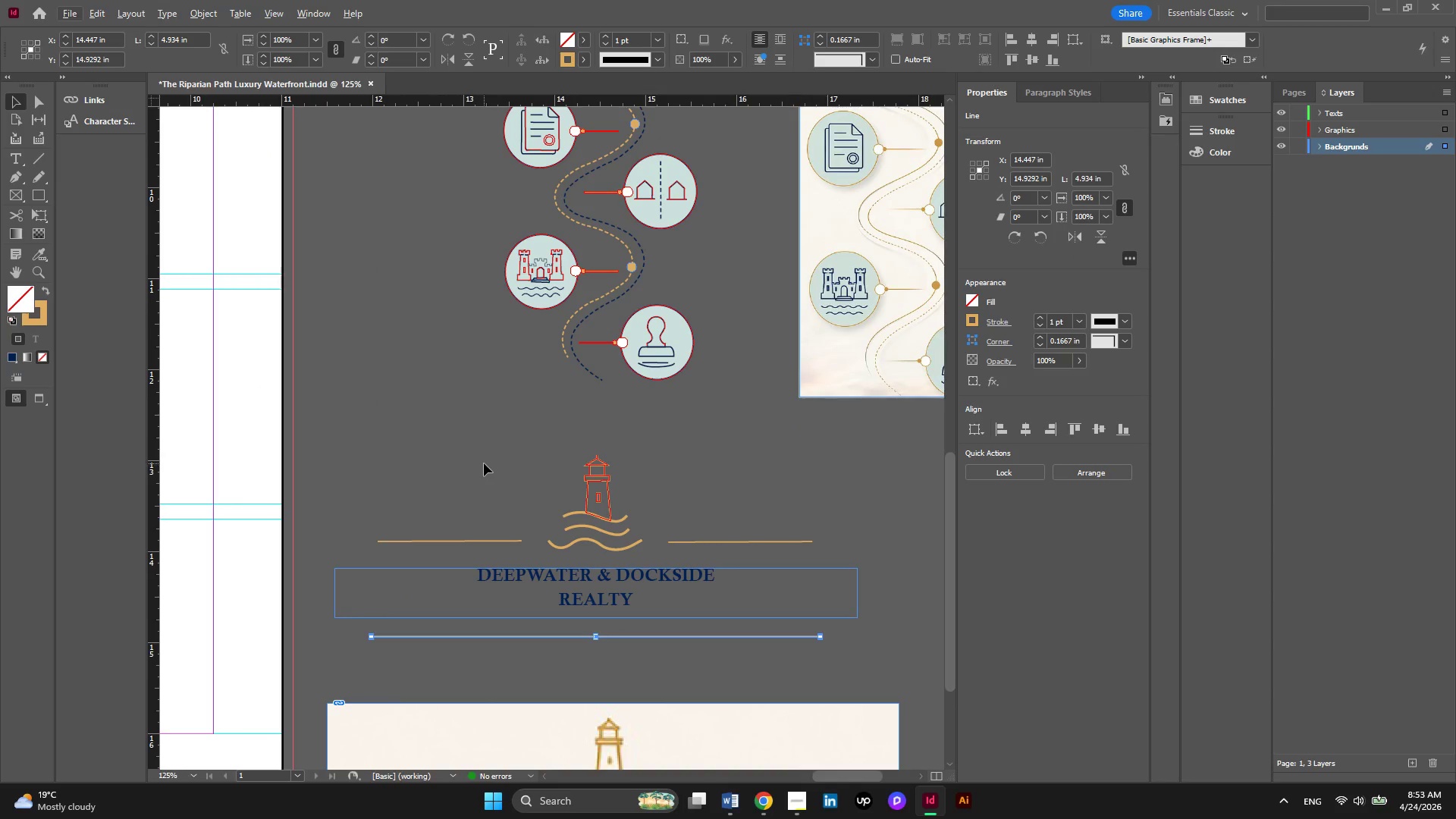 
left_click([484, 463])
 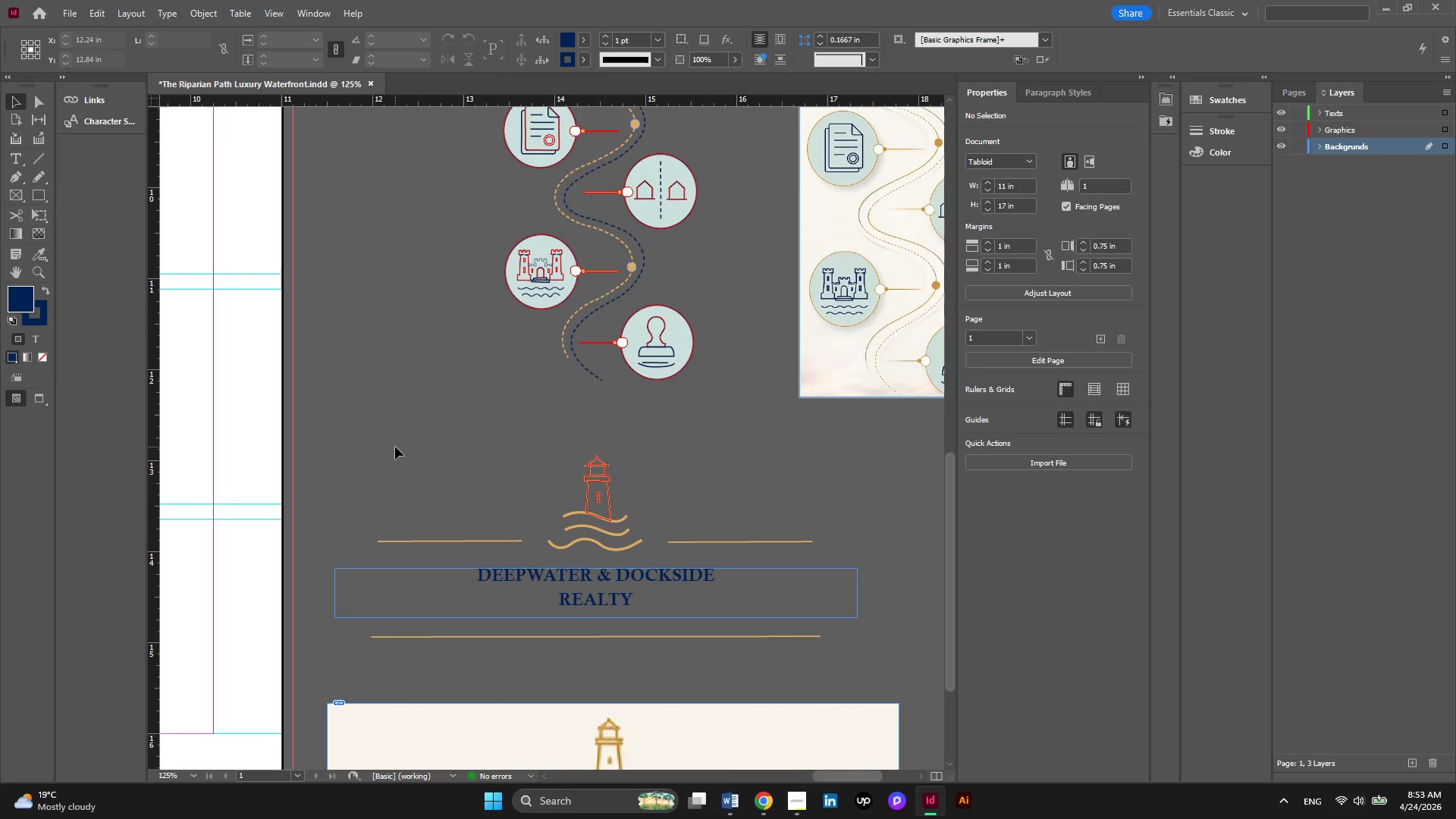 
left_click_drag(start_coordinate=[378, 438], to_coordinate=[831, 669])
 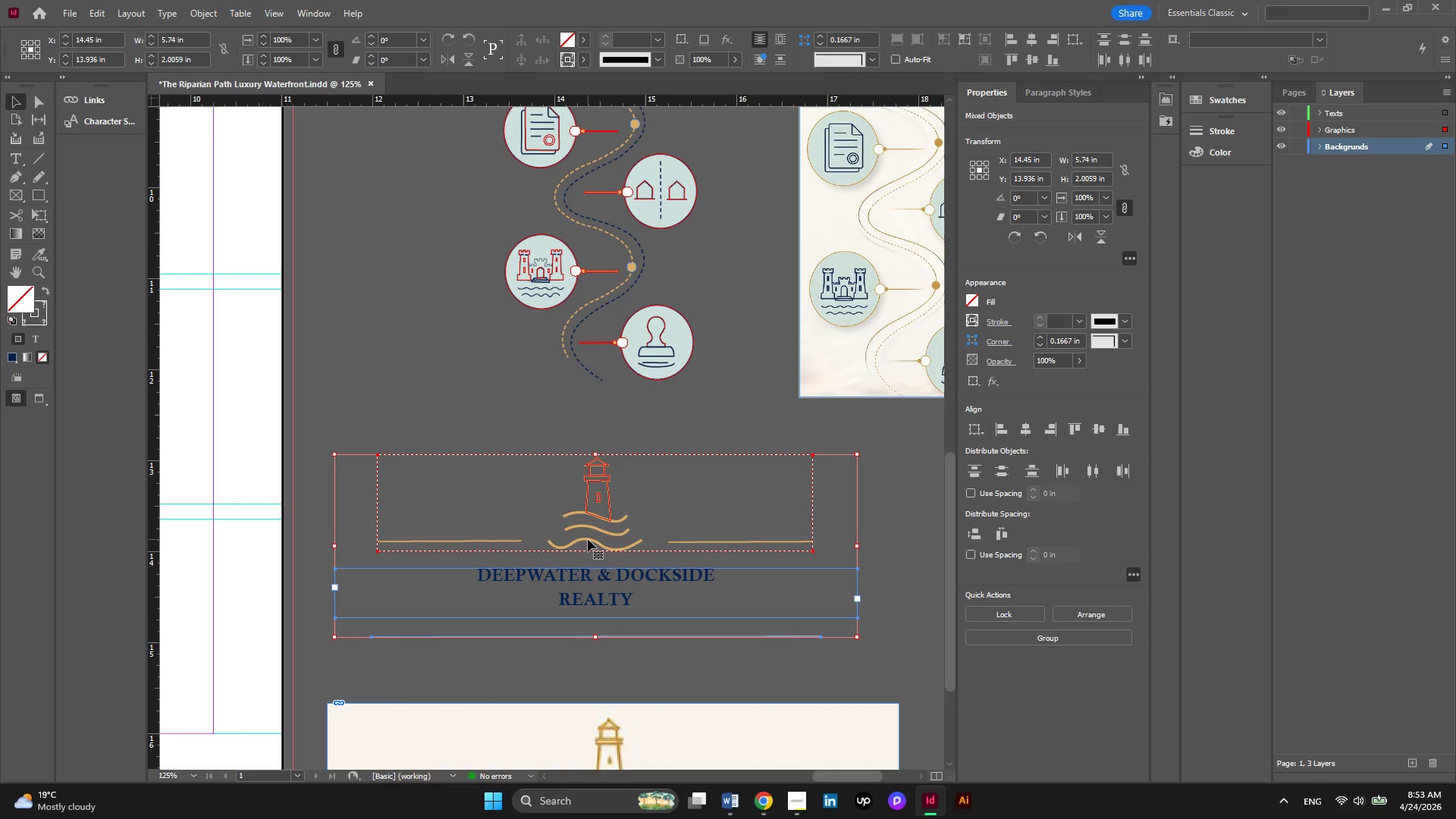 
right_click([588, 539])
 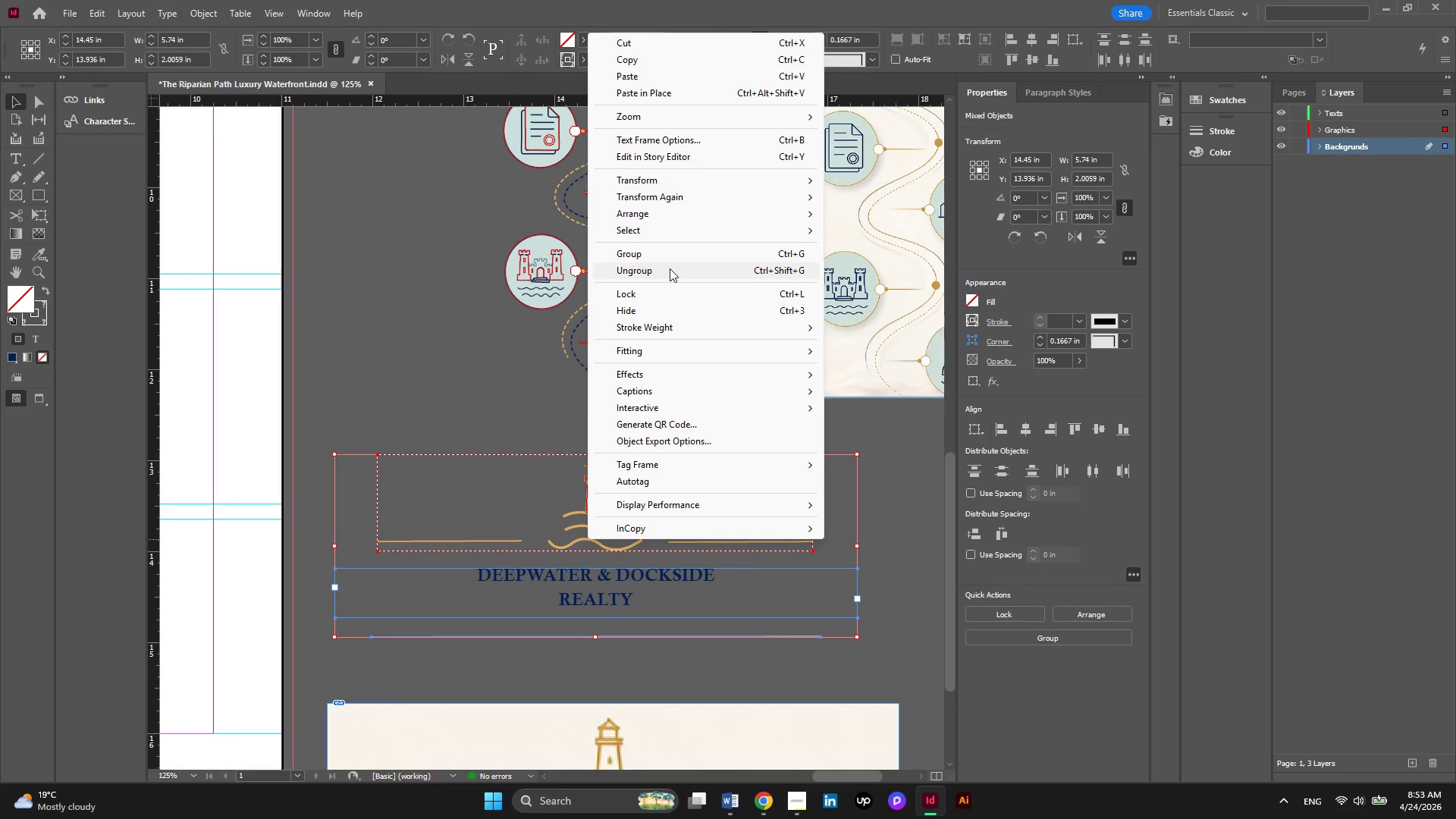 
left_click([661, 256])
 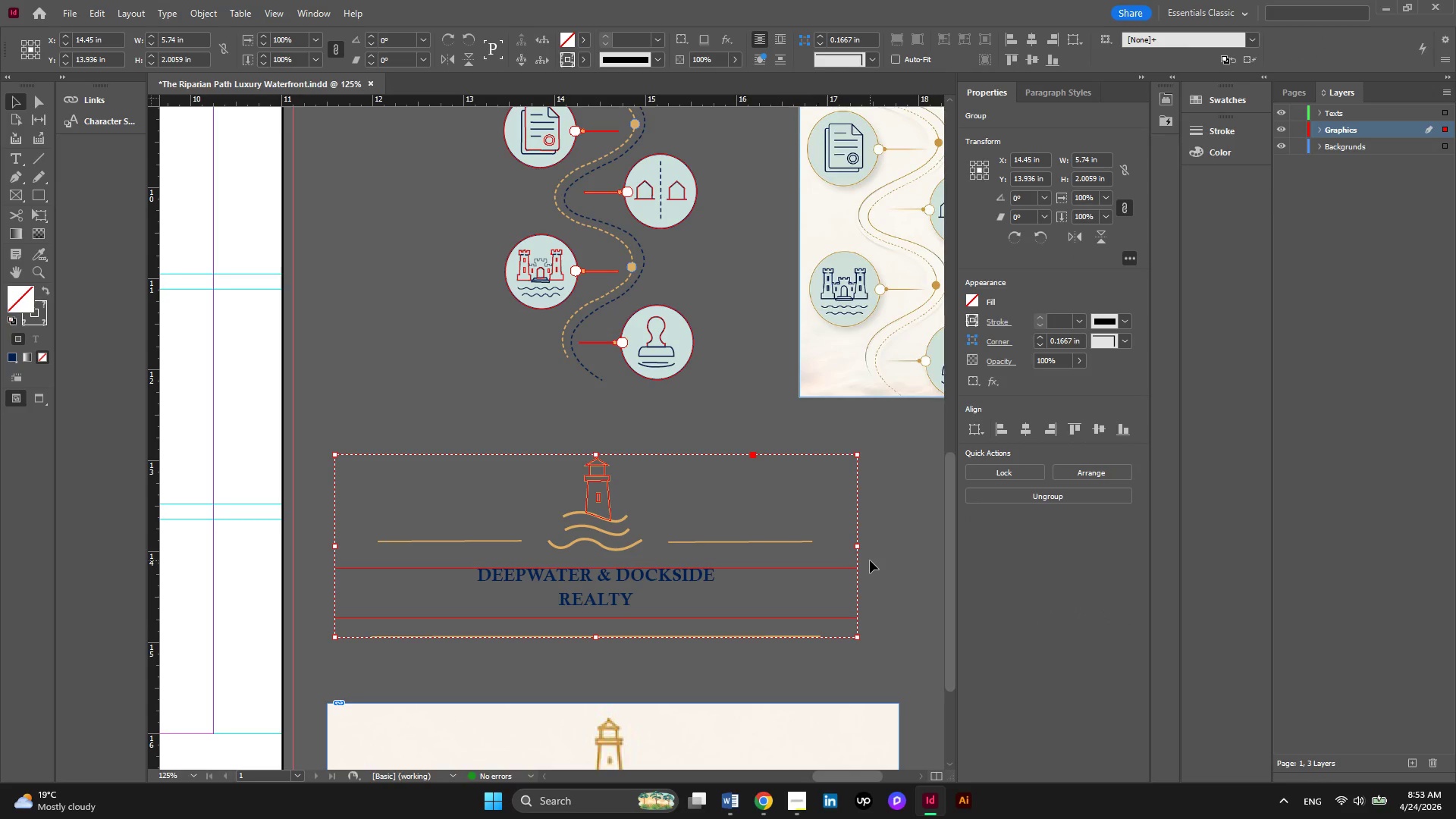 
hold_key(key=AltLeft, duration=0.56)
scroll: coordinate [870, 560], scroll_direction: down, amount: 3.0
 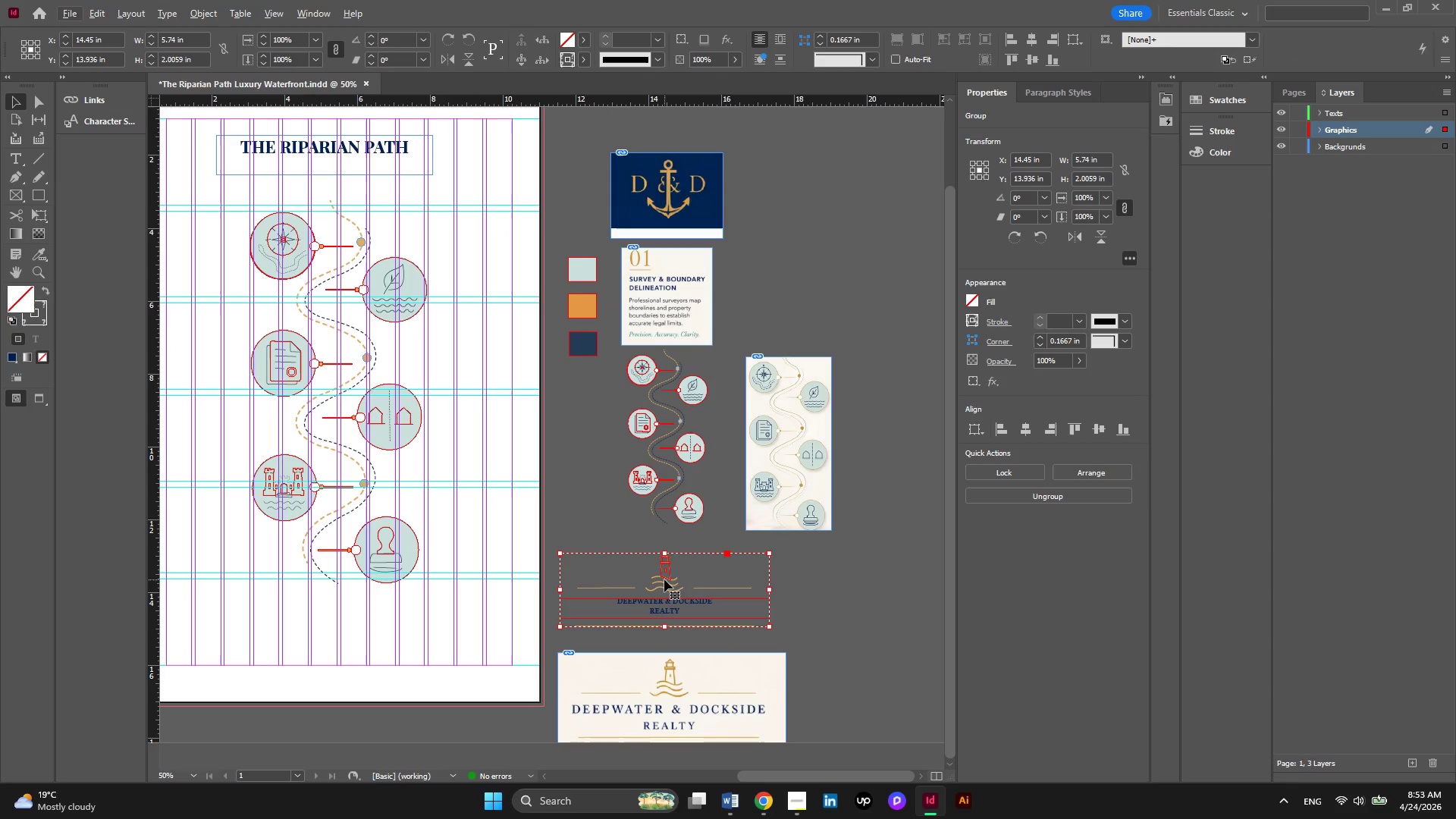 
left_click_drag(start_coordinate=[664, 579], to_coordinate=[364, 171])
 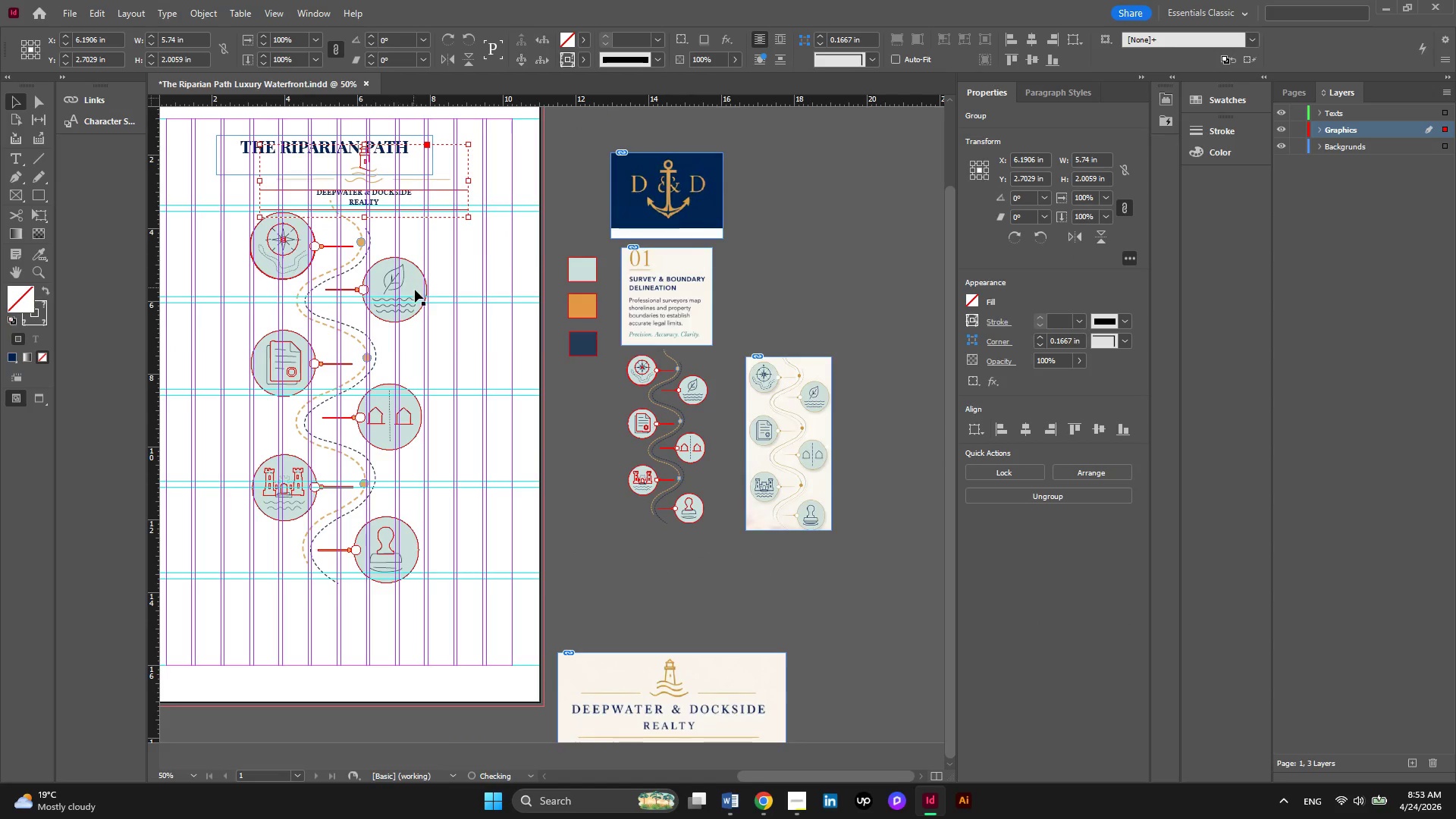 
scroll: coordinate [424, 305], scroll_direction: up, amount: 3.0
 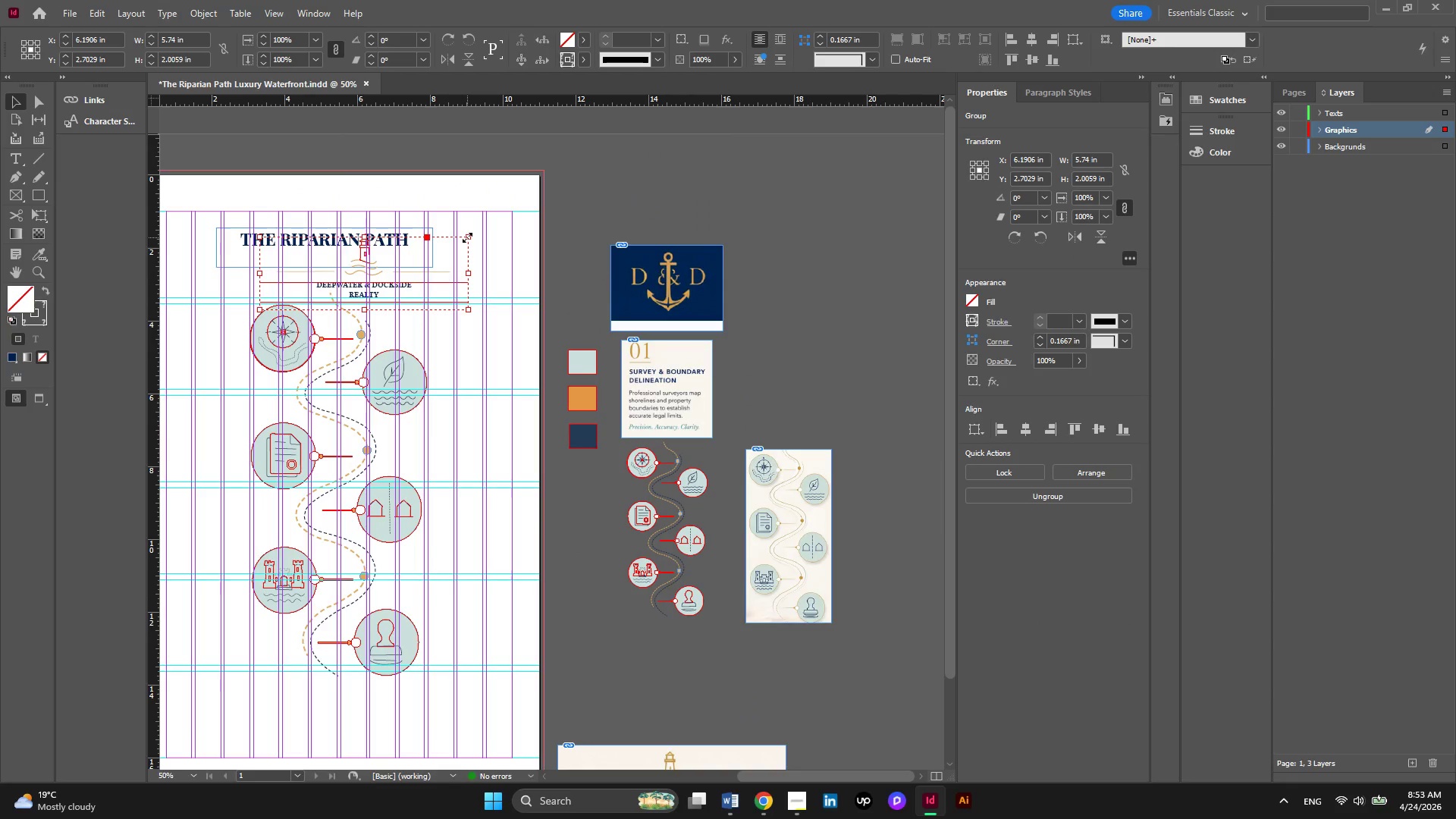 
hold_key(key=ShiftLeft, duration=0.94)
left_click_drag(start_coordinate=[467, 237], to_coordinate=[435, 268])
 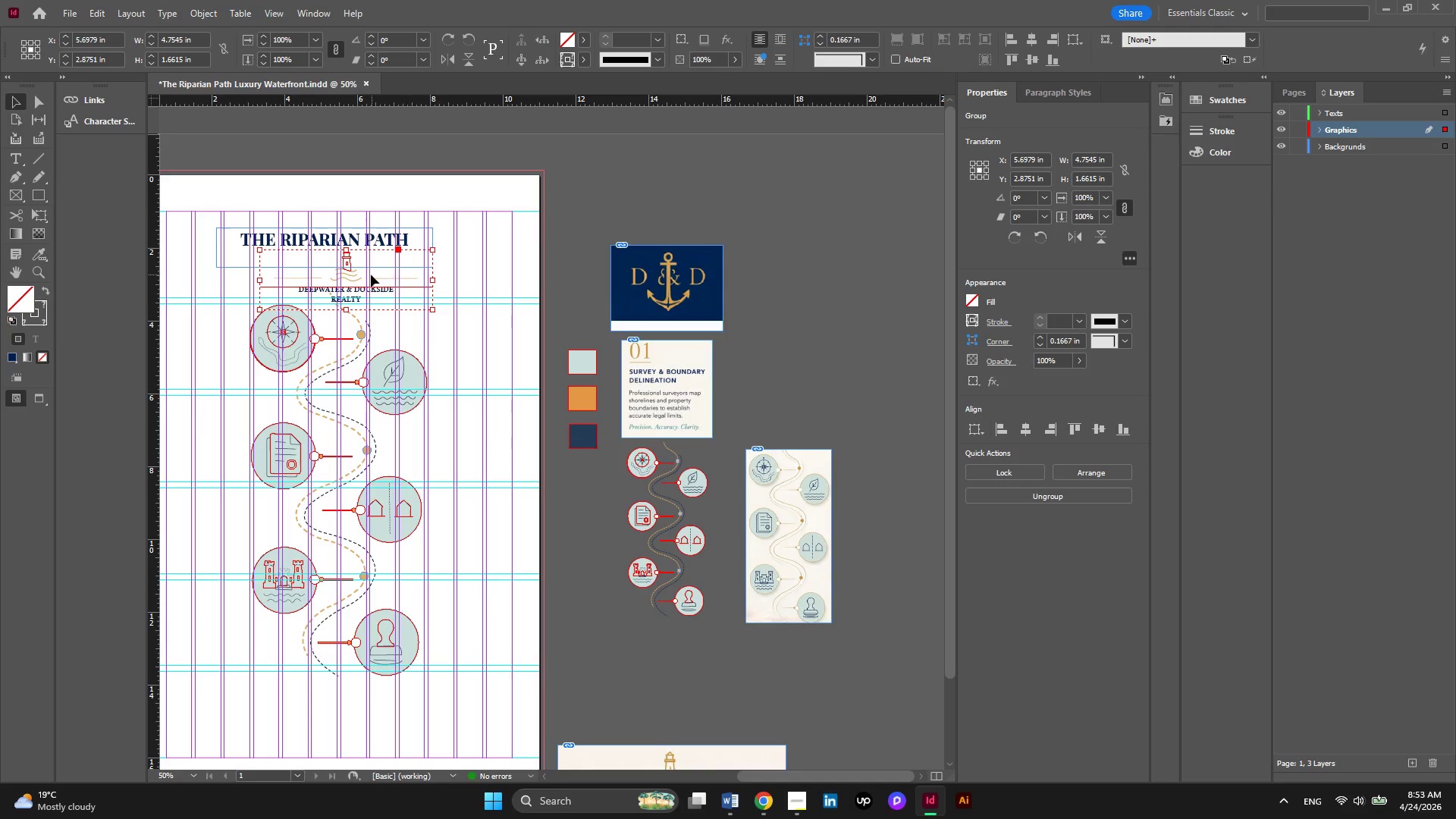 
left_click_drag(start_coordinate=[356, 278], to_coordinate=[340, 188])
 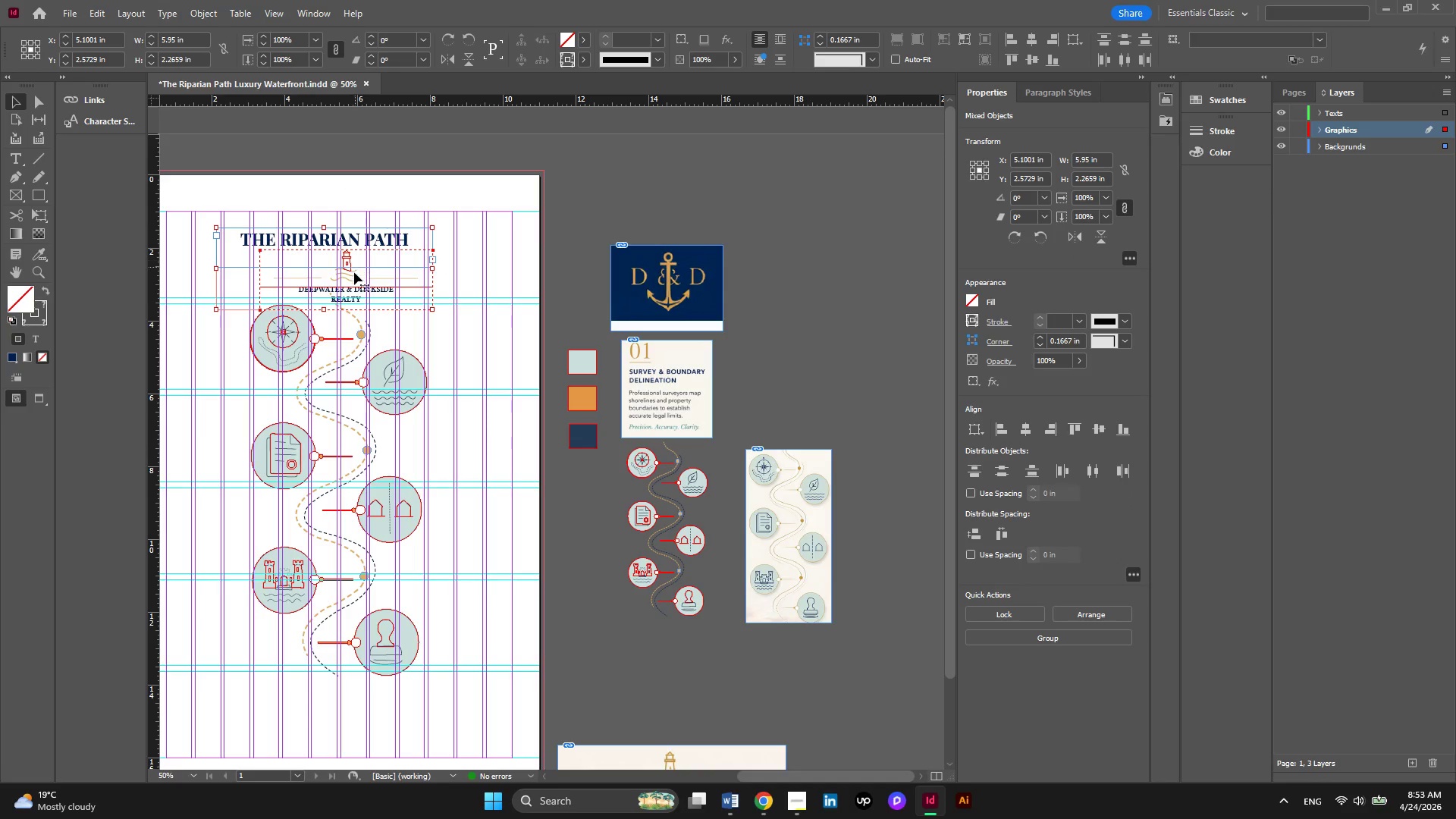 
left_click([353, 274])
 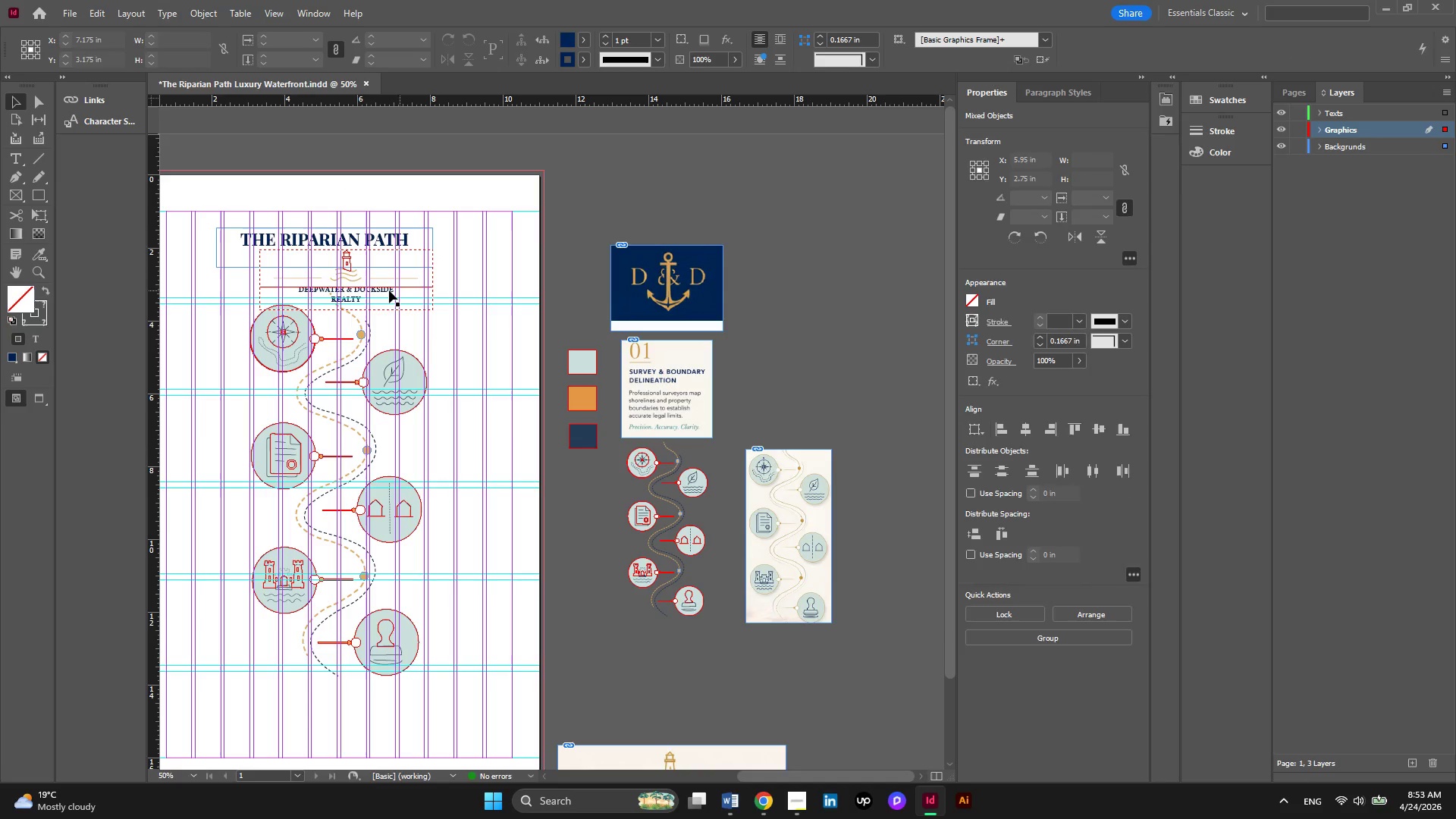 
left_click([378, 290])
 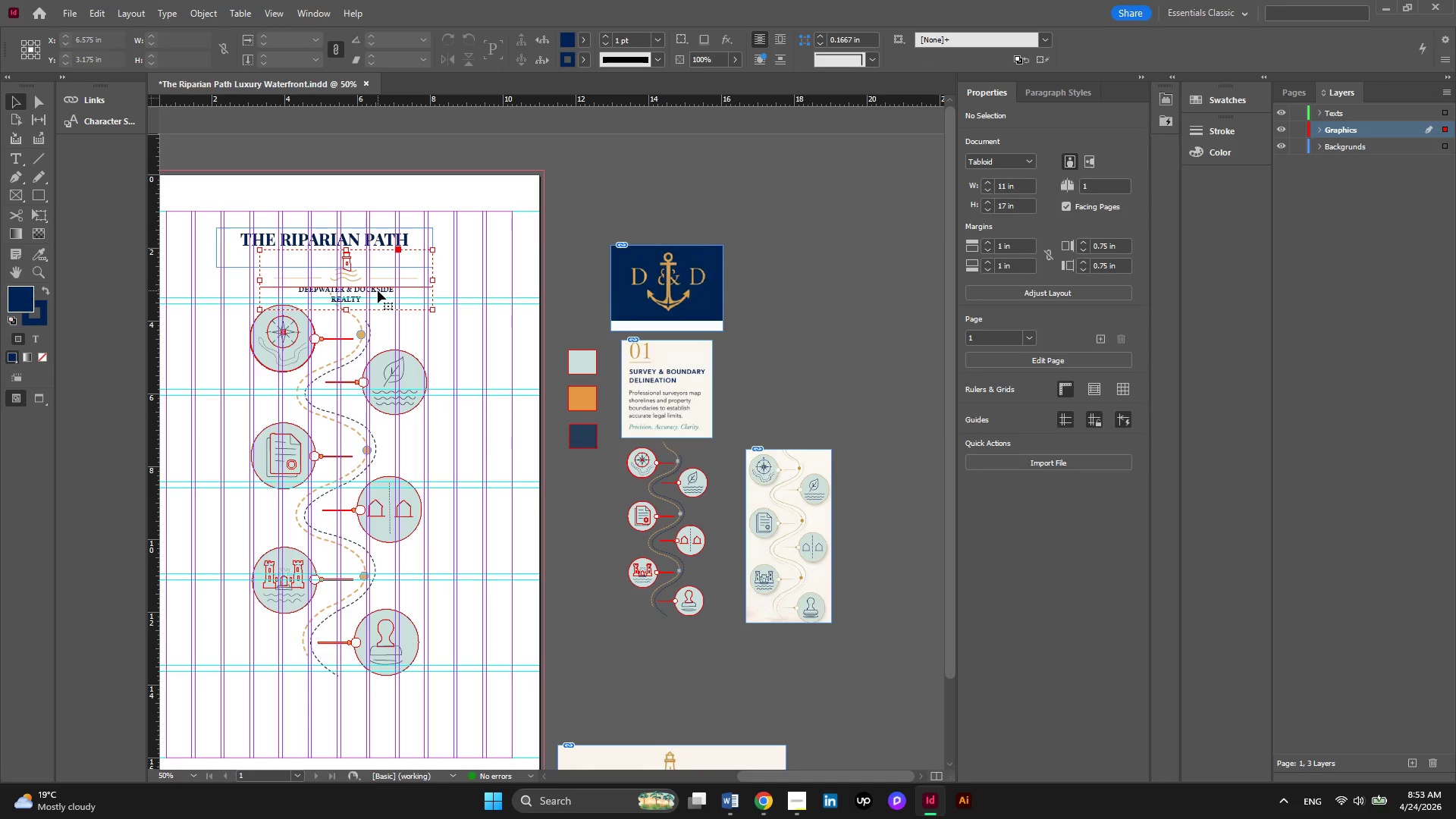 
left_click_drag(start_coordinate=[378, 290], to_coordinate=[356, 204])
 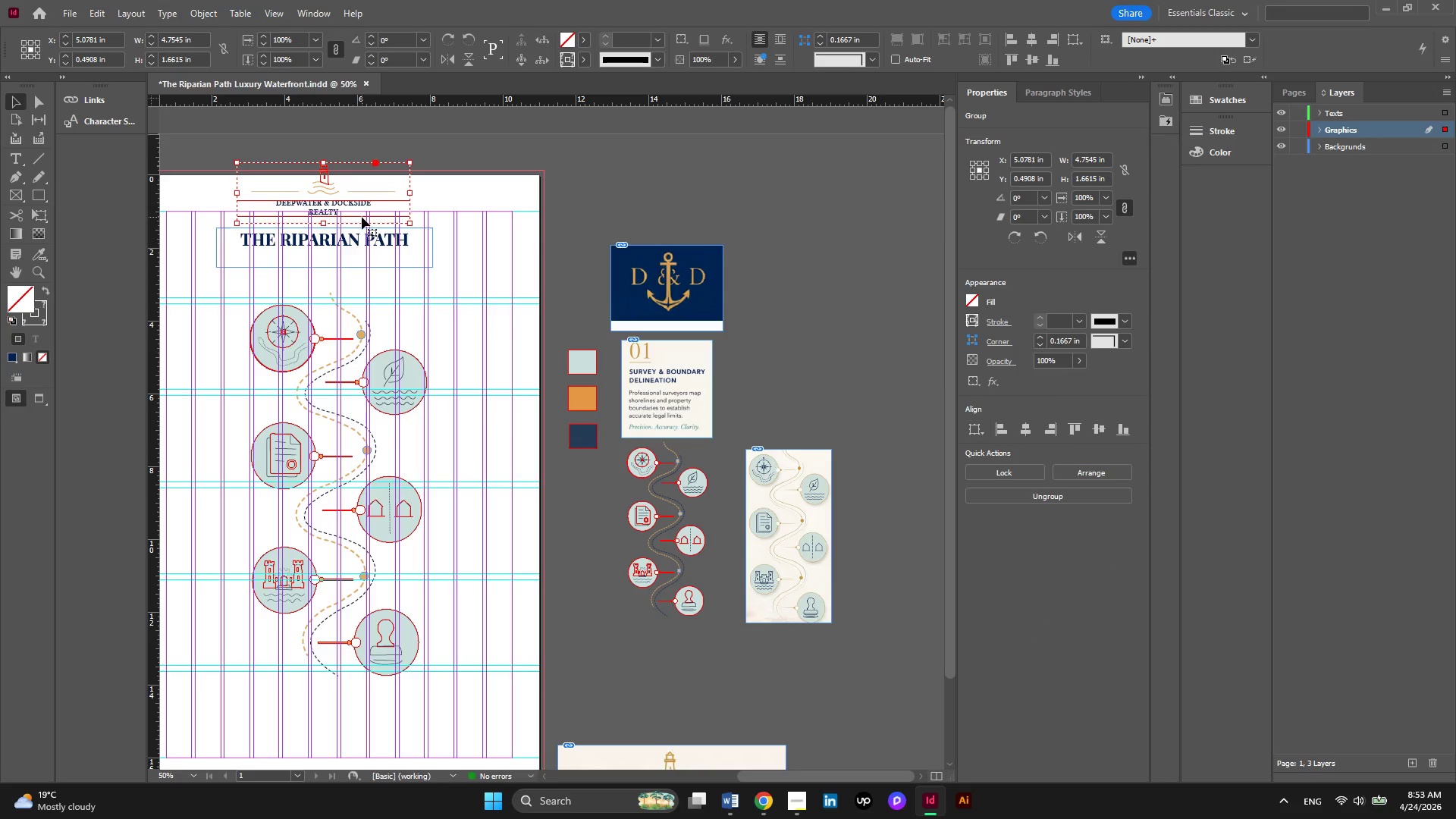 
hold_key(key=AltLeft, duration=0.42)
scroll: coordinate [288, 190], scroll_direction: up, amount: 1.0
 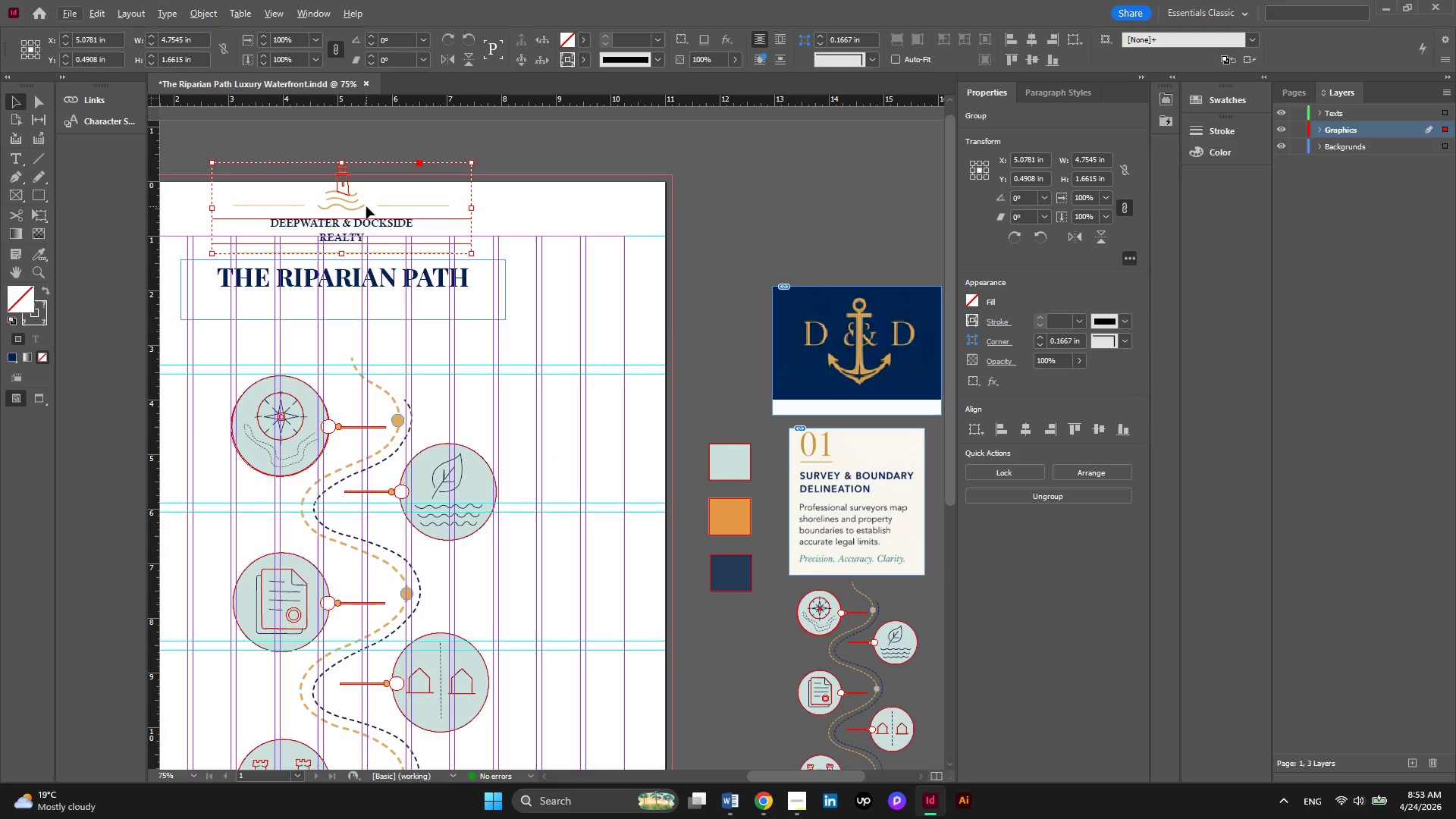 
hold_key(key=AltLeft, duration=0.61)
scroll: coordinate [293, 209], scroll_direction: up, amount: 2.0
 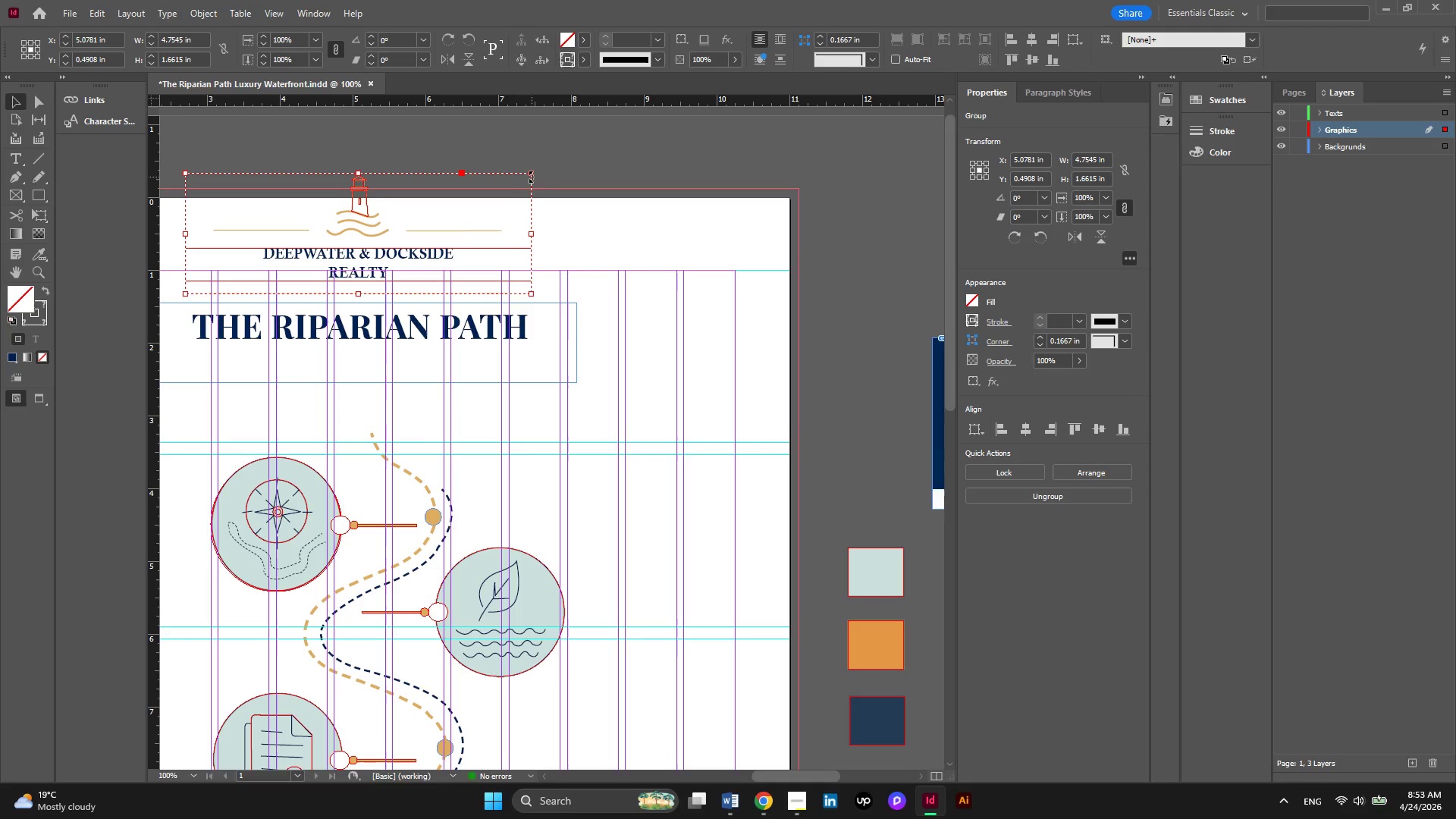 
hold_key(key=ShiftLeft, duration=1.73)
left_click_drag(start_coordinate=[530, 170], to_coordinate=[482, 219])
 